 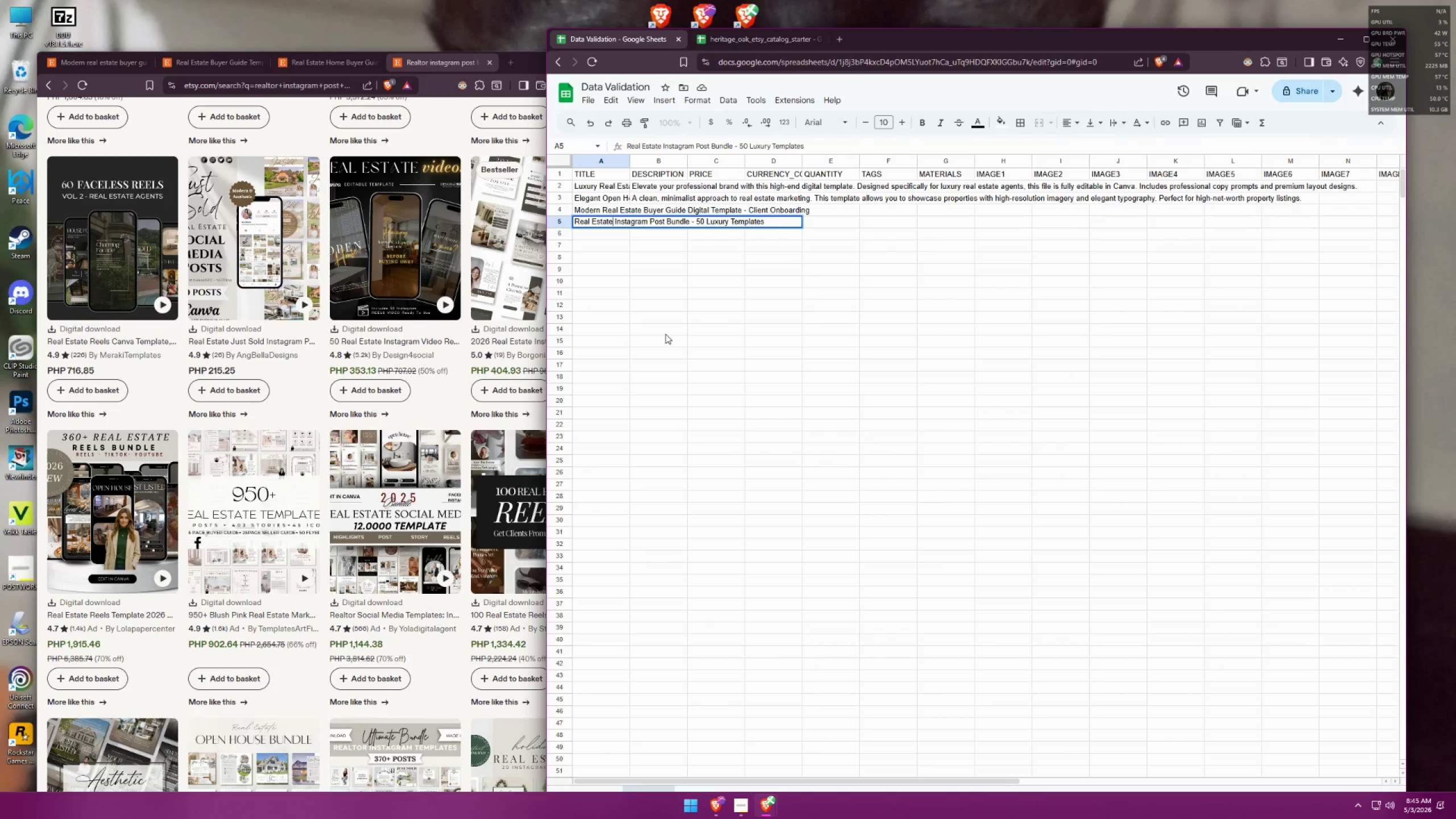 
mouse_move([503, 426])
 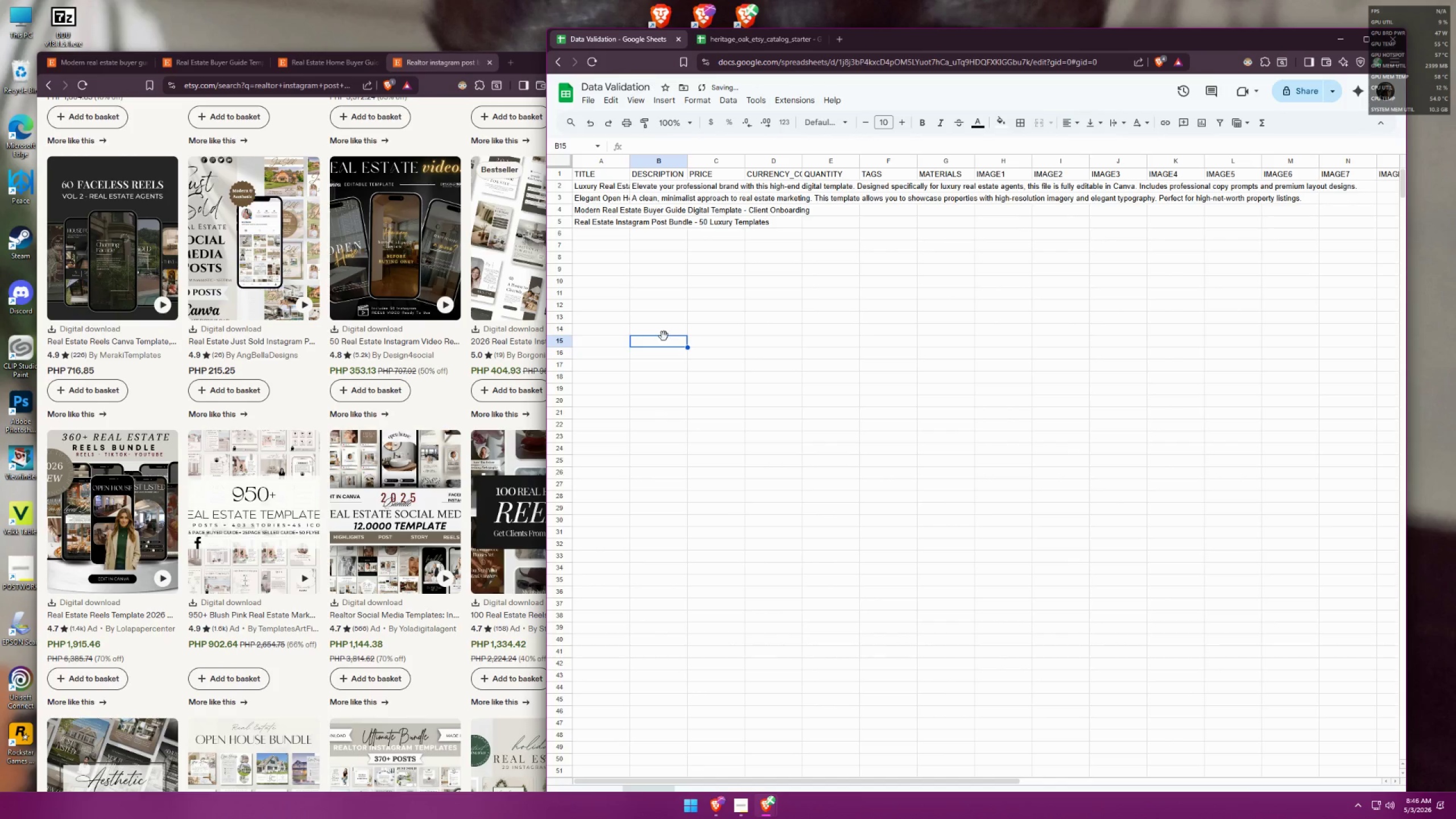 
wait(10.62)
 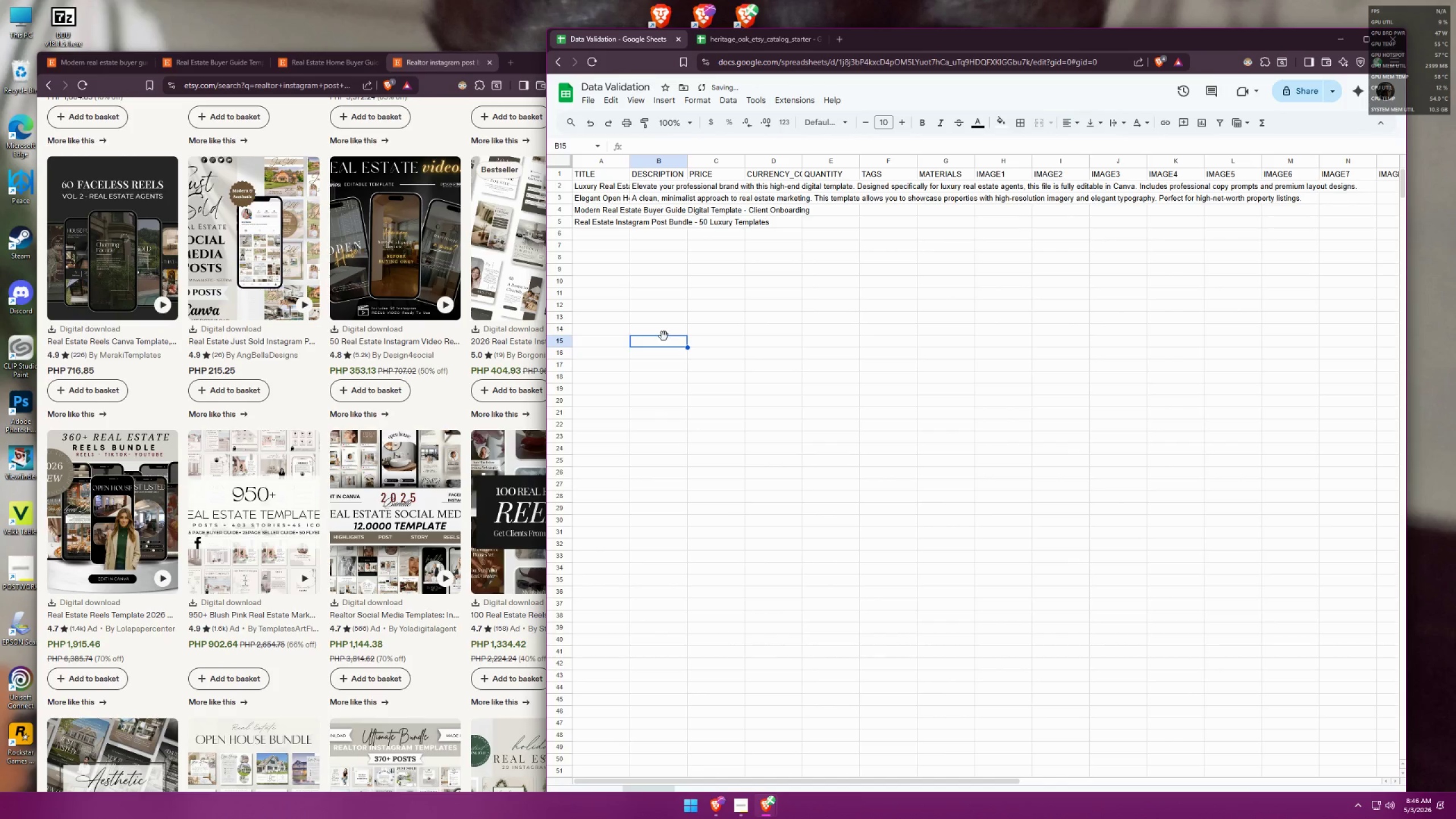 
left_click([434, 67])
 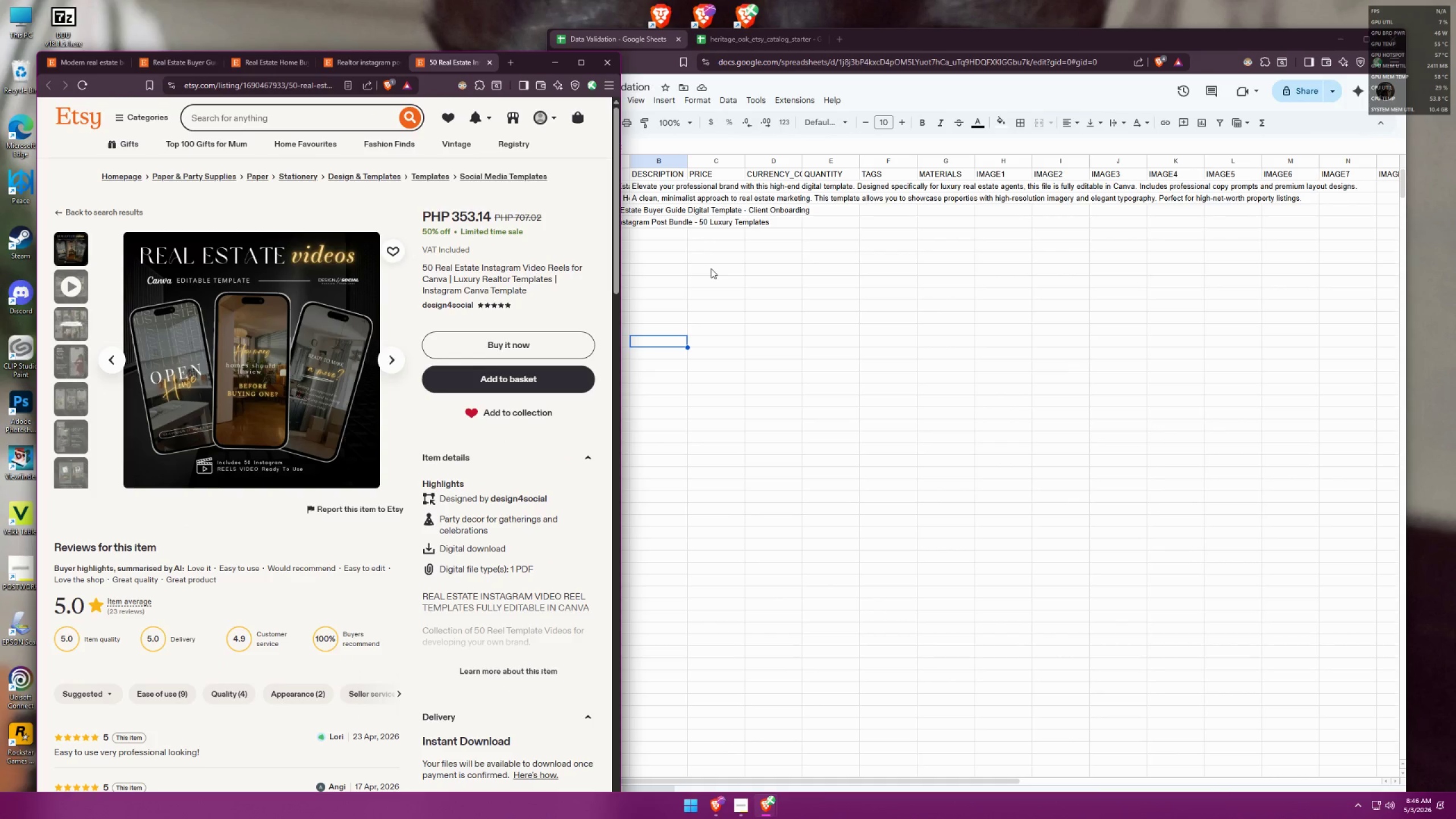 
left_click([711, 268])
 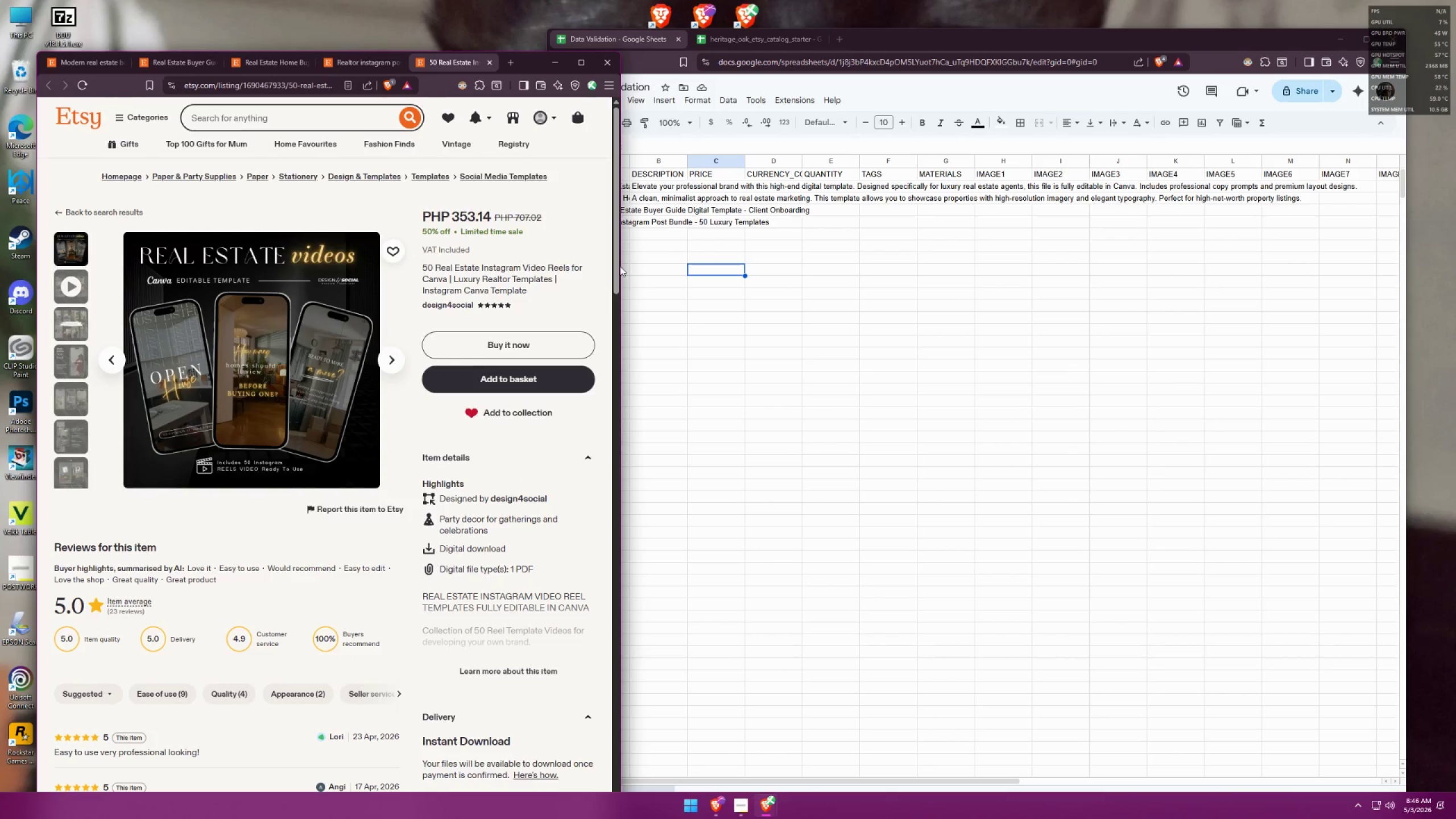 
left_click([651, 270])
 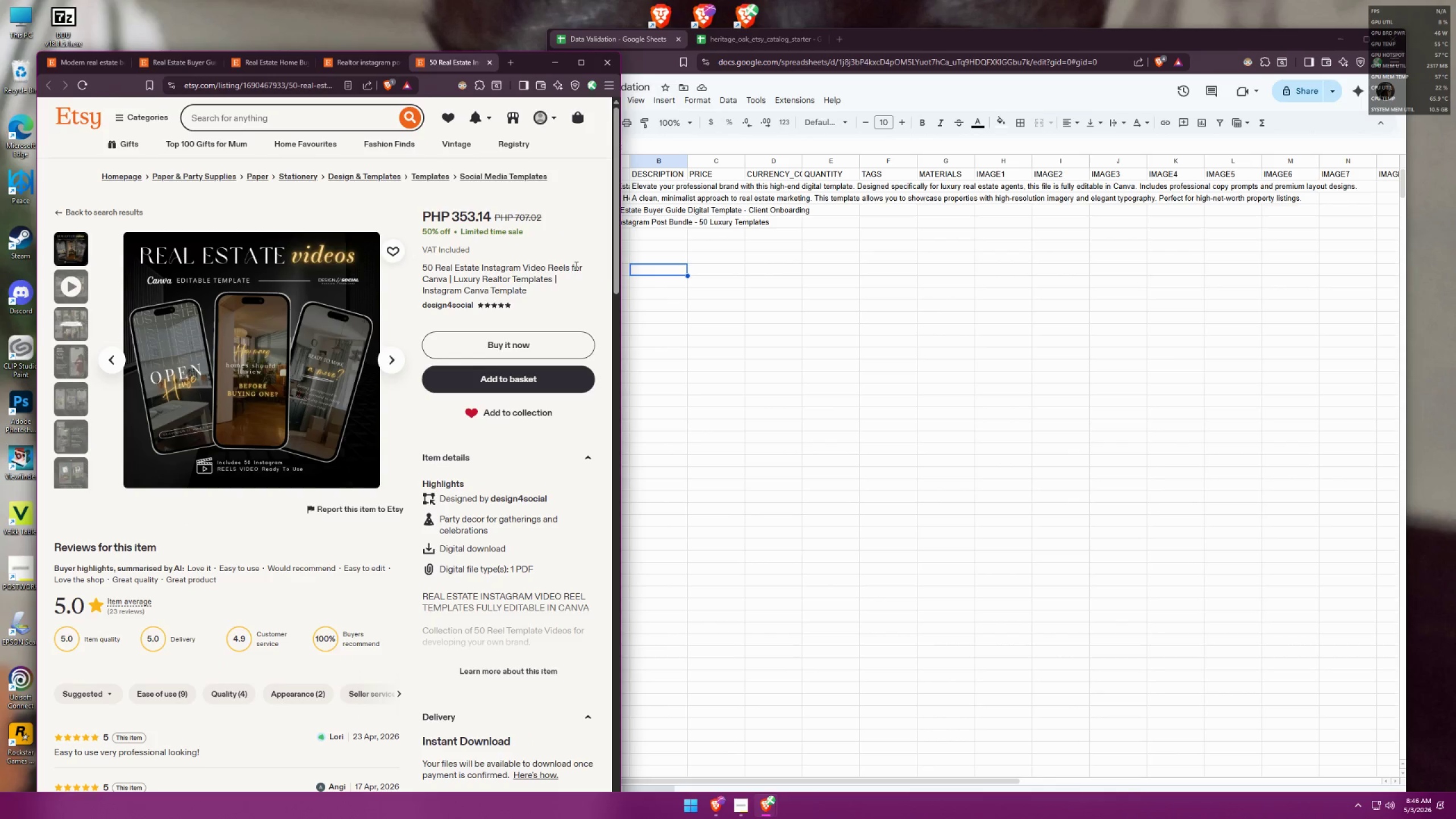 
left_click([661, 264])
 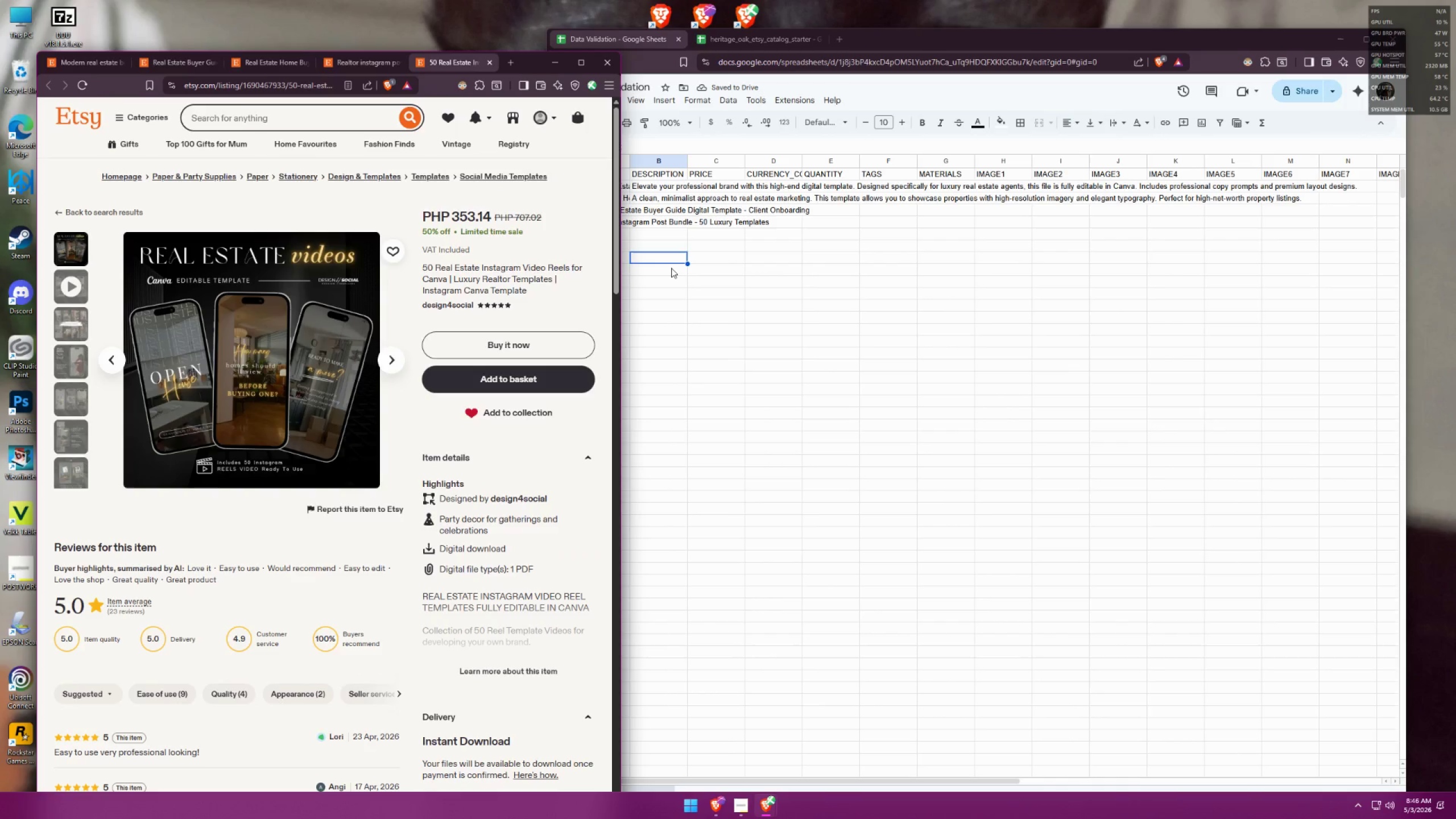 
left_click([671, 267])
 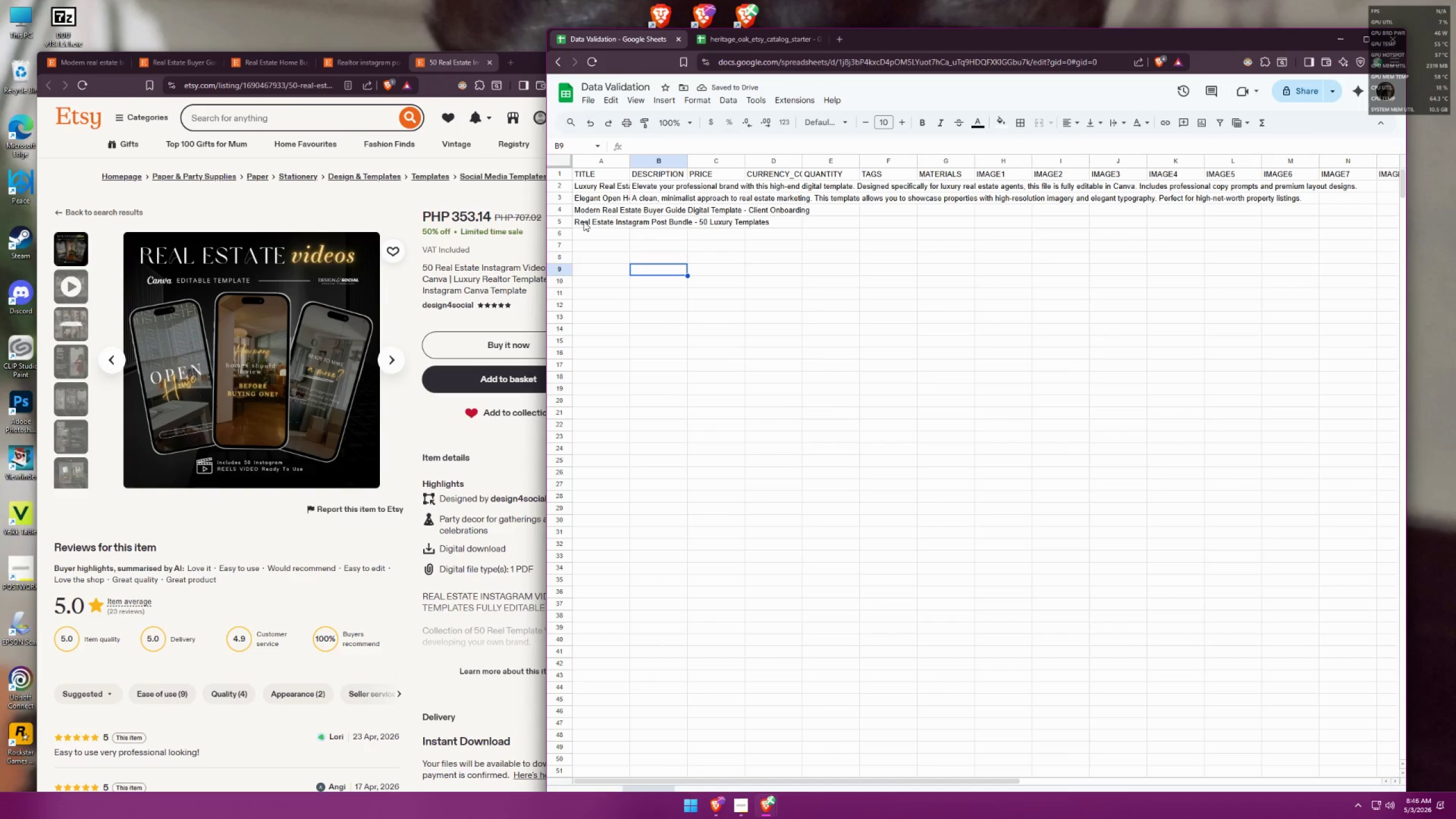 
left_click([581, 220])
 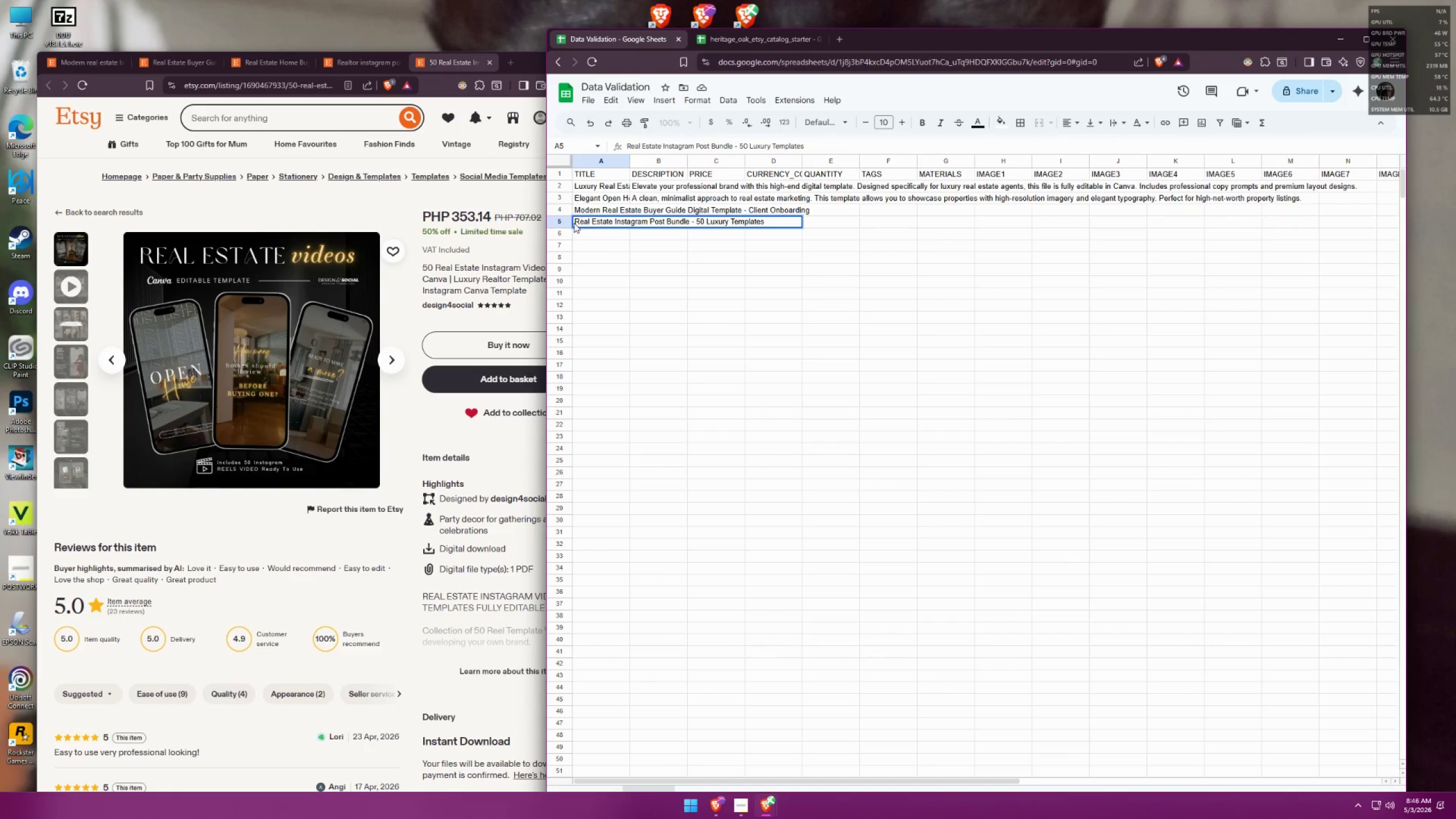 
left_click([576, 222])
 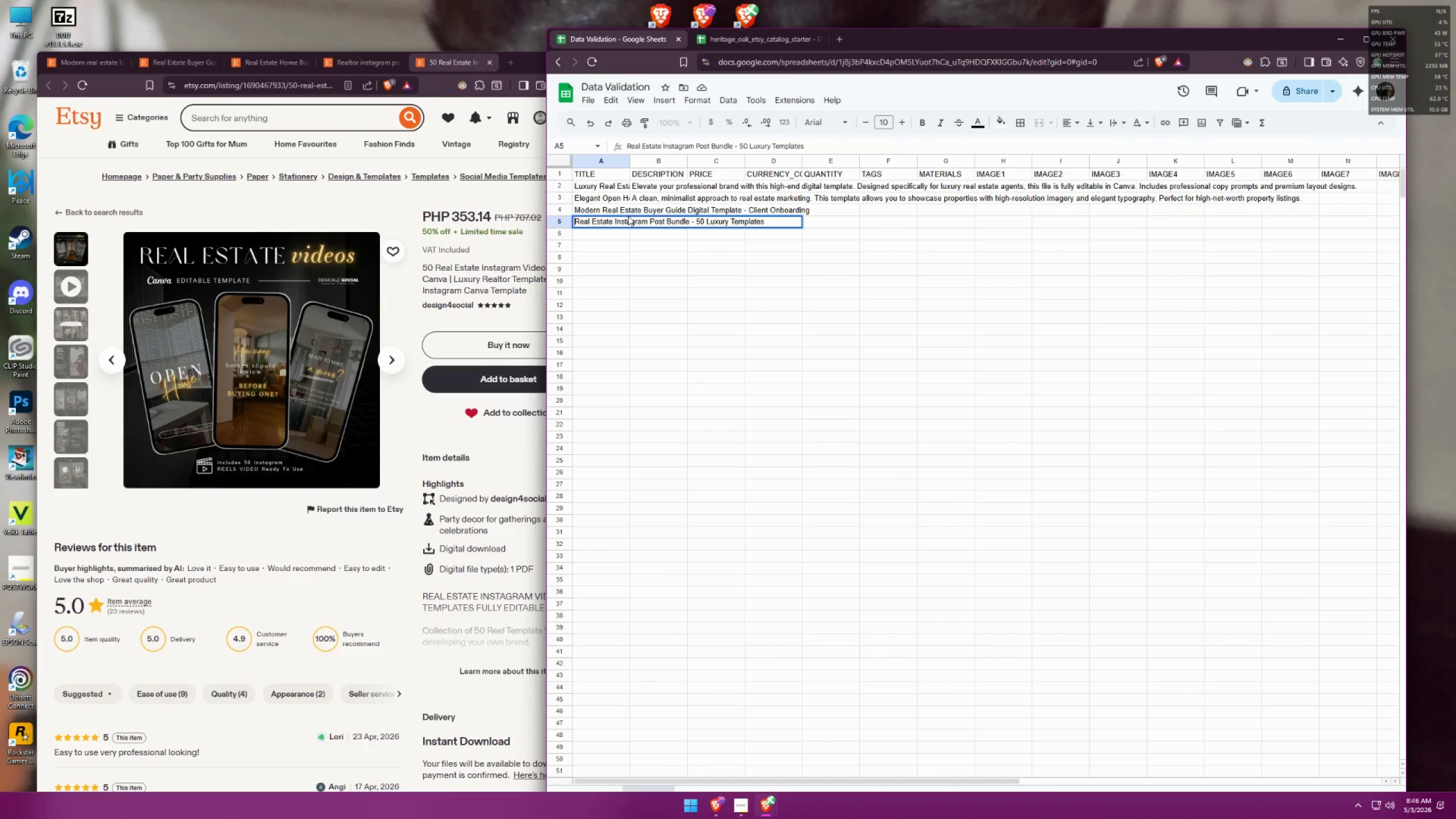 
key(5)
 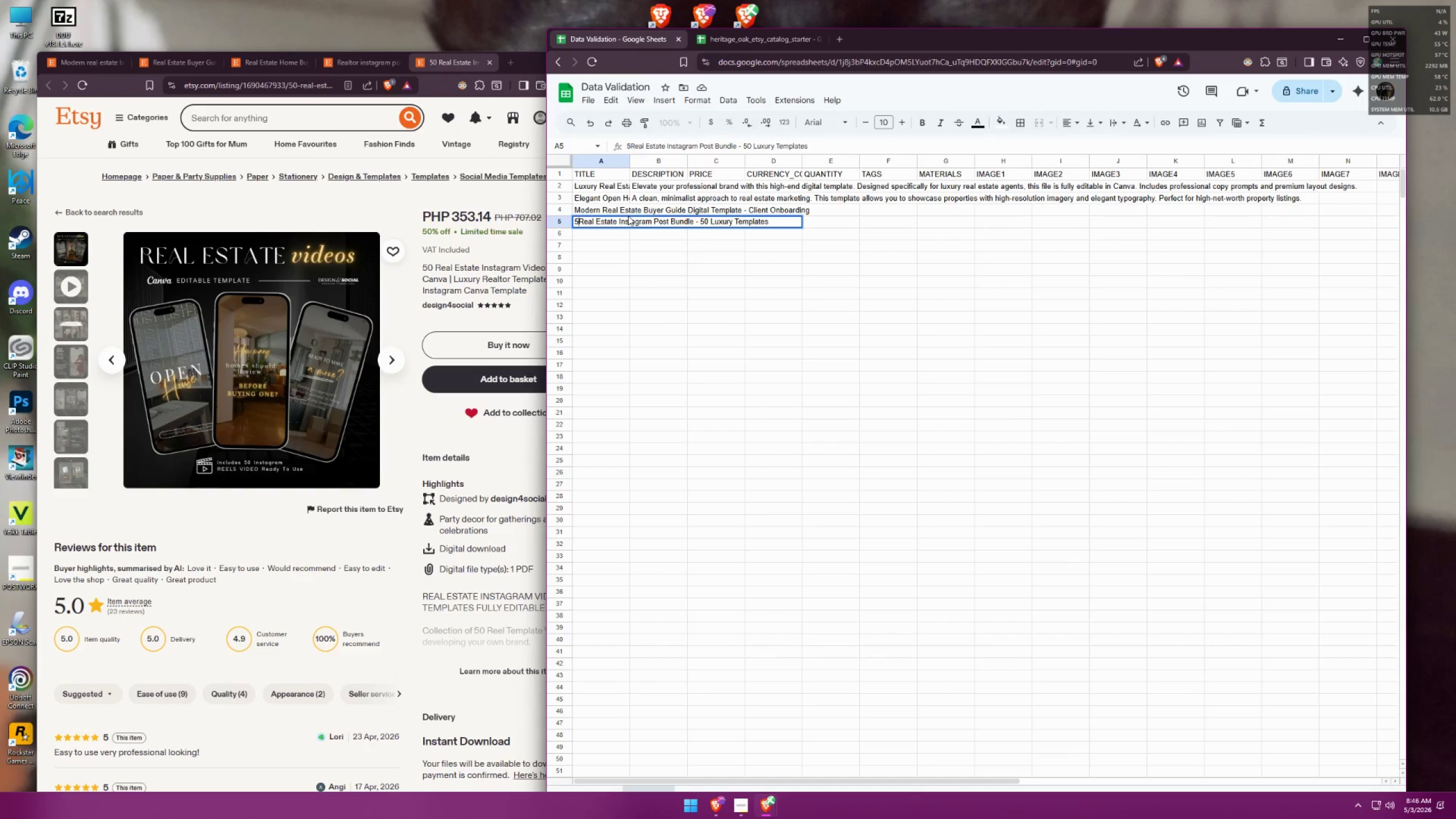 
key(Minus)
 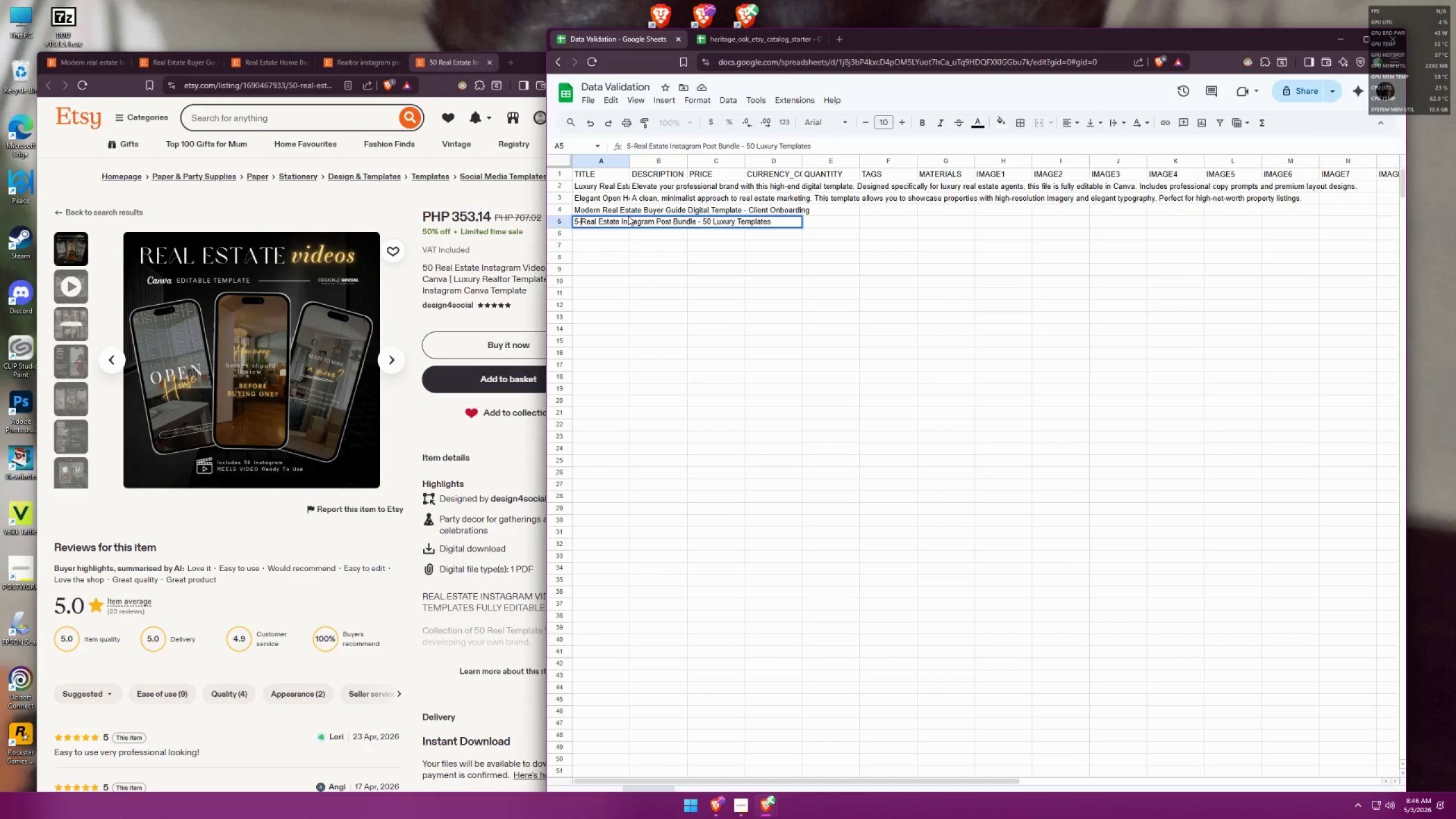 
key(Space)
 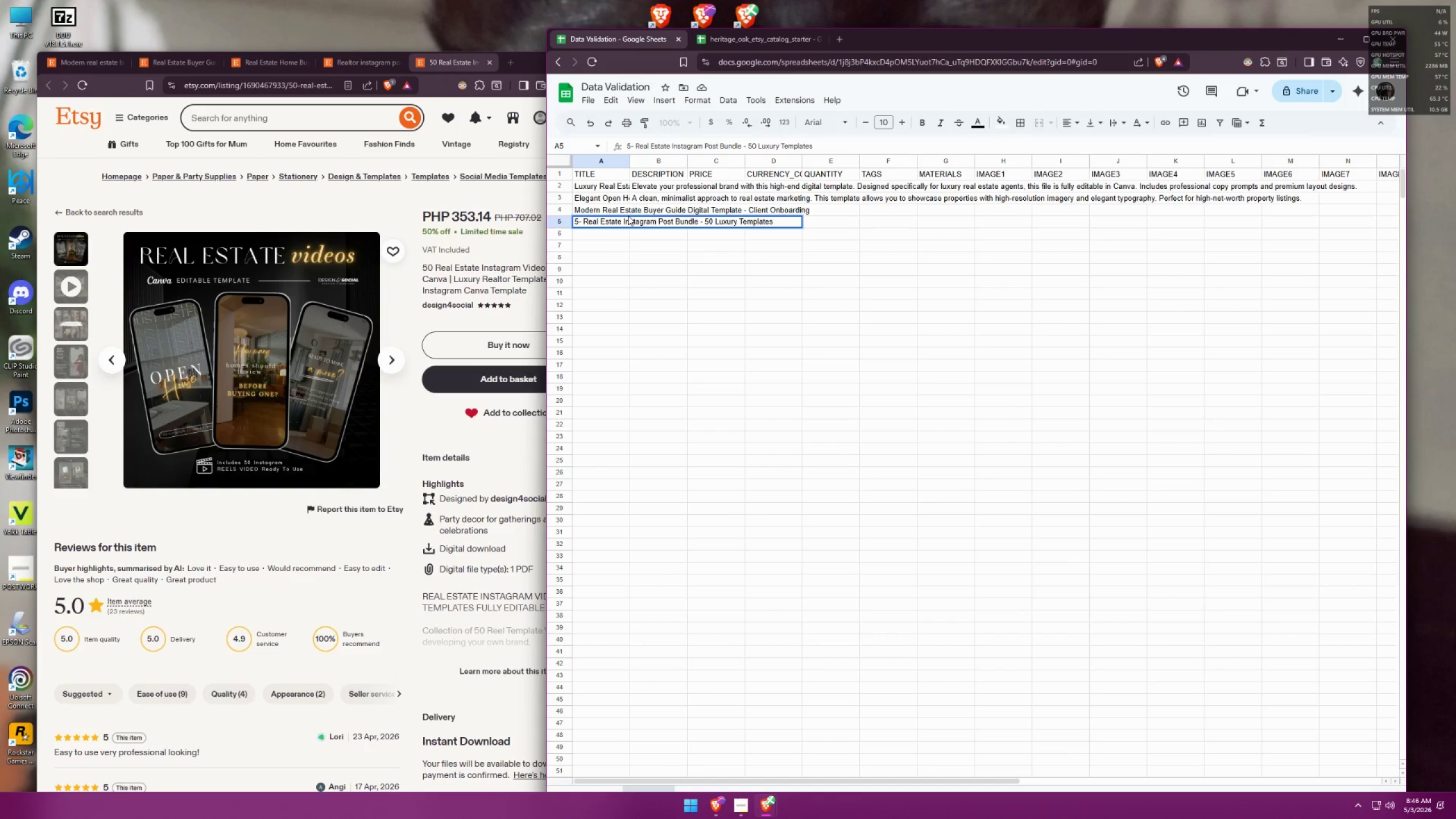 
key(Backspace)
 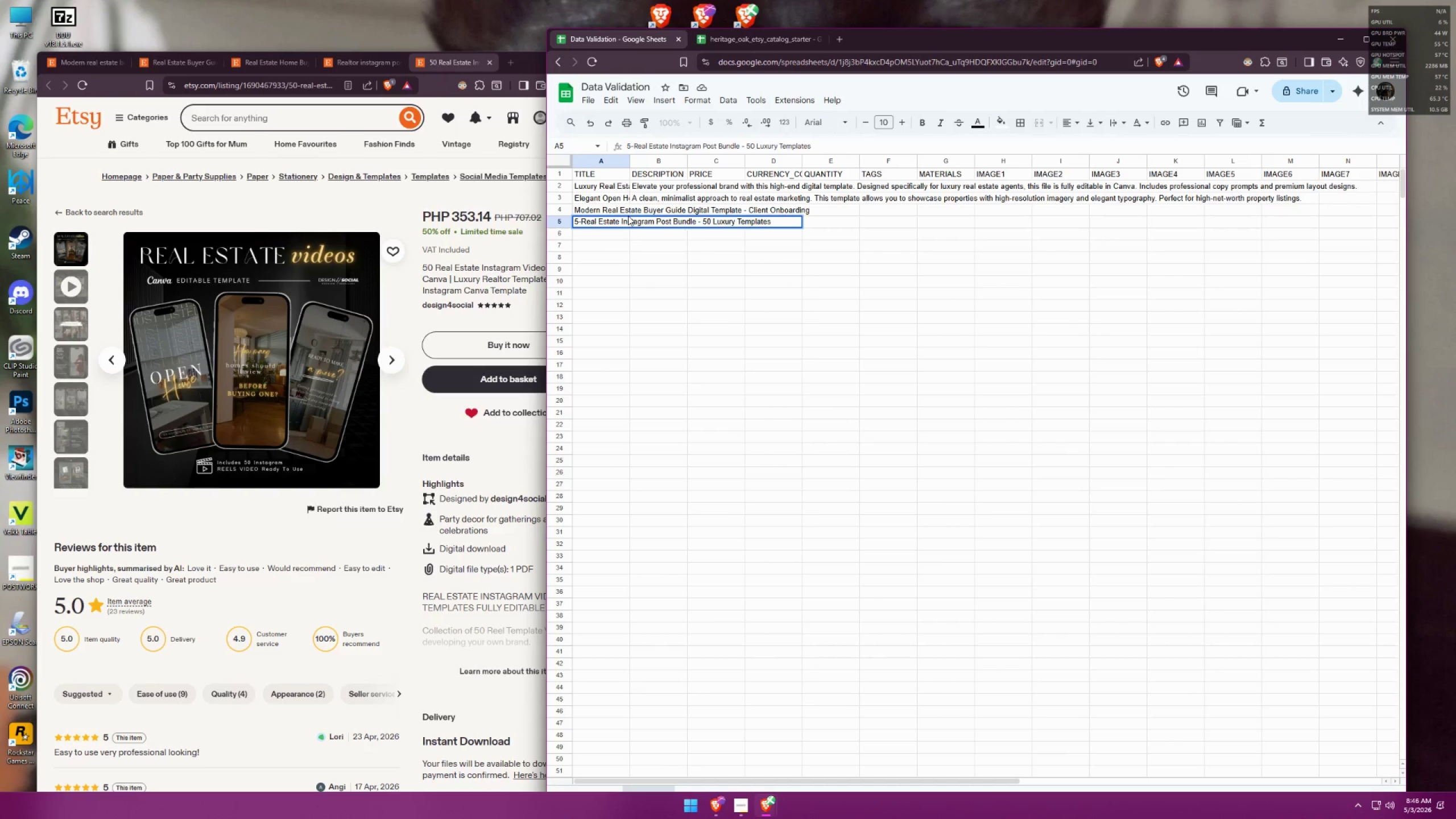 
key(Backspace)
 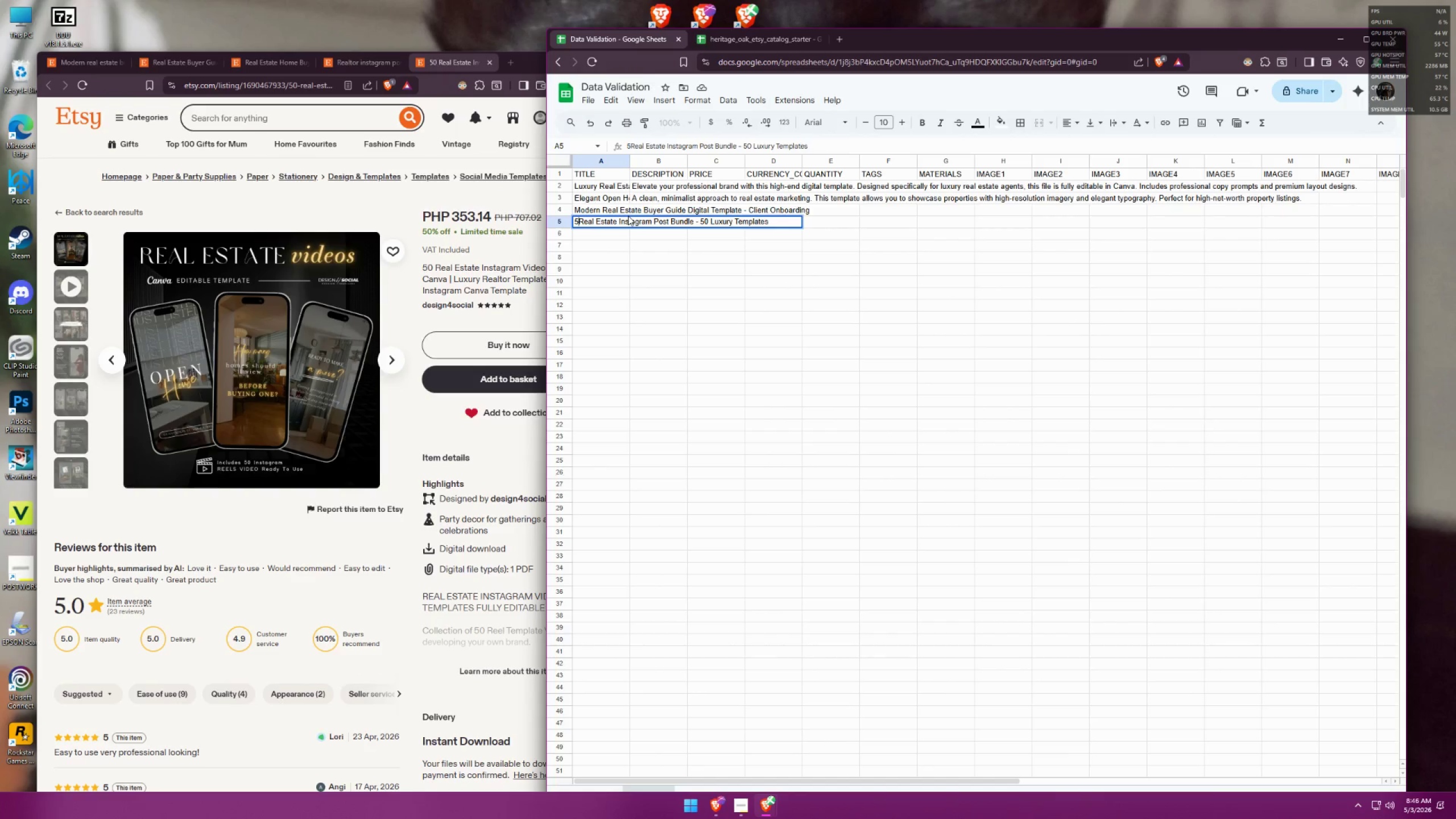 
key(0)
 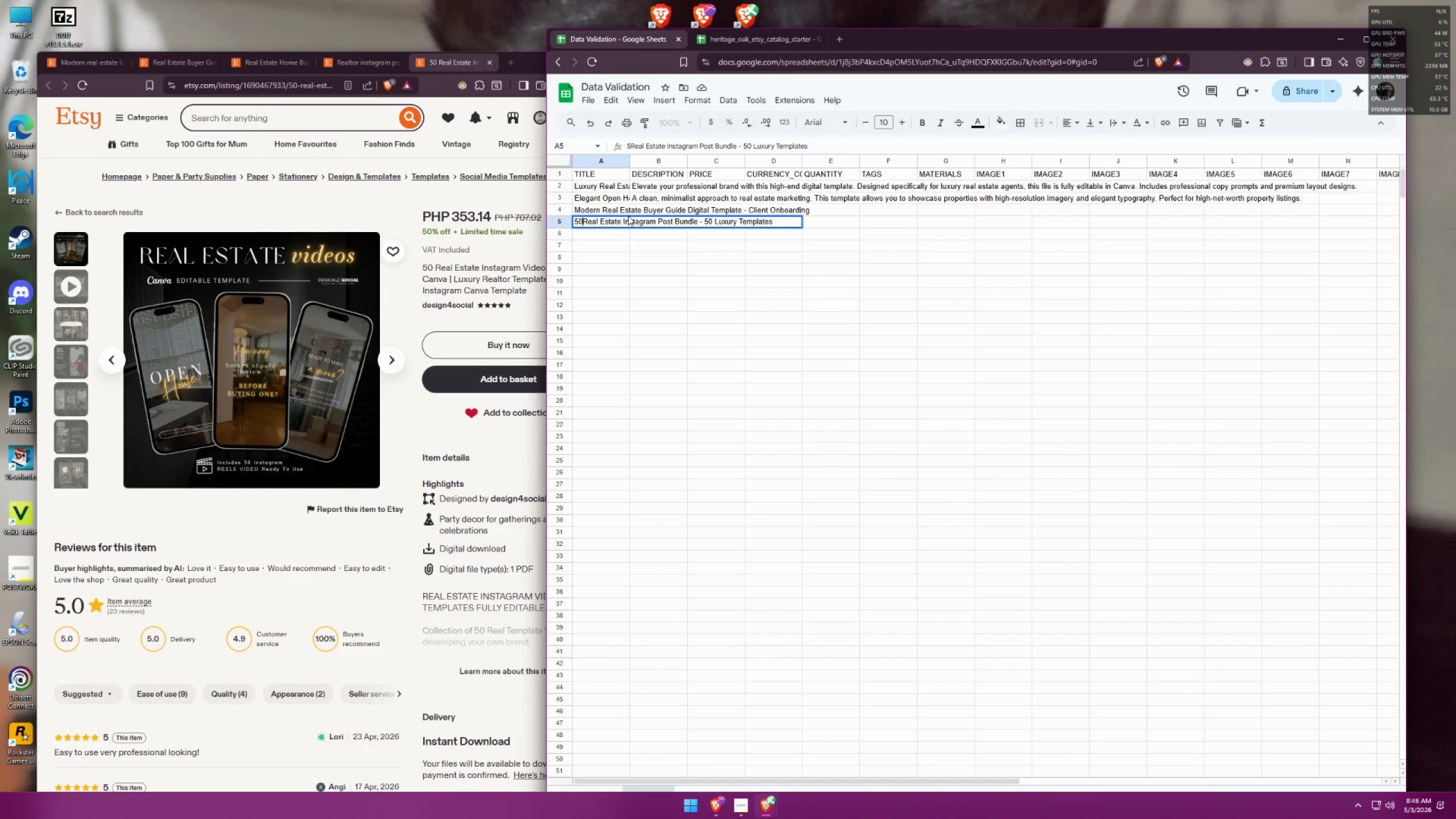 
key(Space)
 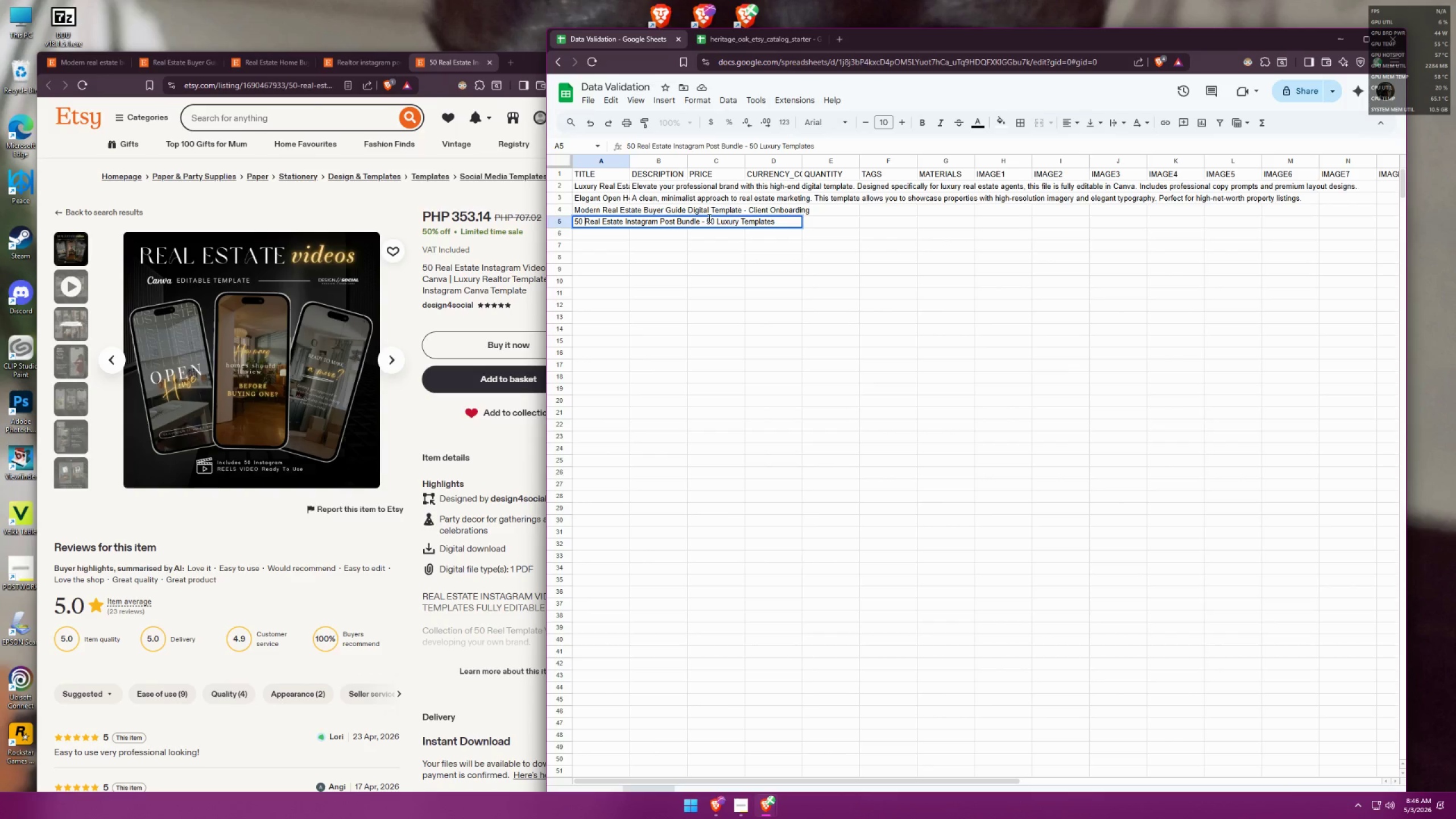 
left_click_drag(start_coordinate=[707, 219], to_coordinate=[715, 217])
 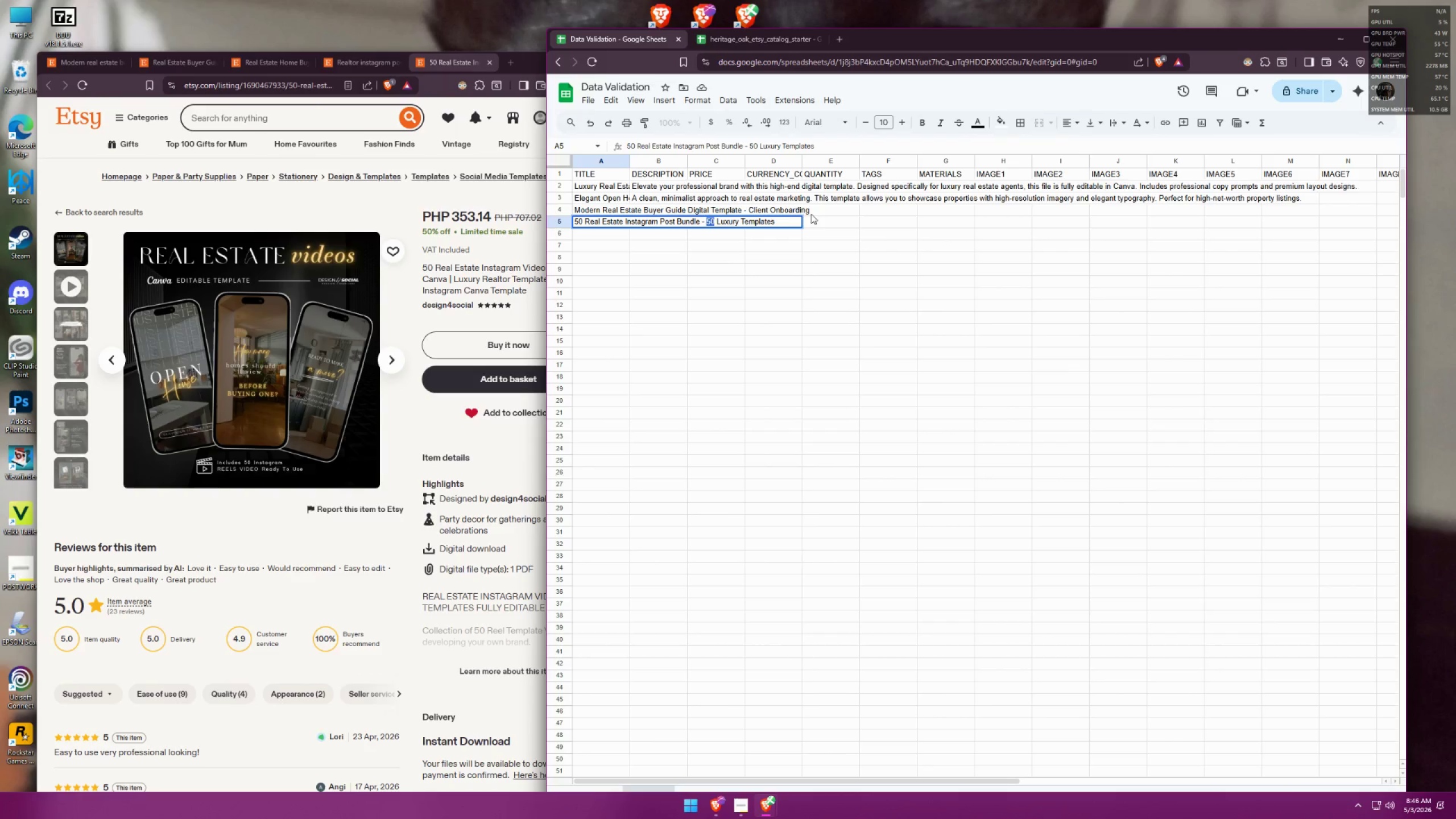 
type(Realtor)
 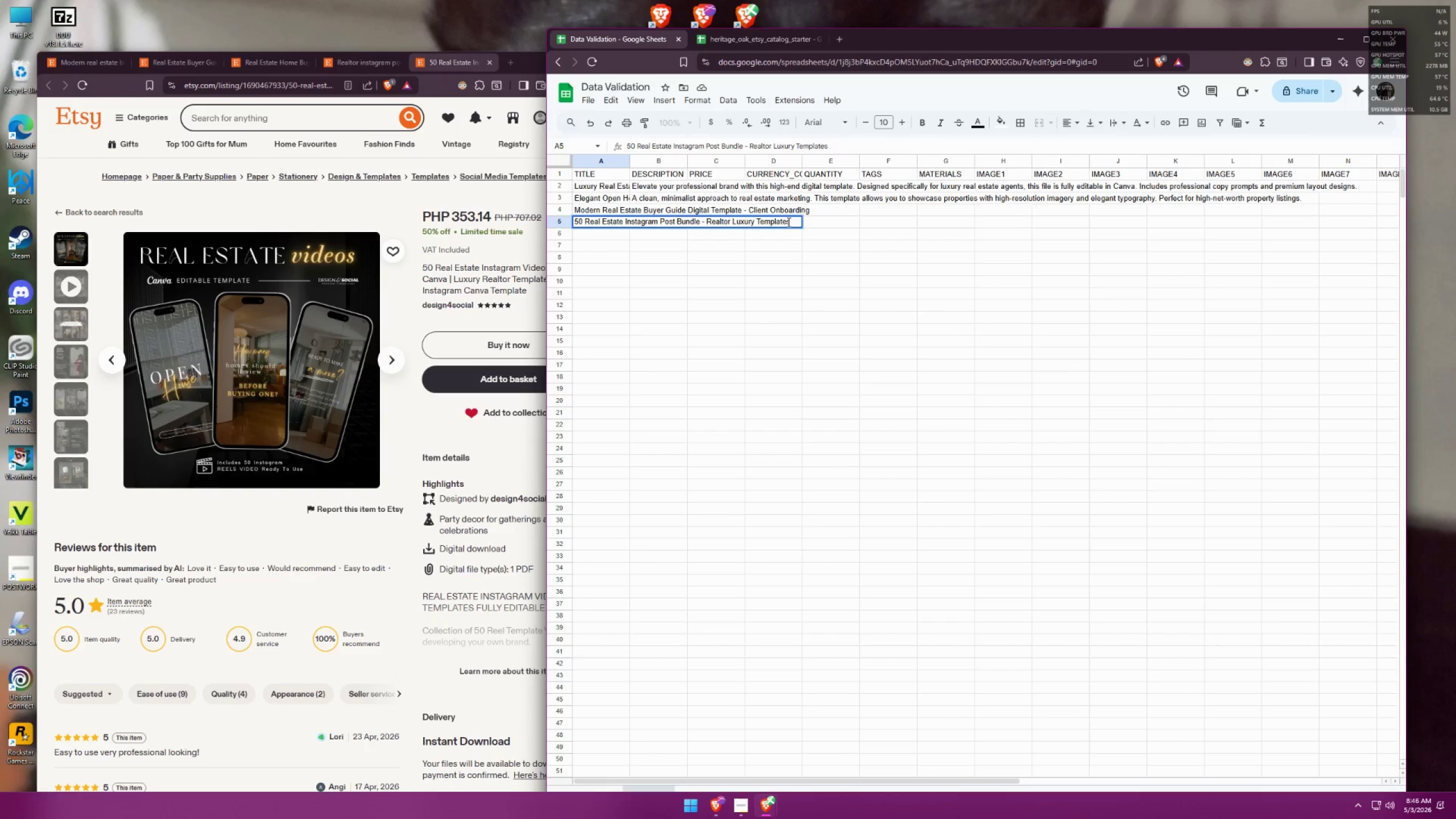 
type( Instant Download)
 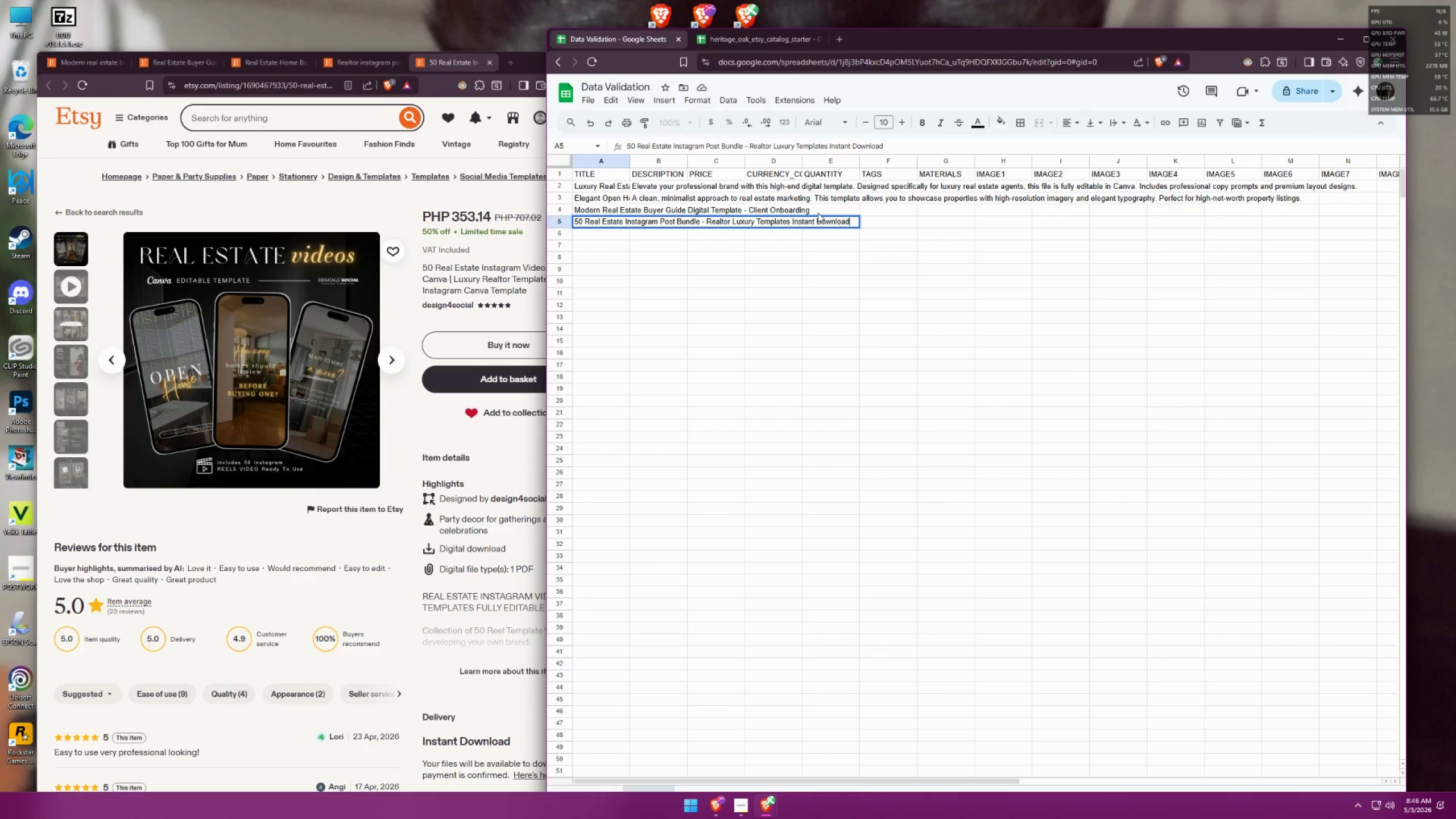 
left_click([723, 267])
 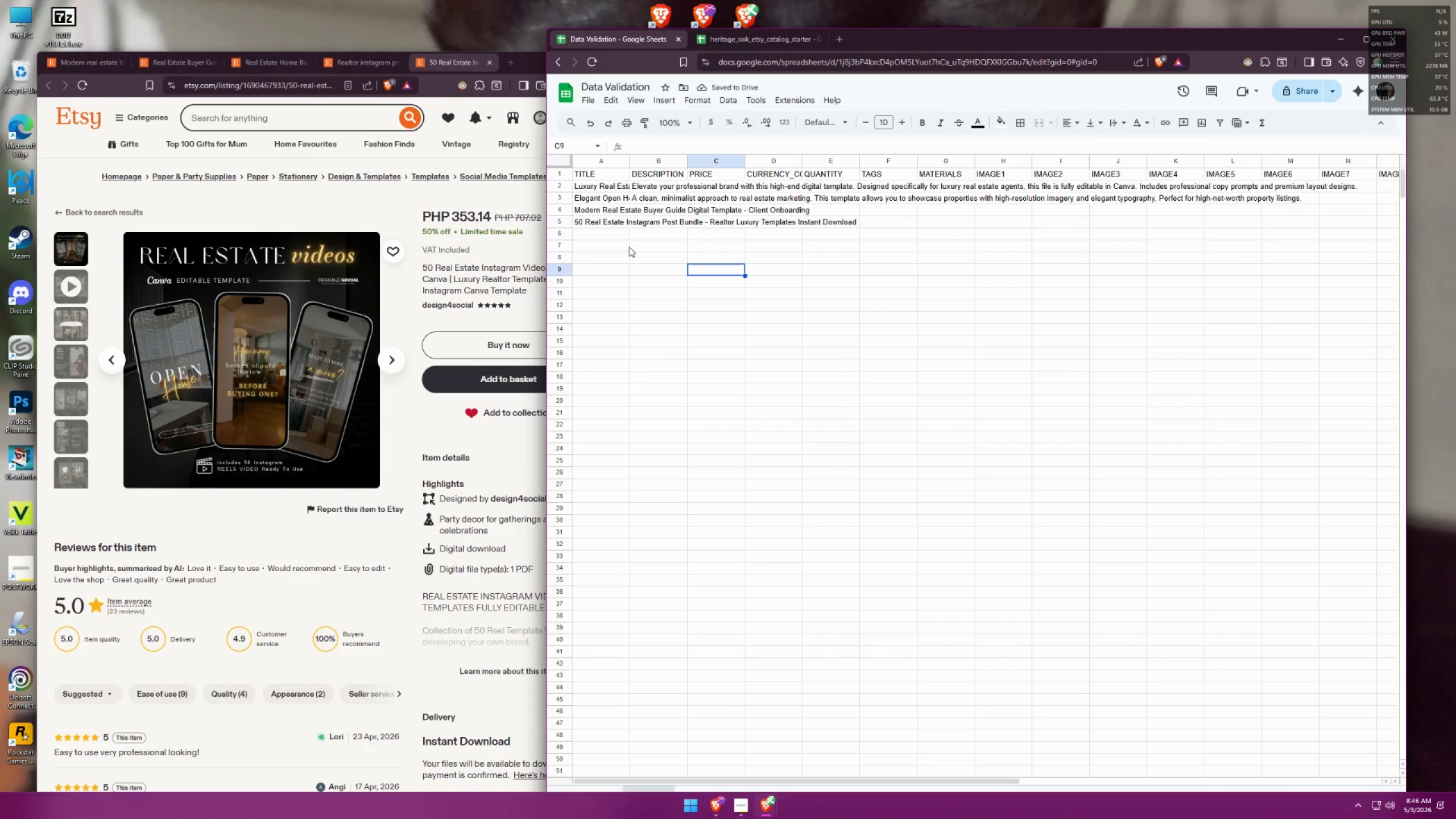 
wait(5.46)
 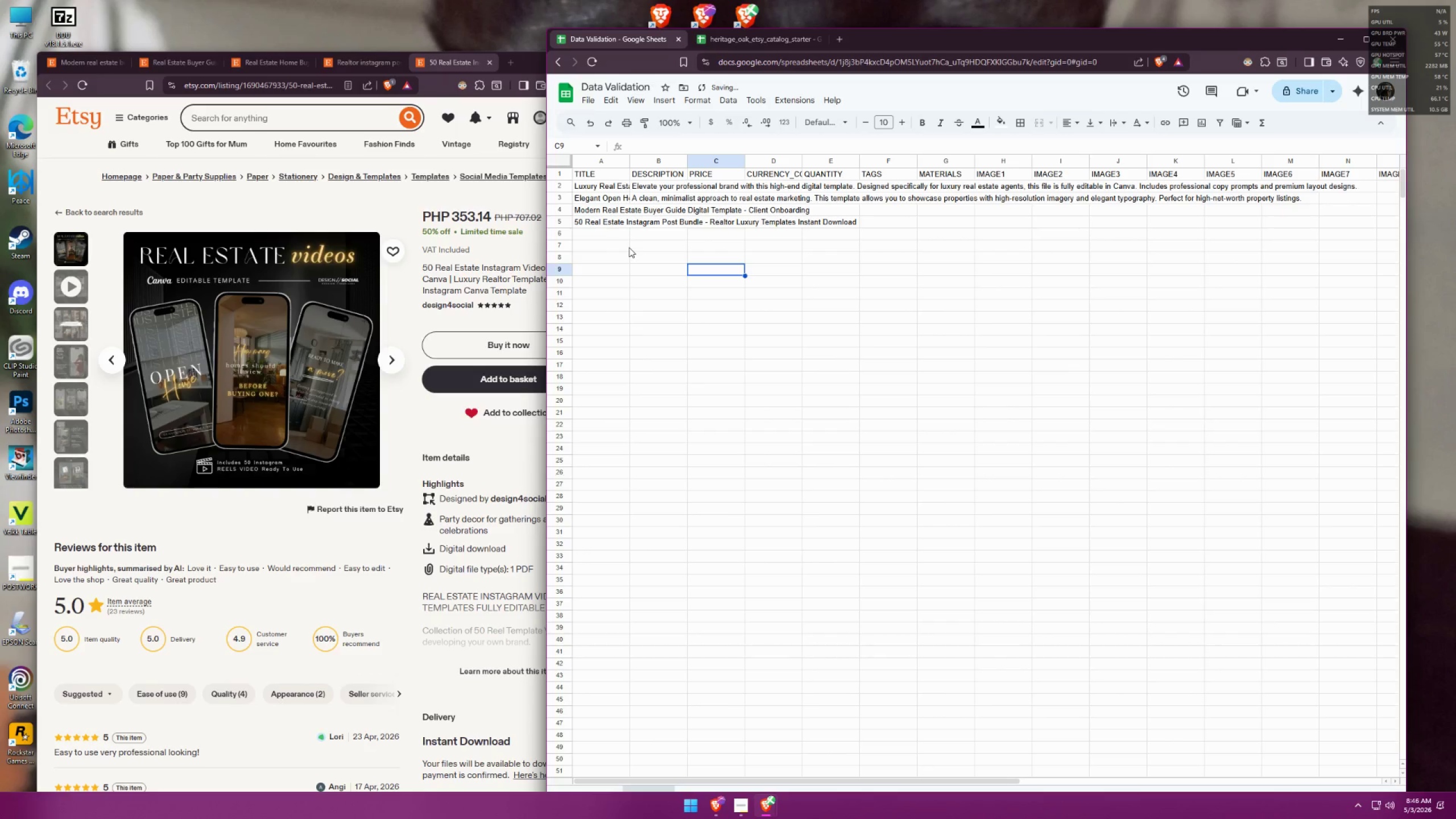 
left_click([498, 242])
 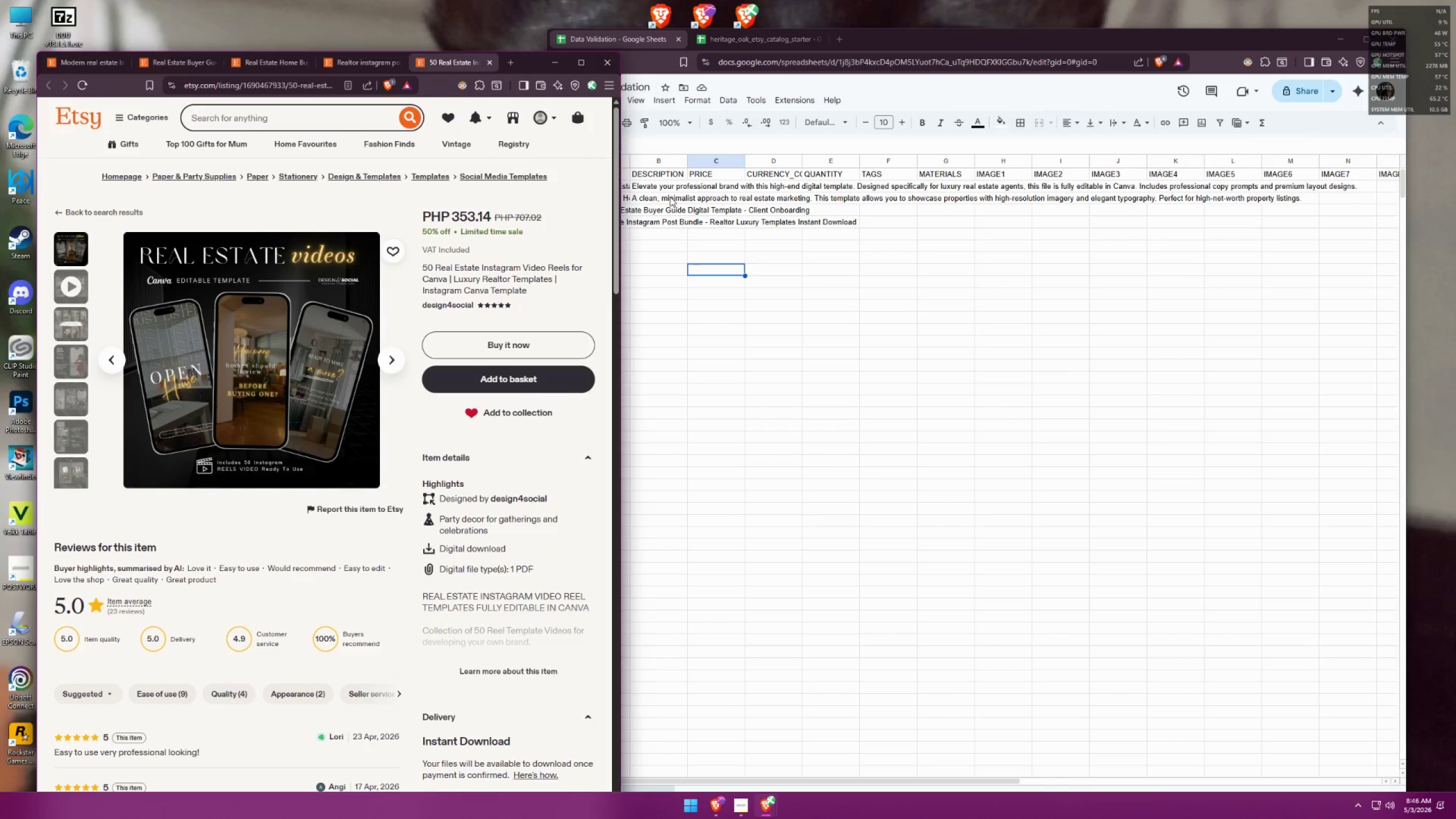 
double_click([611, 197])
 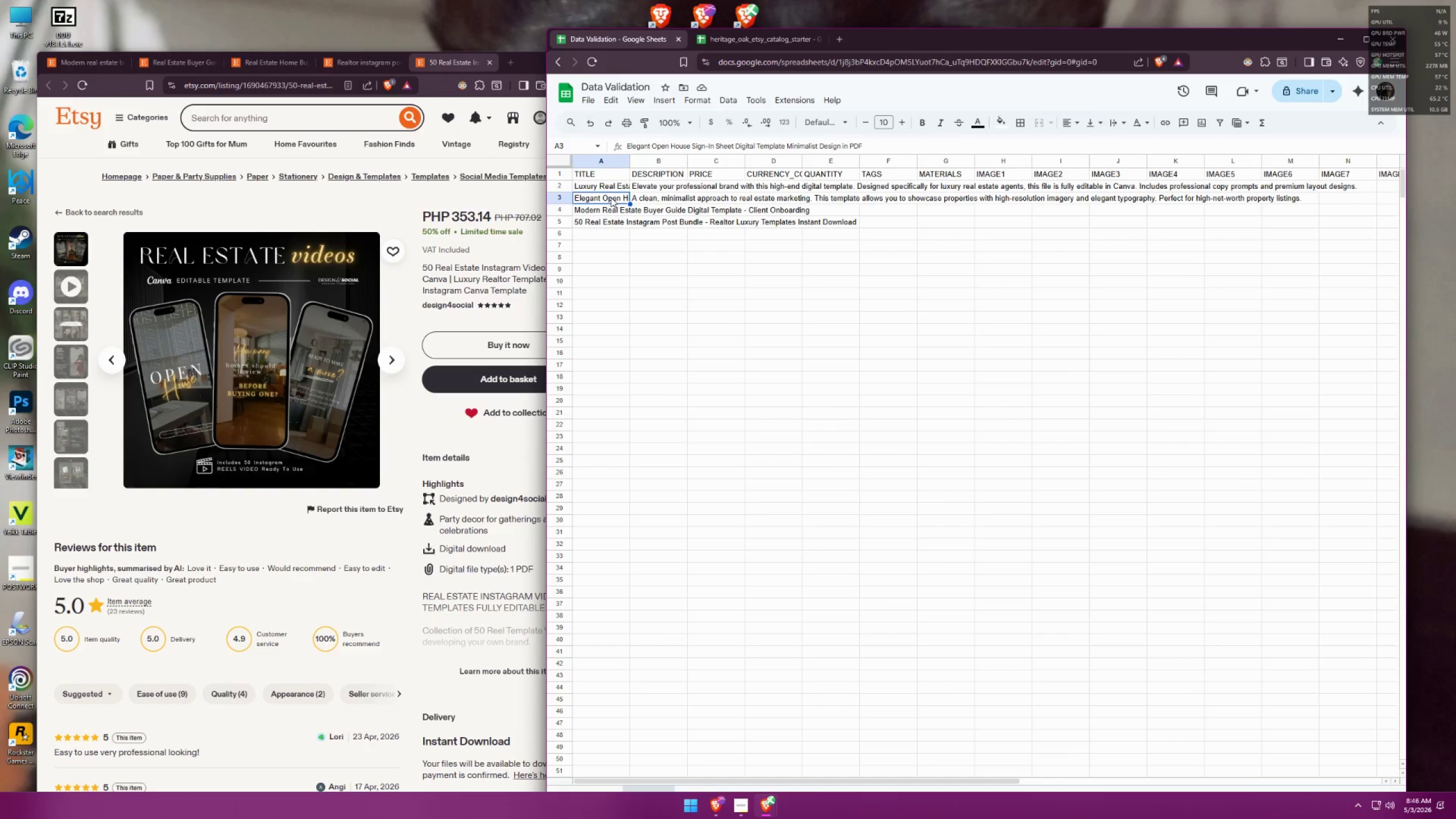 
triple_click([611, 197])
 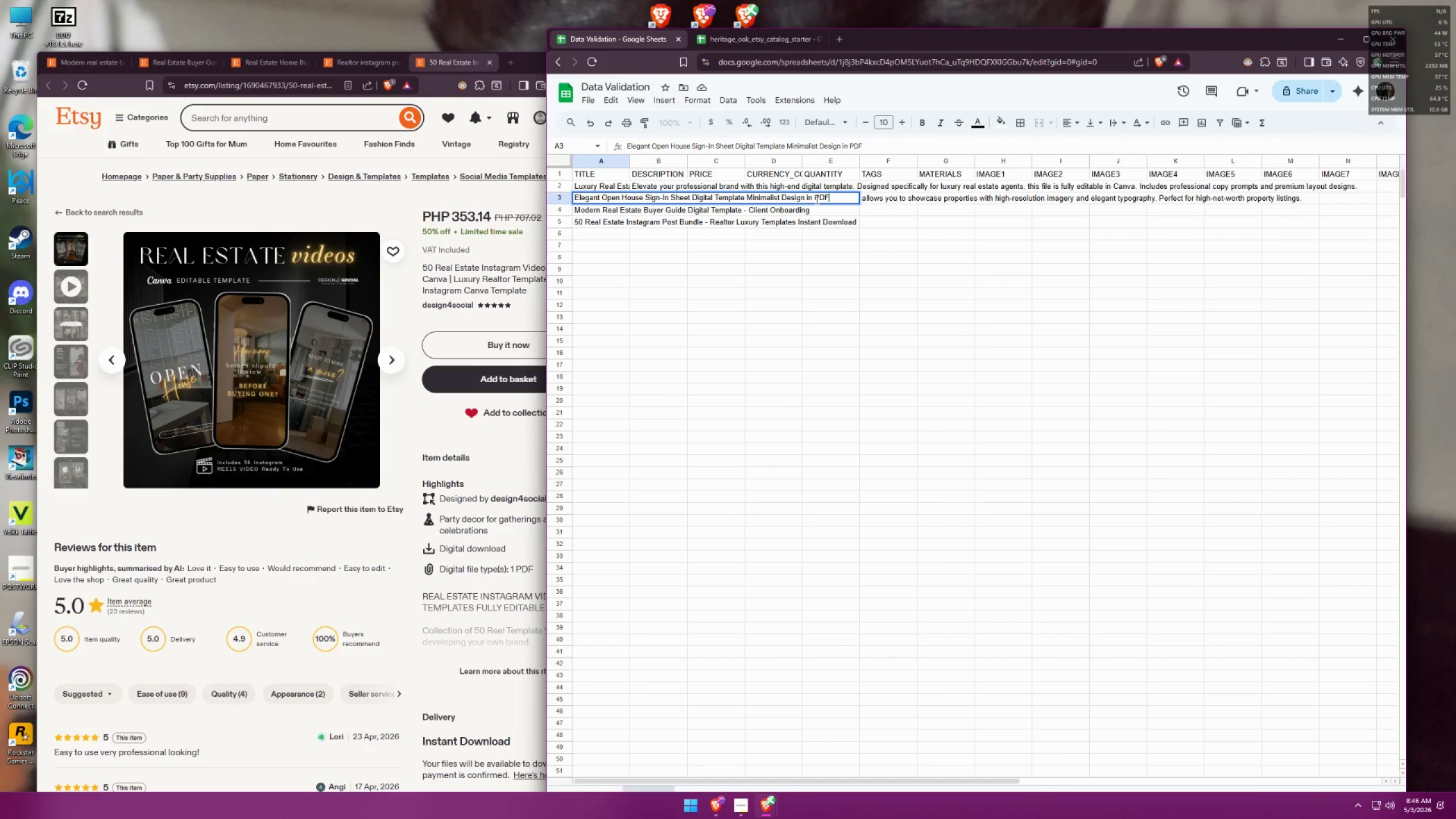 
left_click([813, 200])
 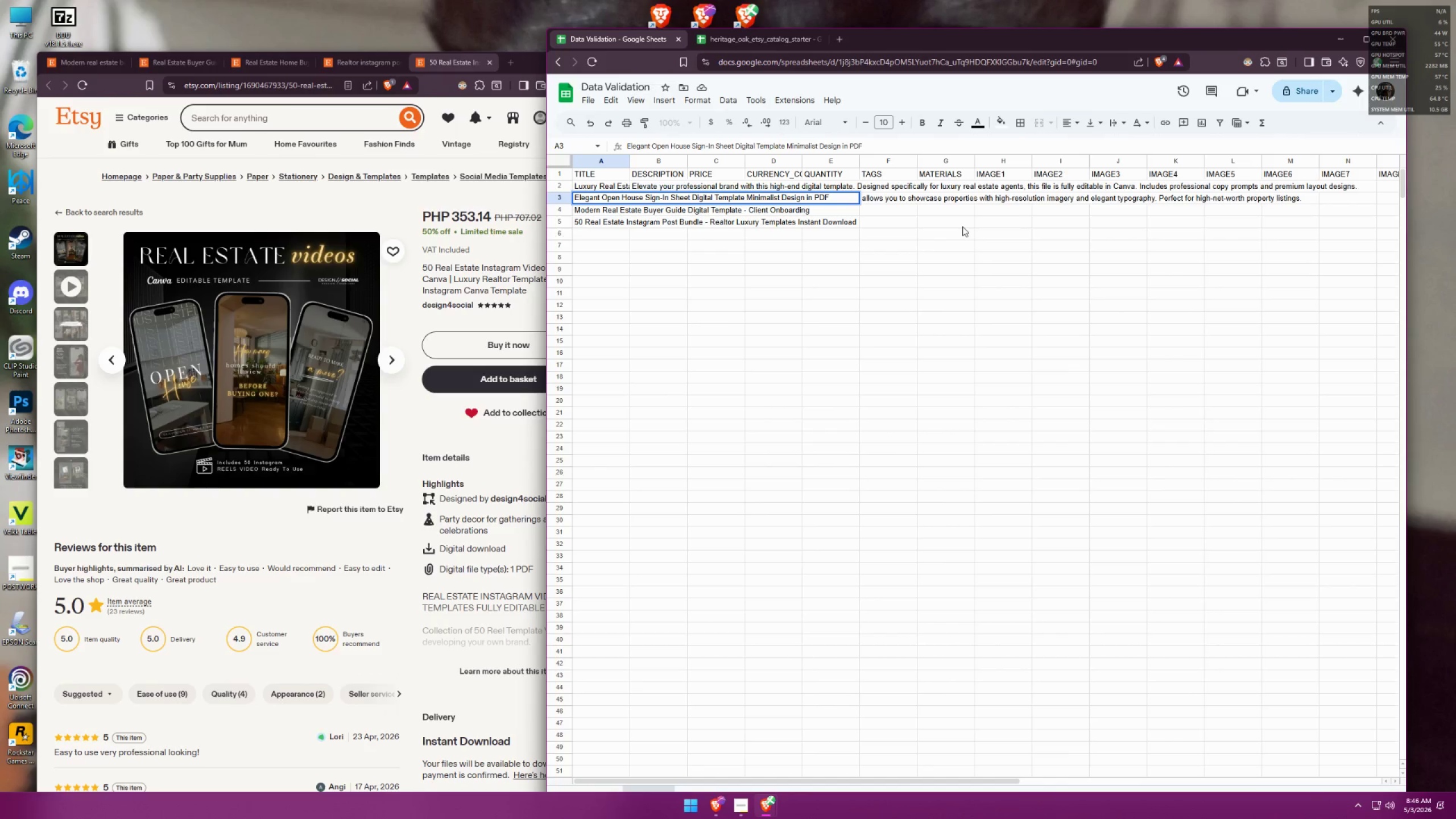 
key(Backspace)
 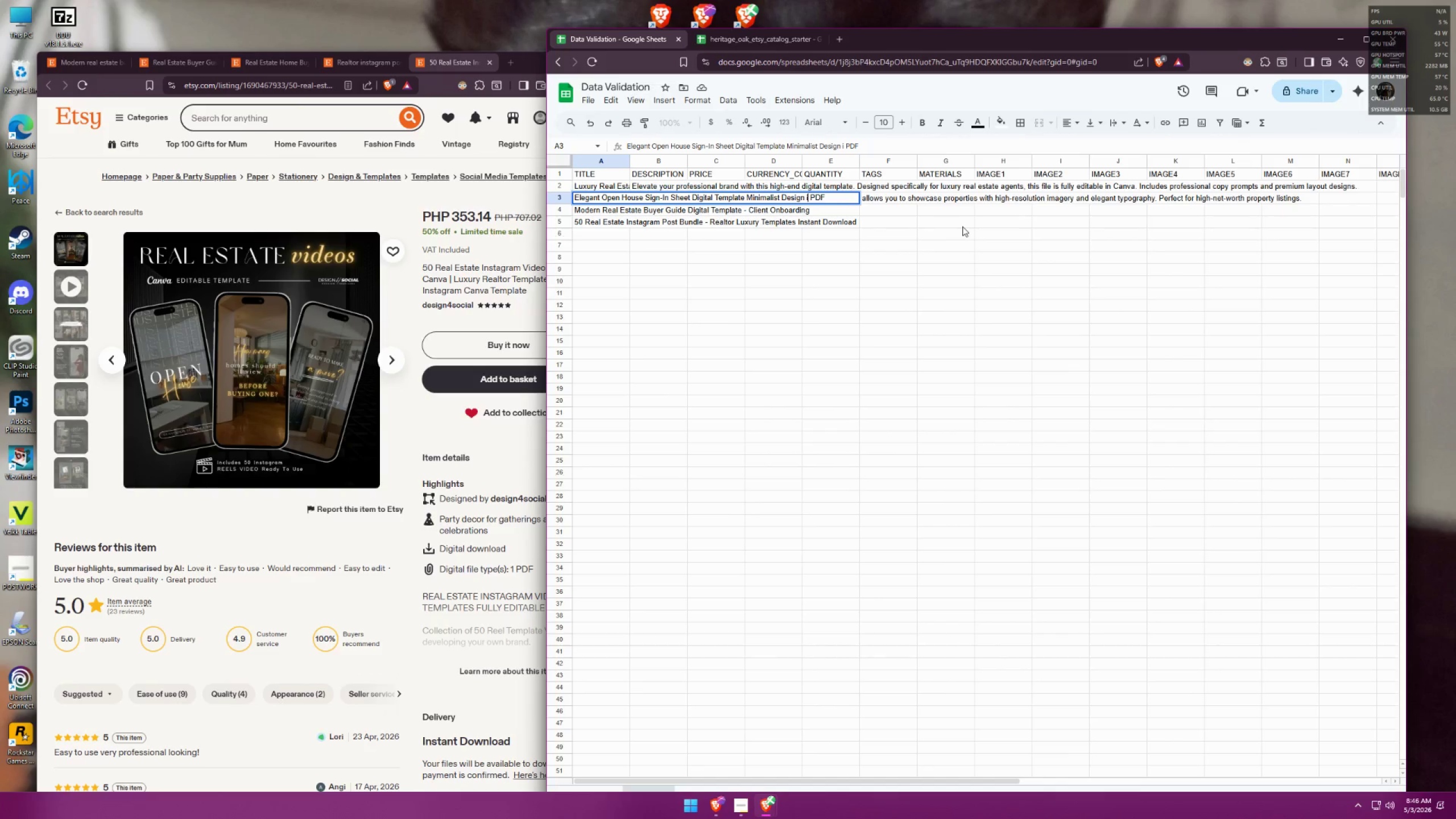 
key(Backspace)
 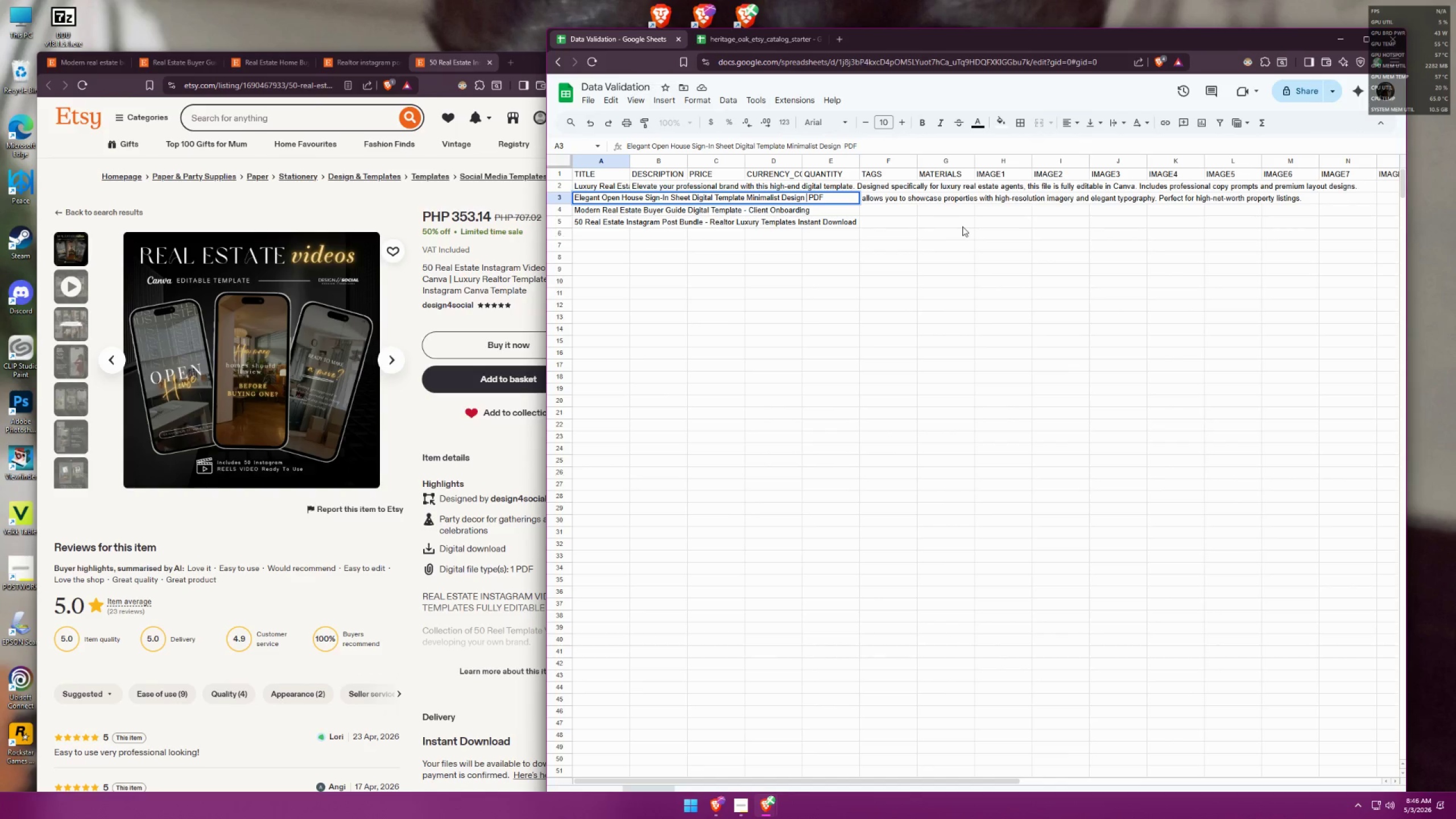 
key(Backspace)
 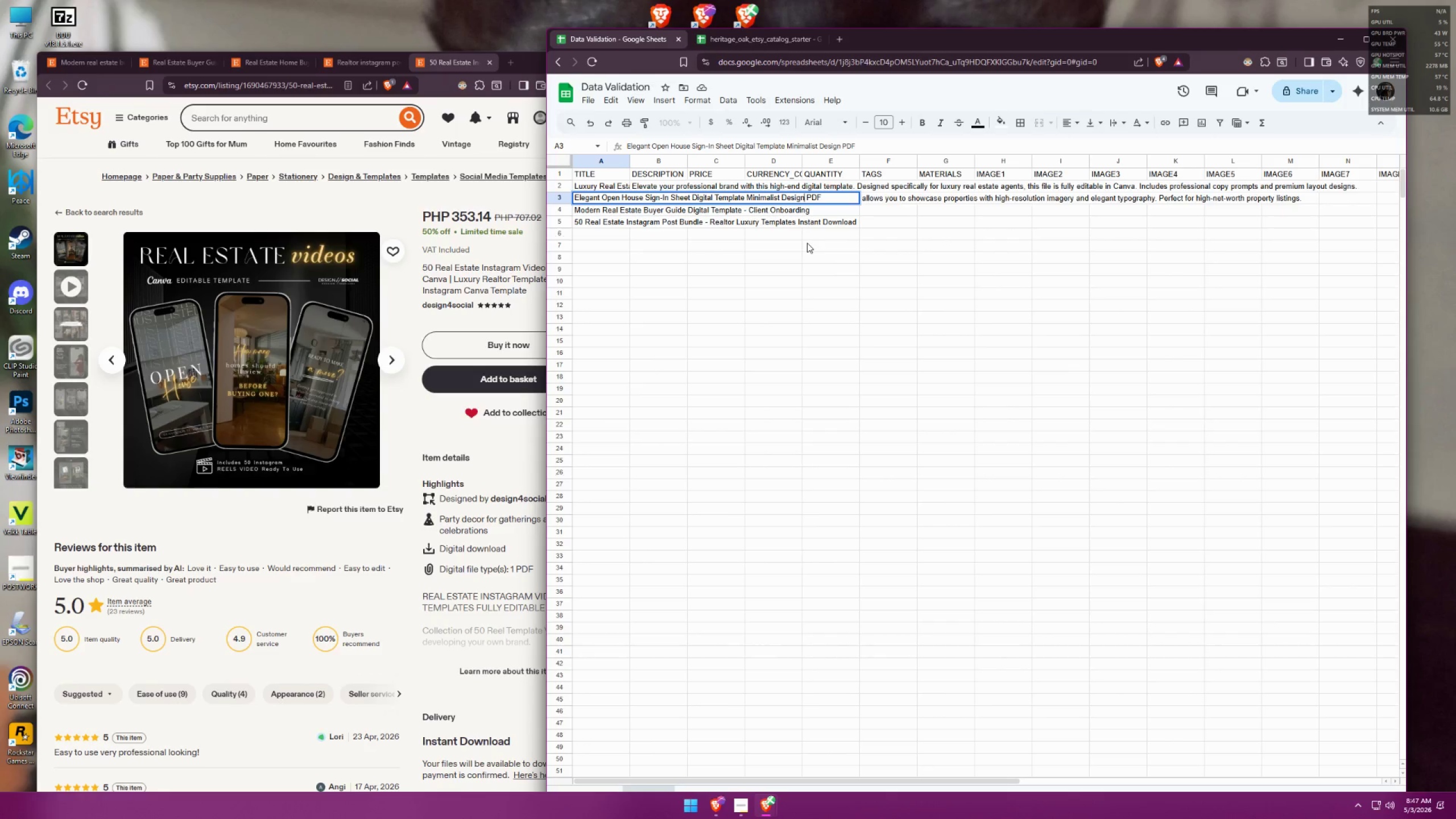 
wait(5.26)
 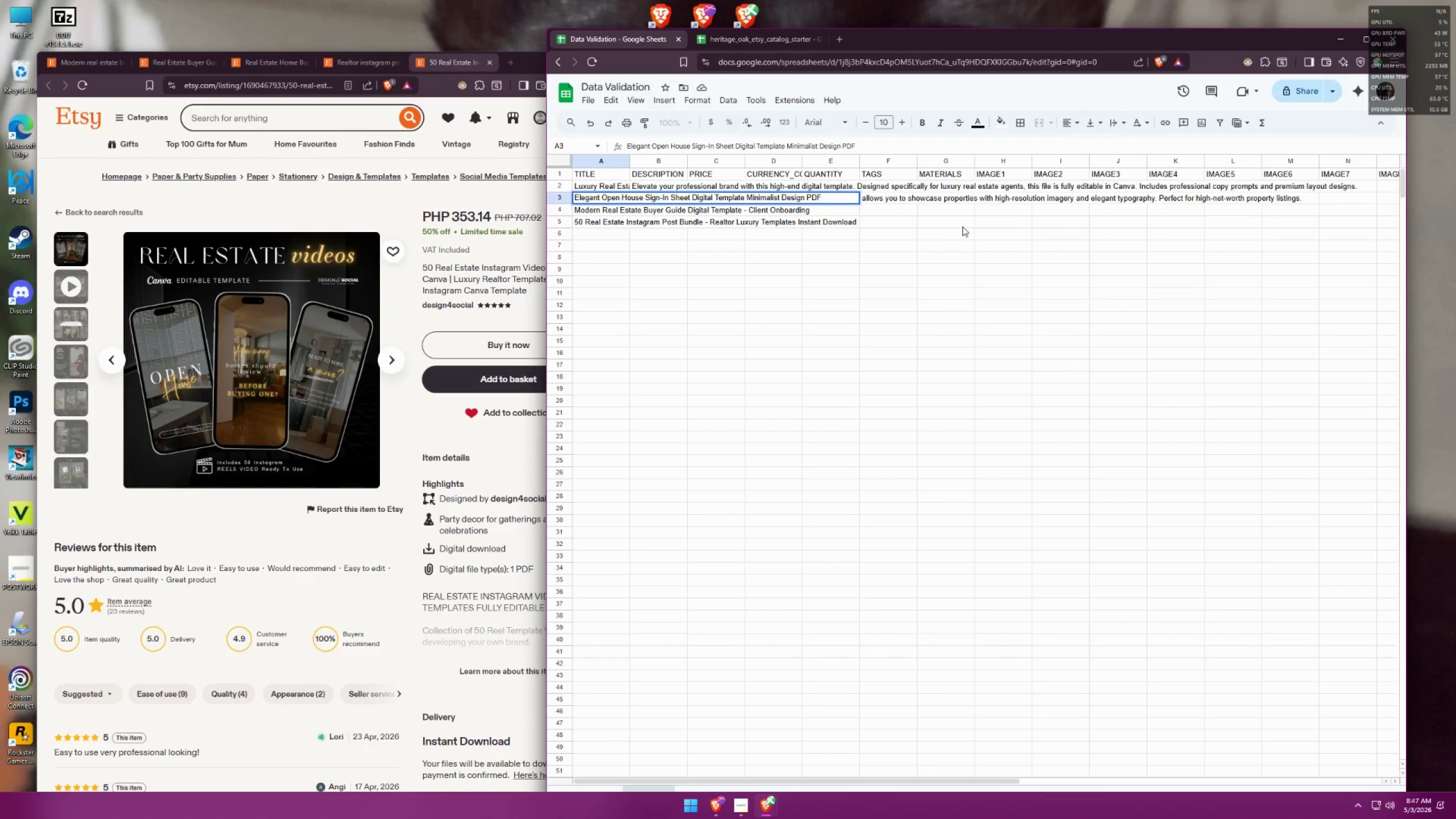 
left_click_drag(start_coordinate=[808, 199], to_coordinate=[835, 195])
 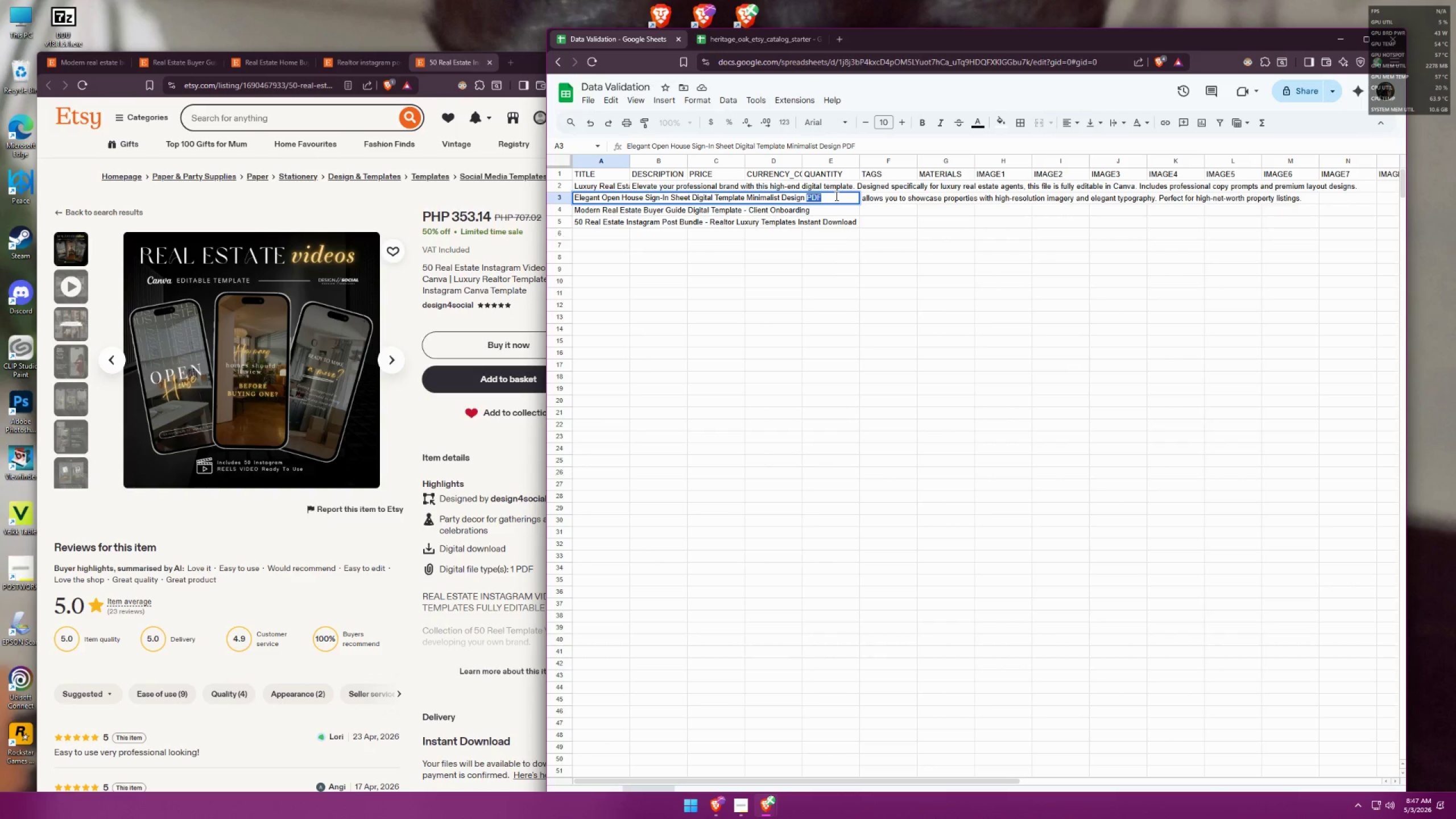 
type(Instant Download)
 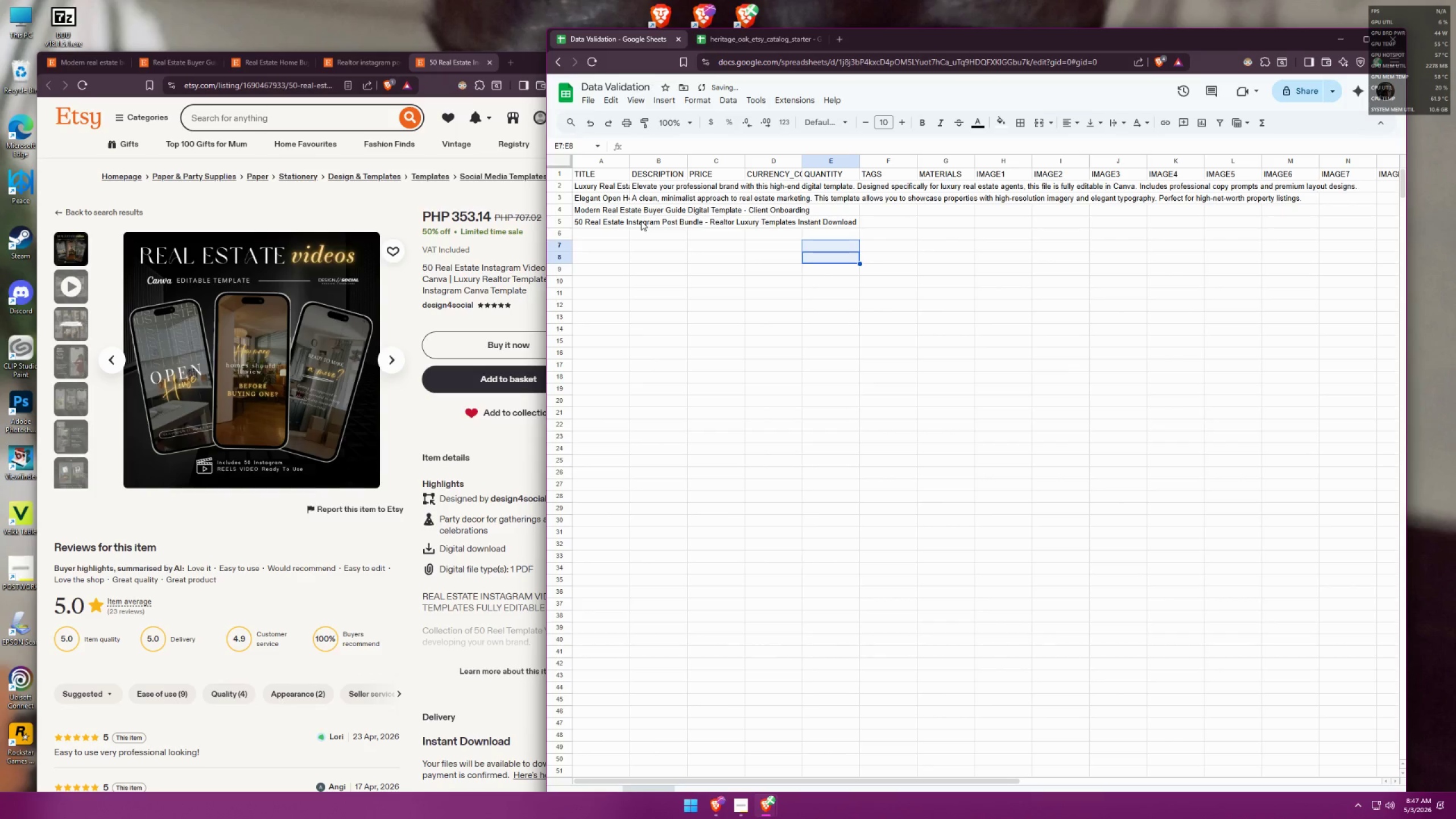 
left_click([605, 209])
 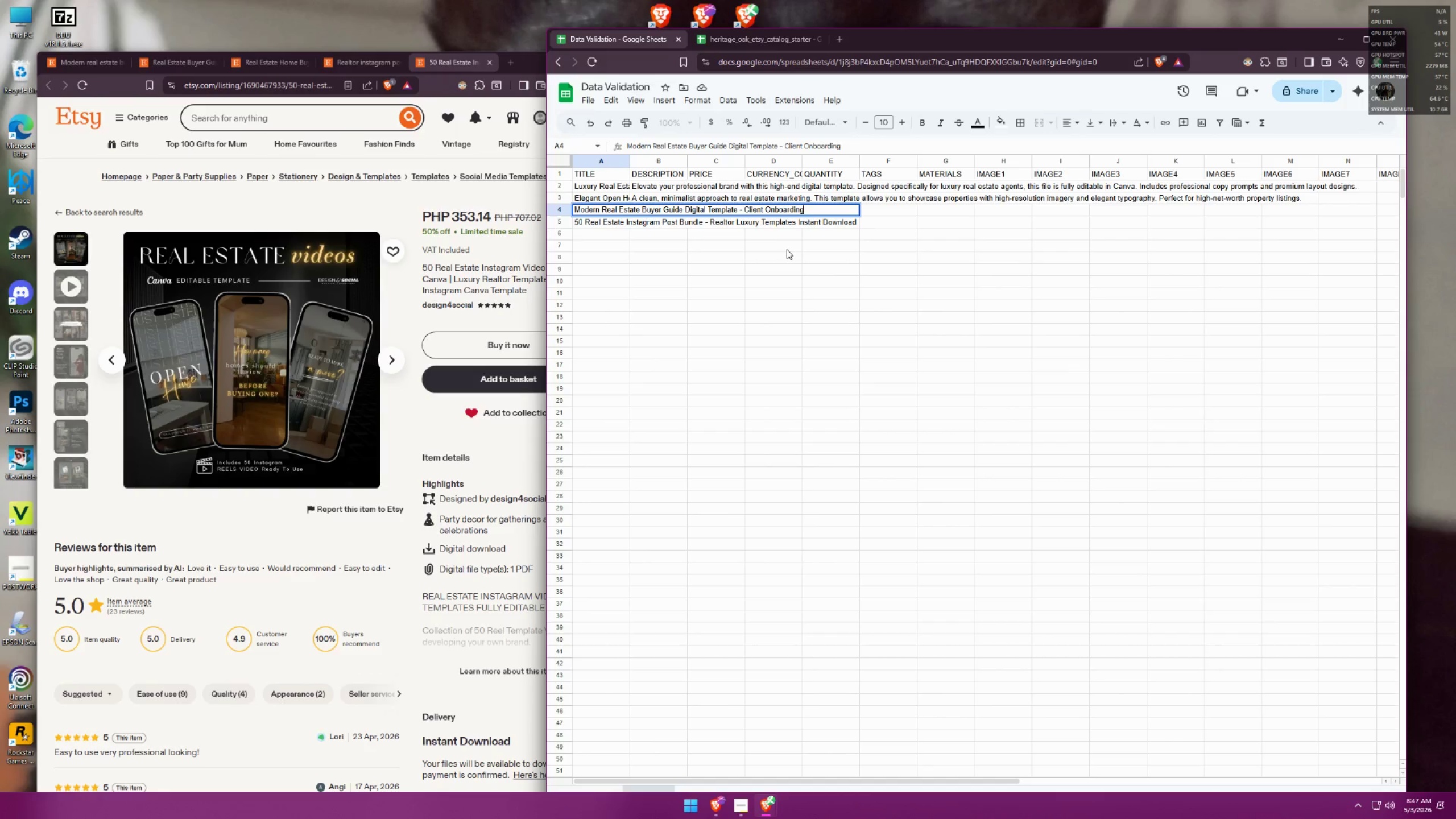 
wait(8.92)
 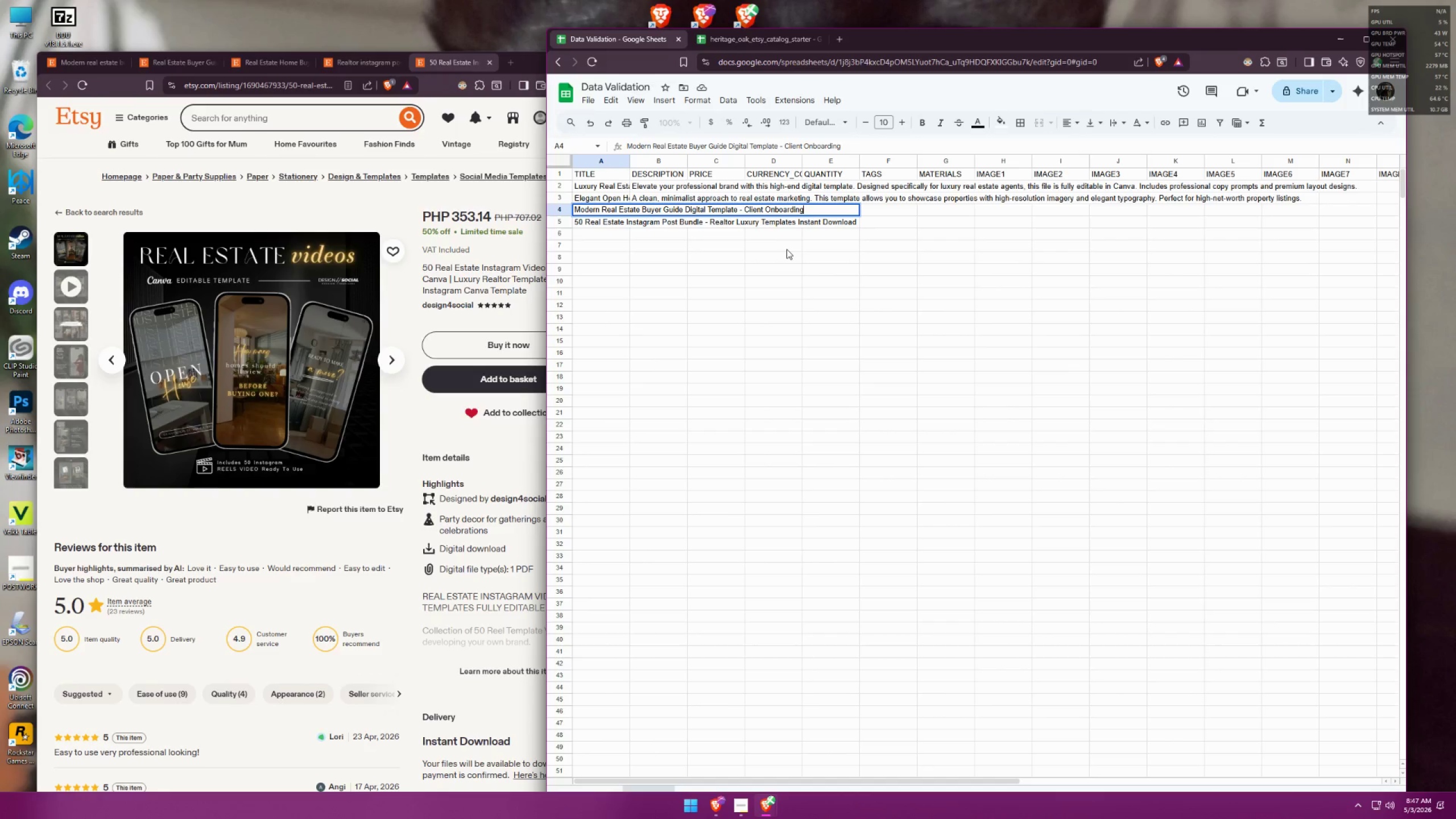 
double_click([718, 224])
 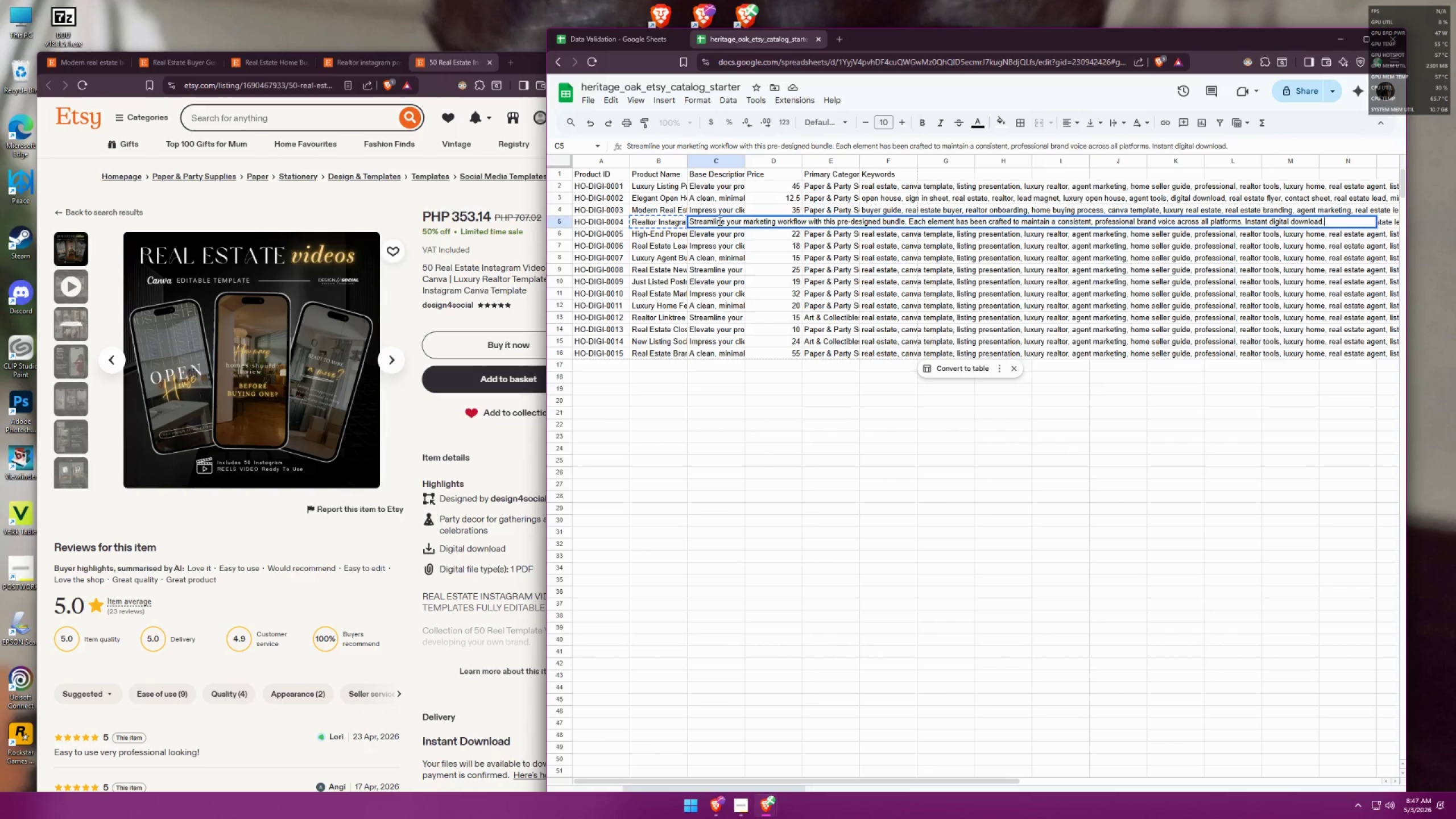 
double_click([723, 208])
 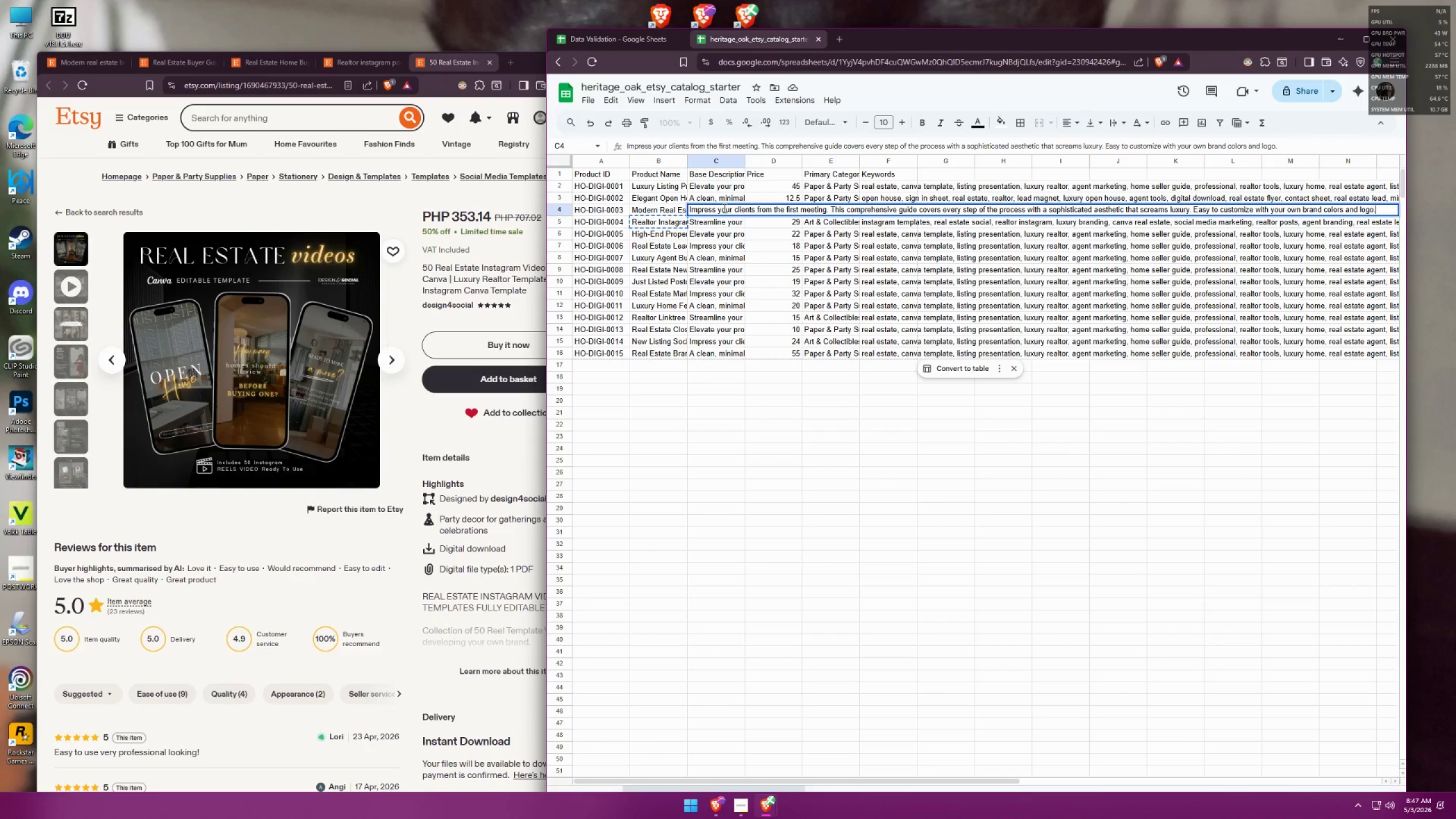 
wait(13.82)
 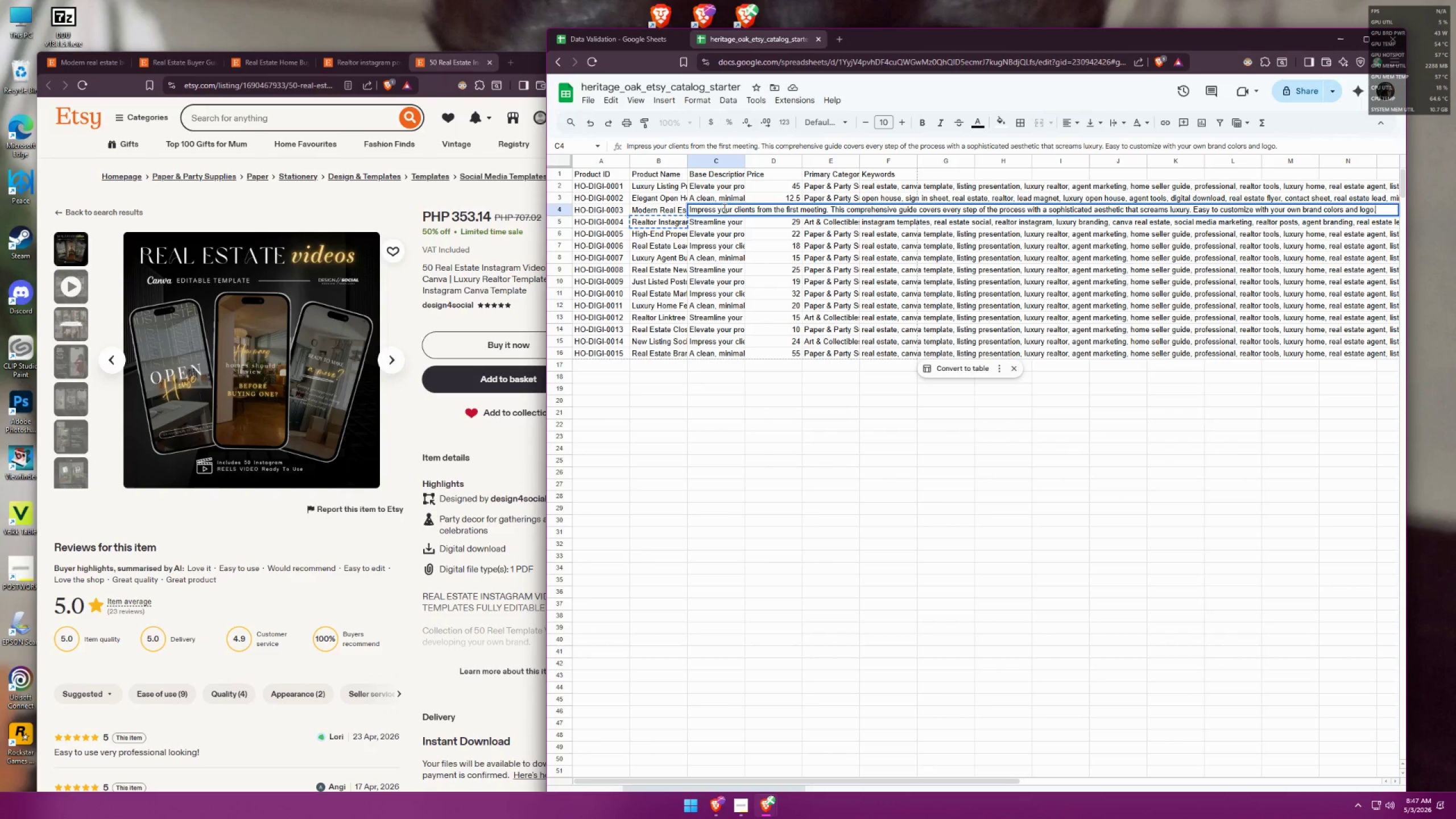 
left_click([576, 210])
 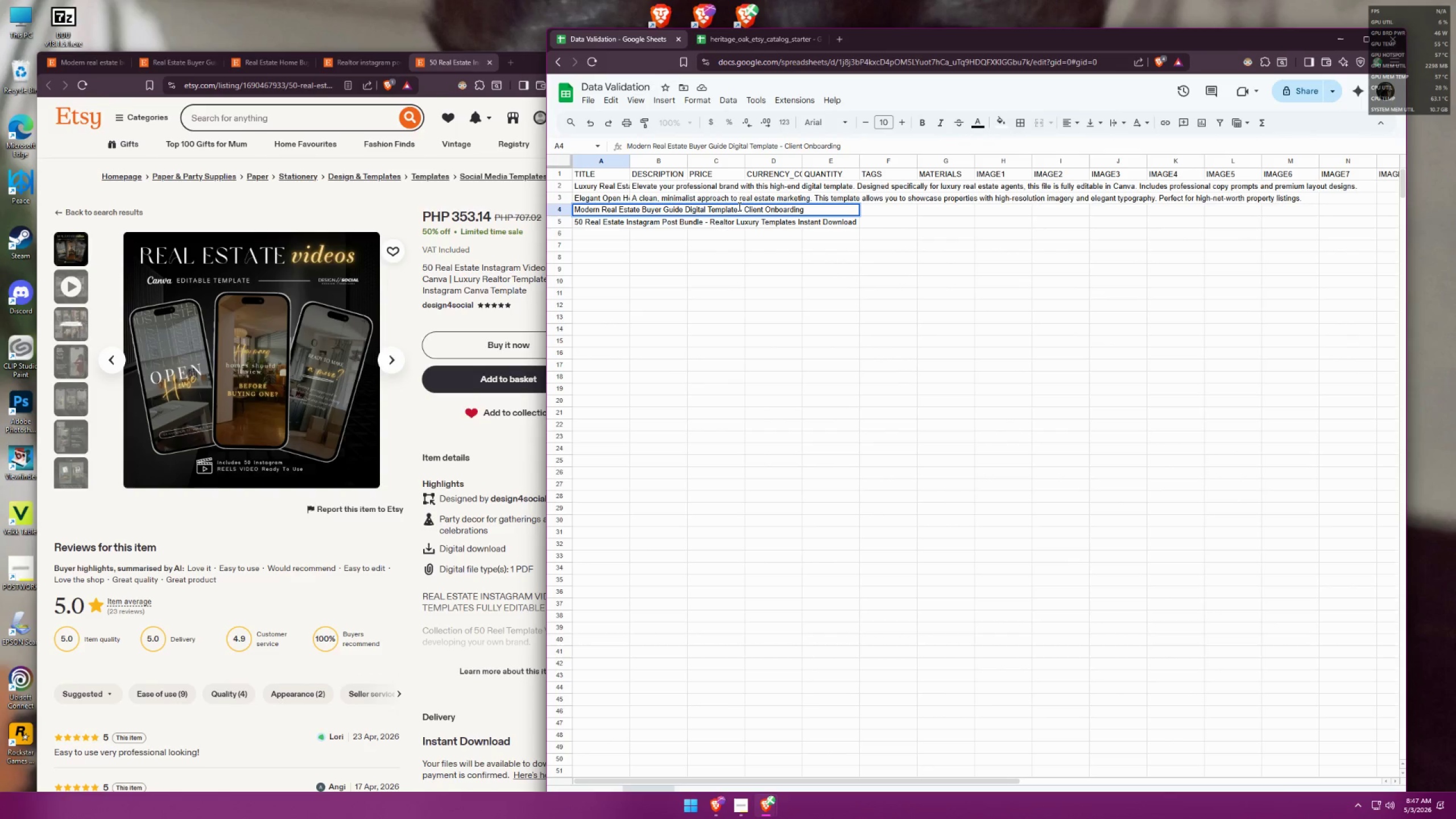 
type(Custom )
 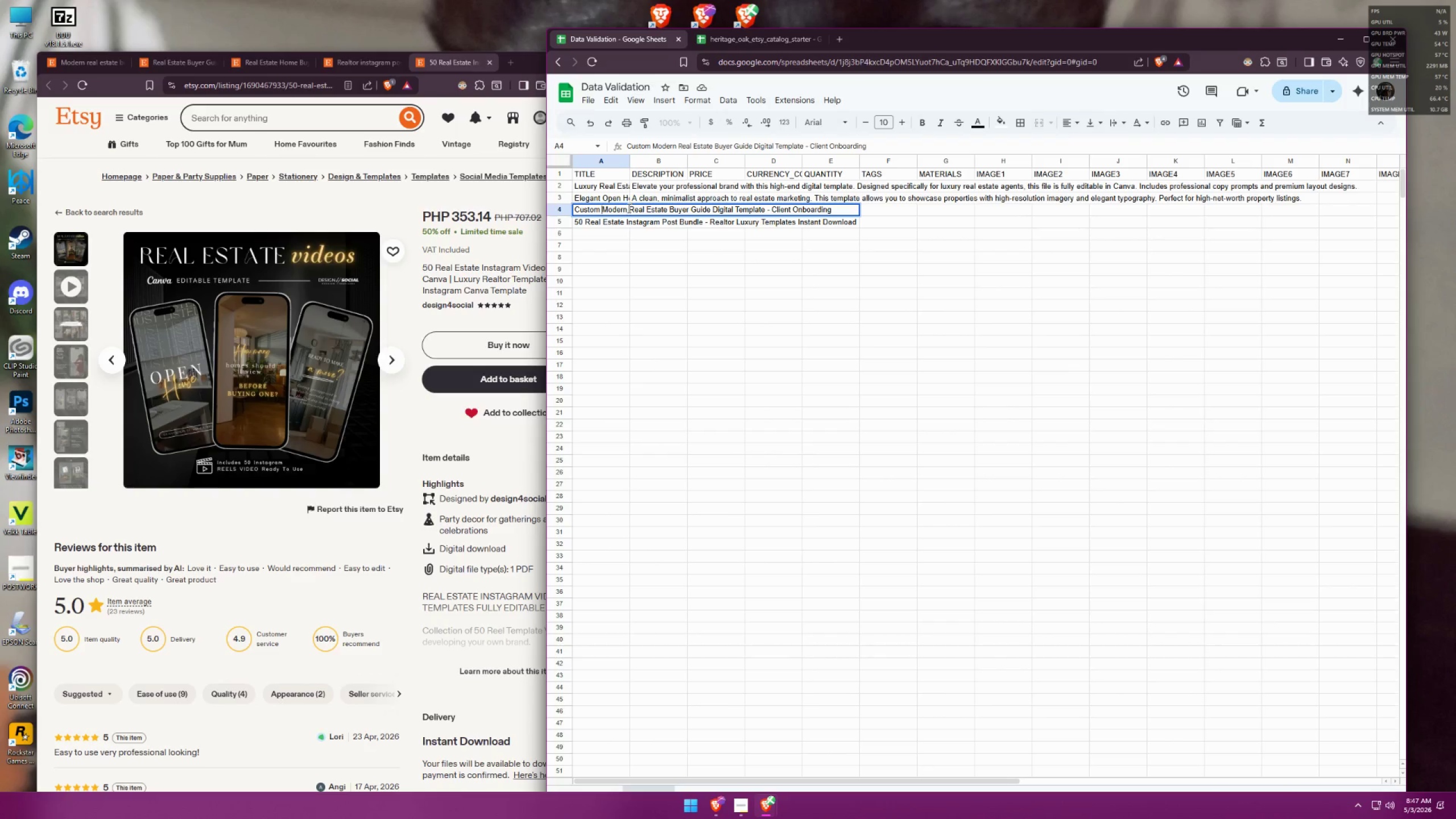 
left_click_drag(start_coordinate=[626, 209], to_coordinate=[600, 213])
 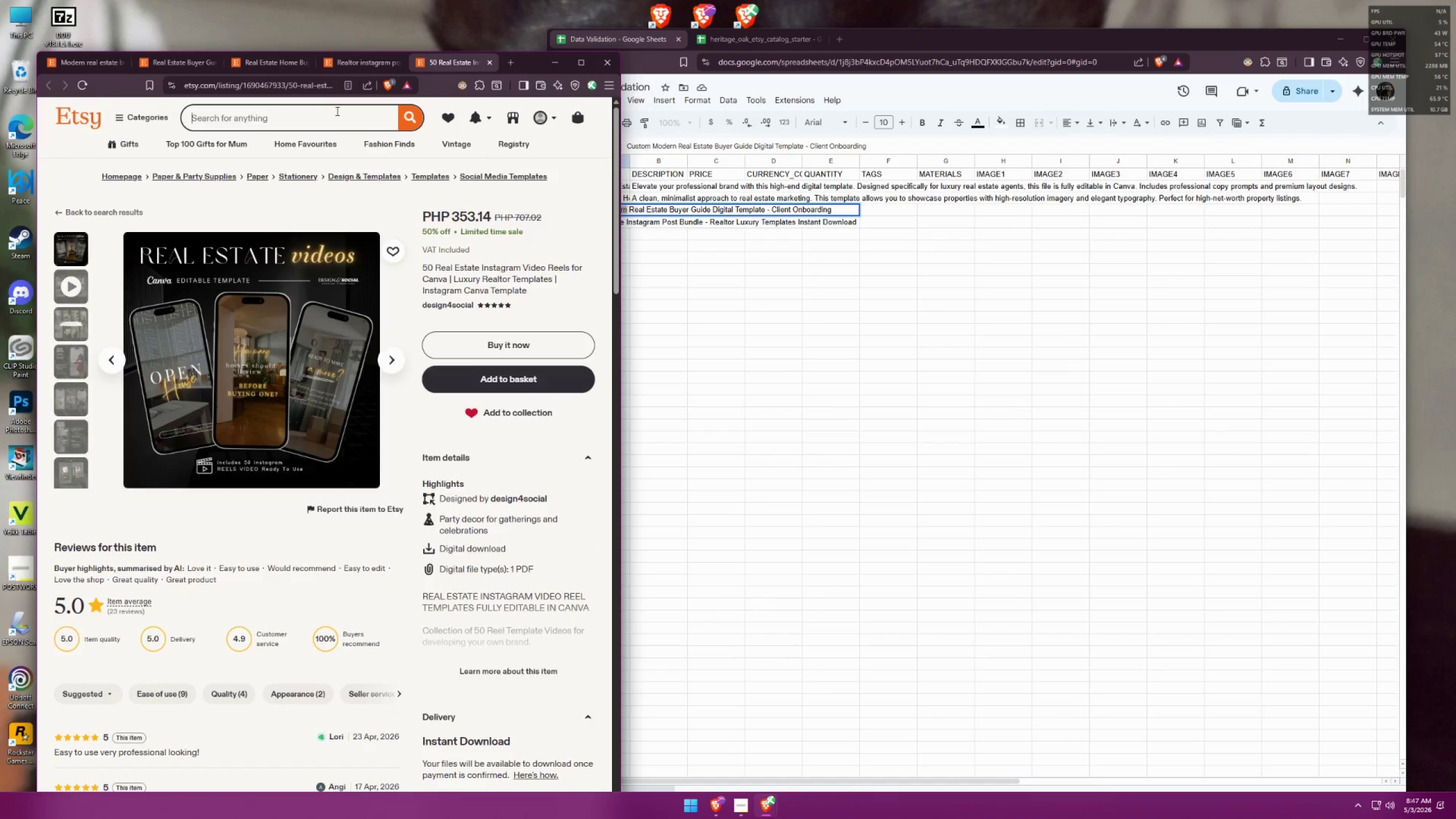 
type(custom real estate\)
 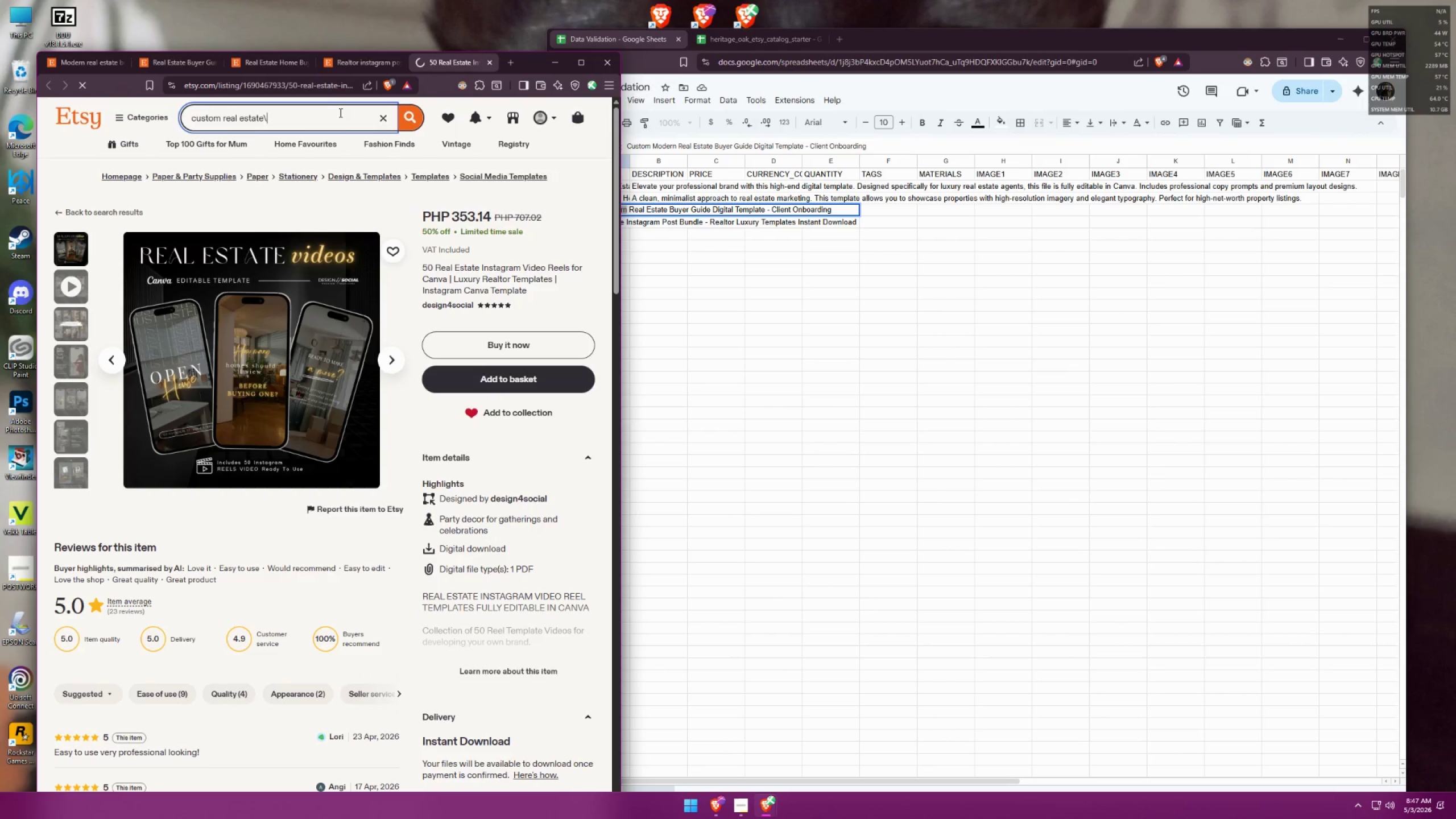 
key(Enter)
 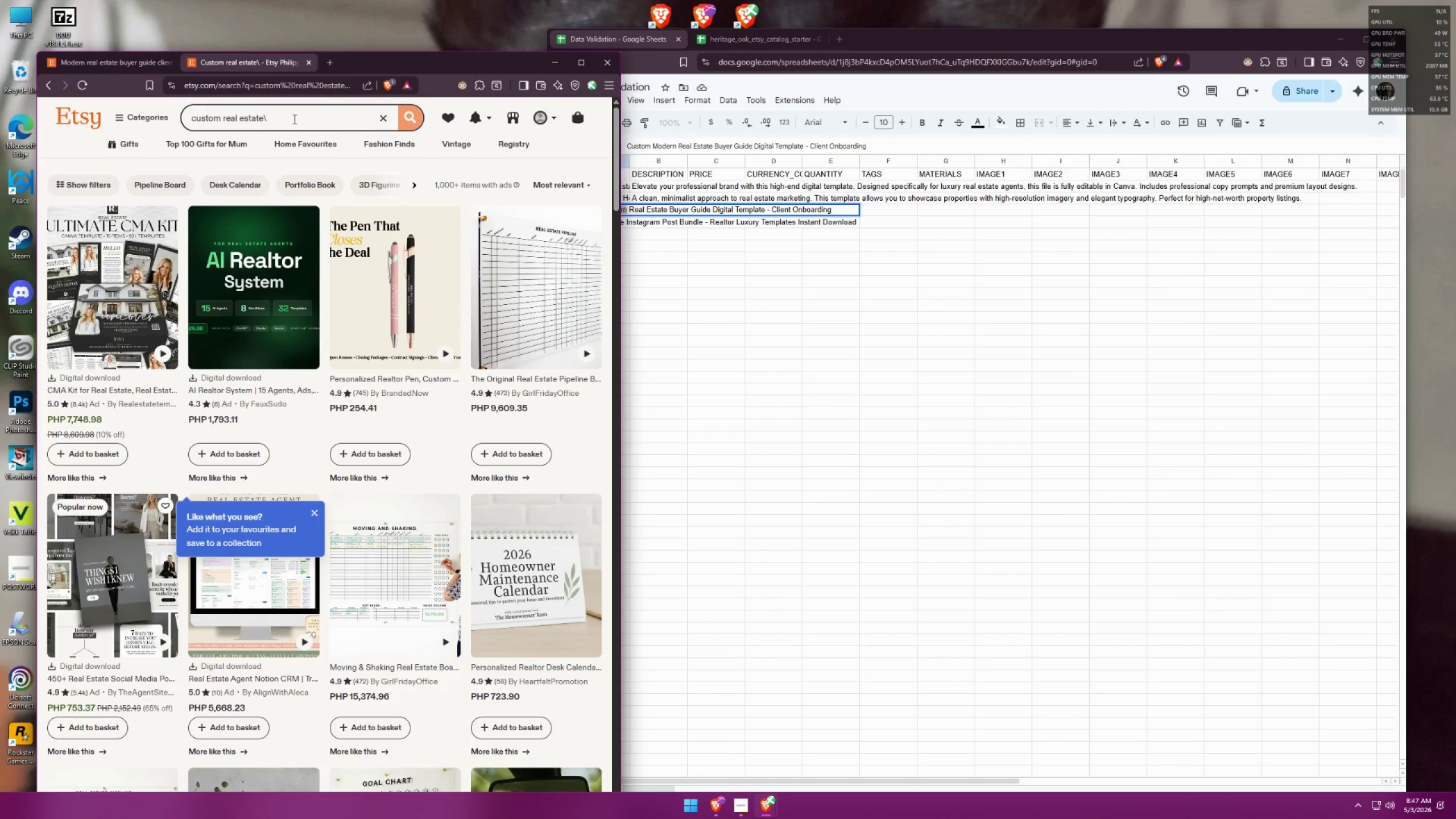 
wait(6.46)
 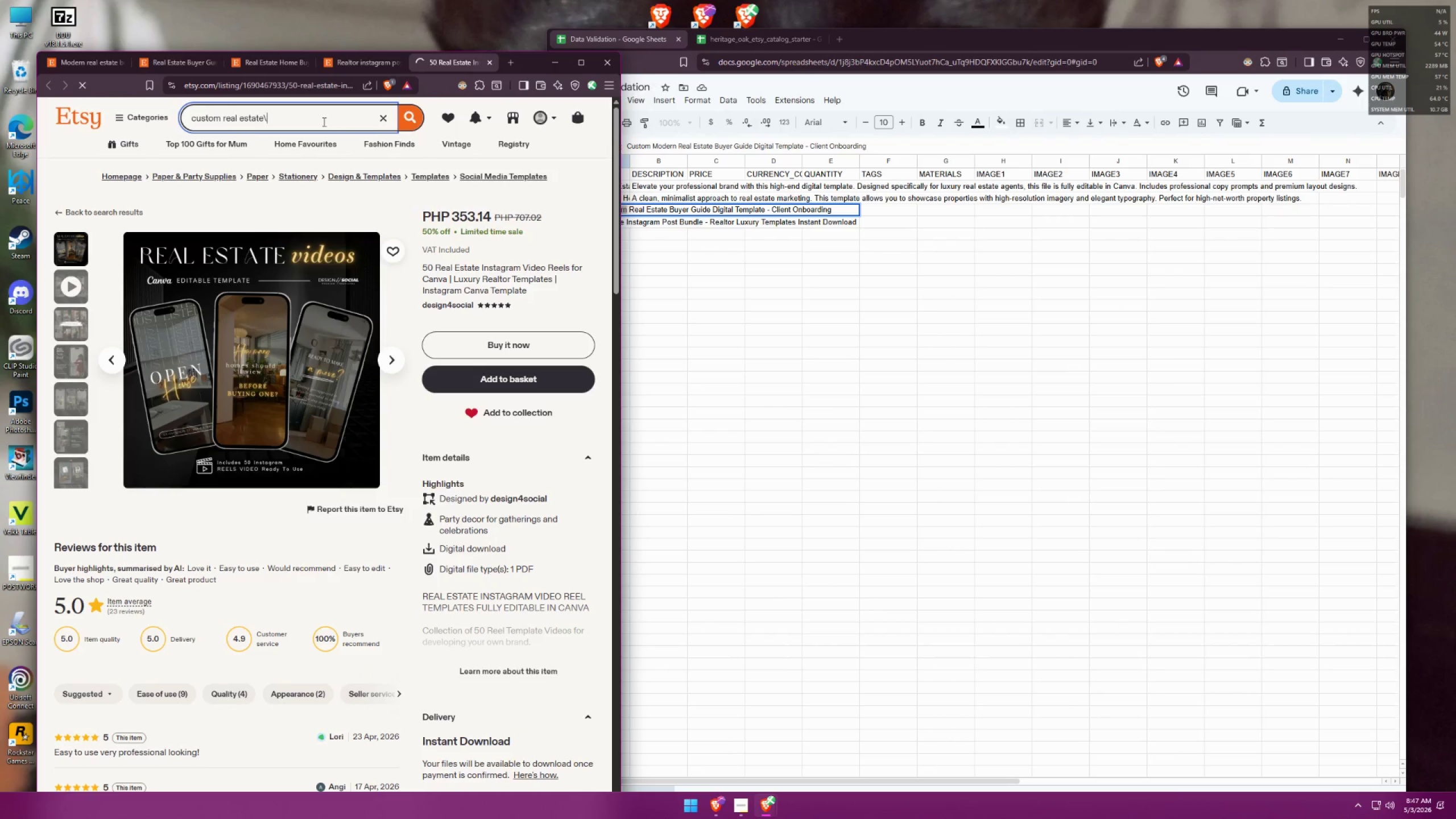 
key(Backspace)
type( buyer guide)
 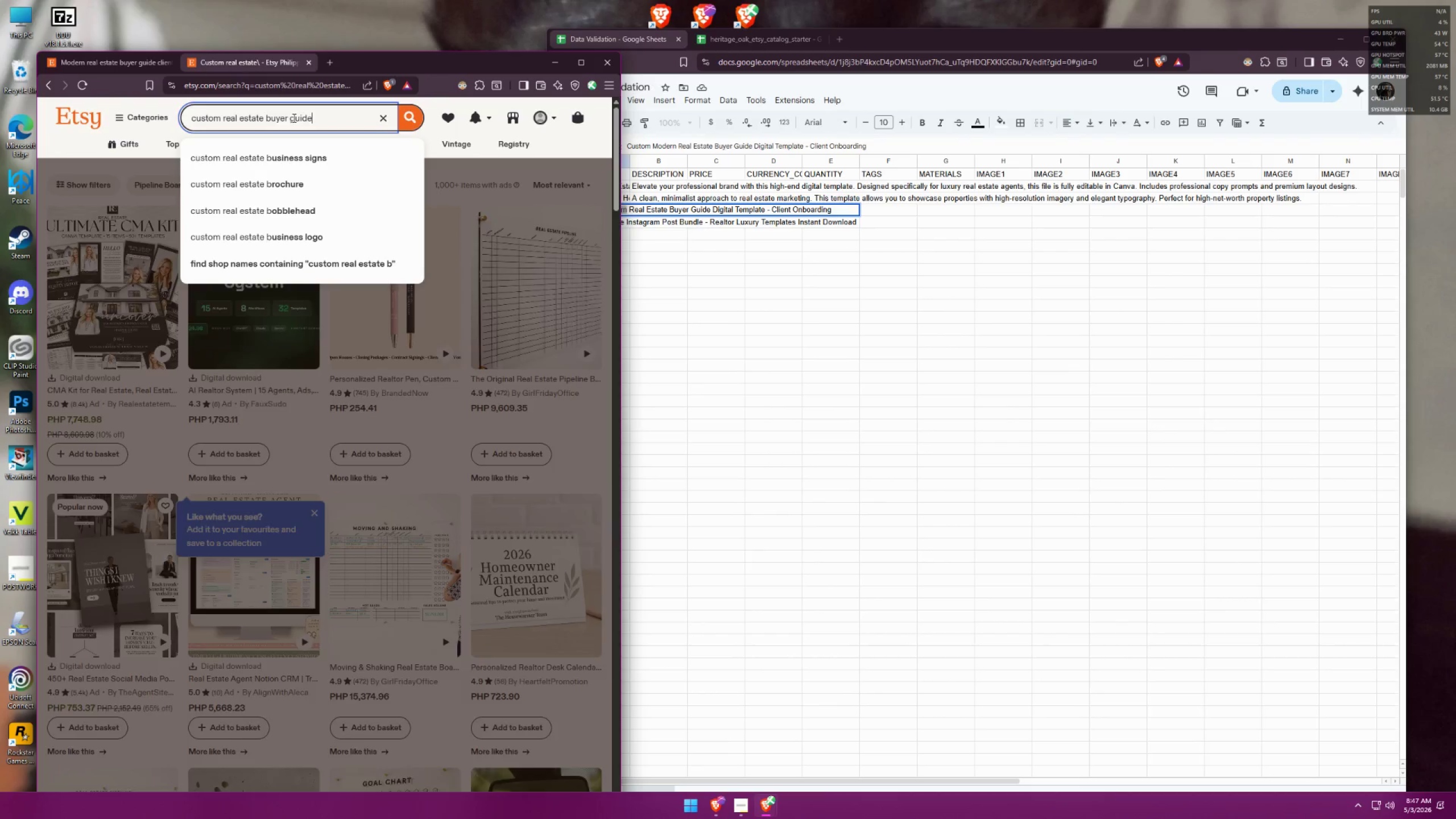 
key(Enter)
 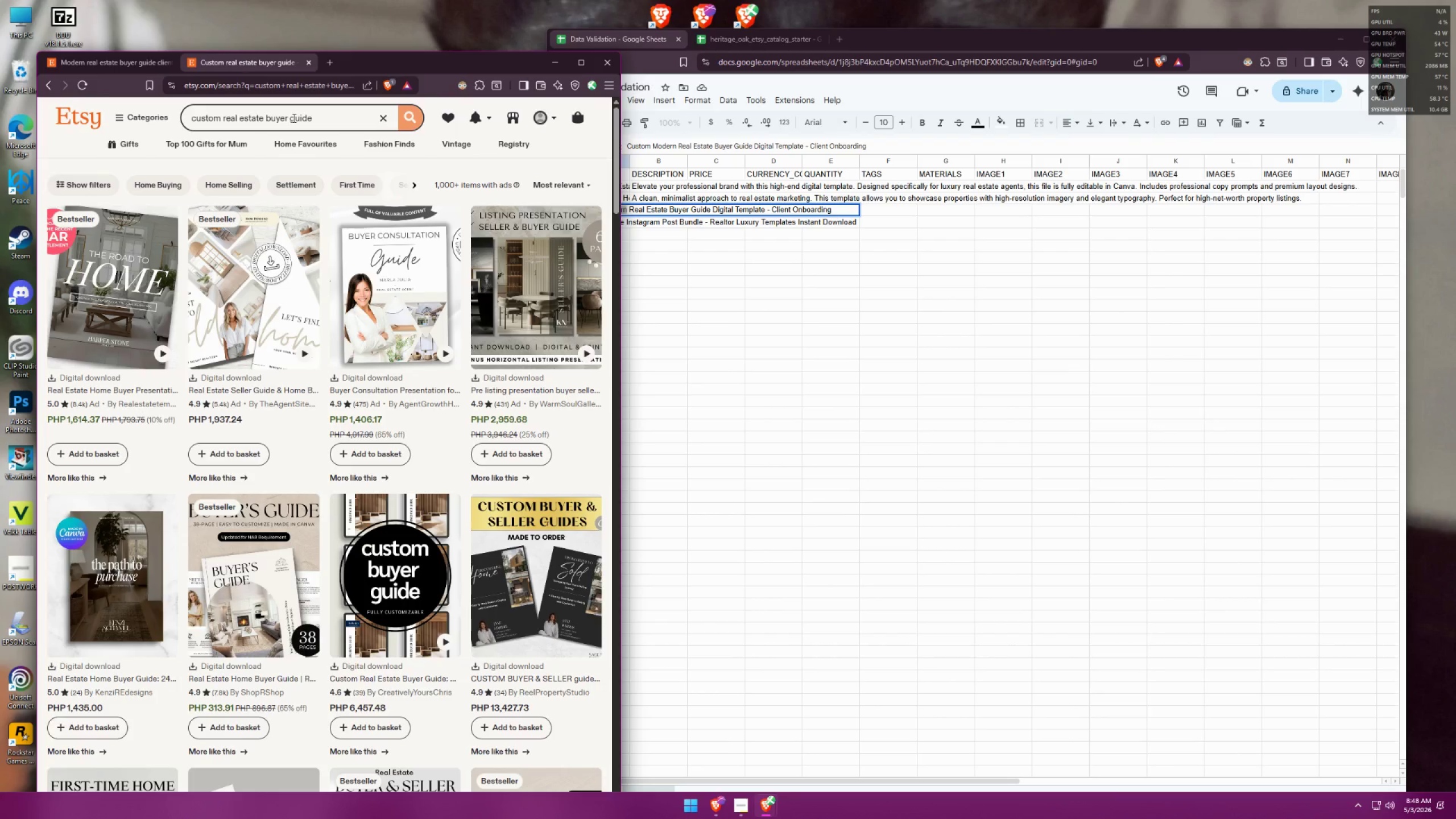 
wait(10.19)
 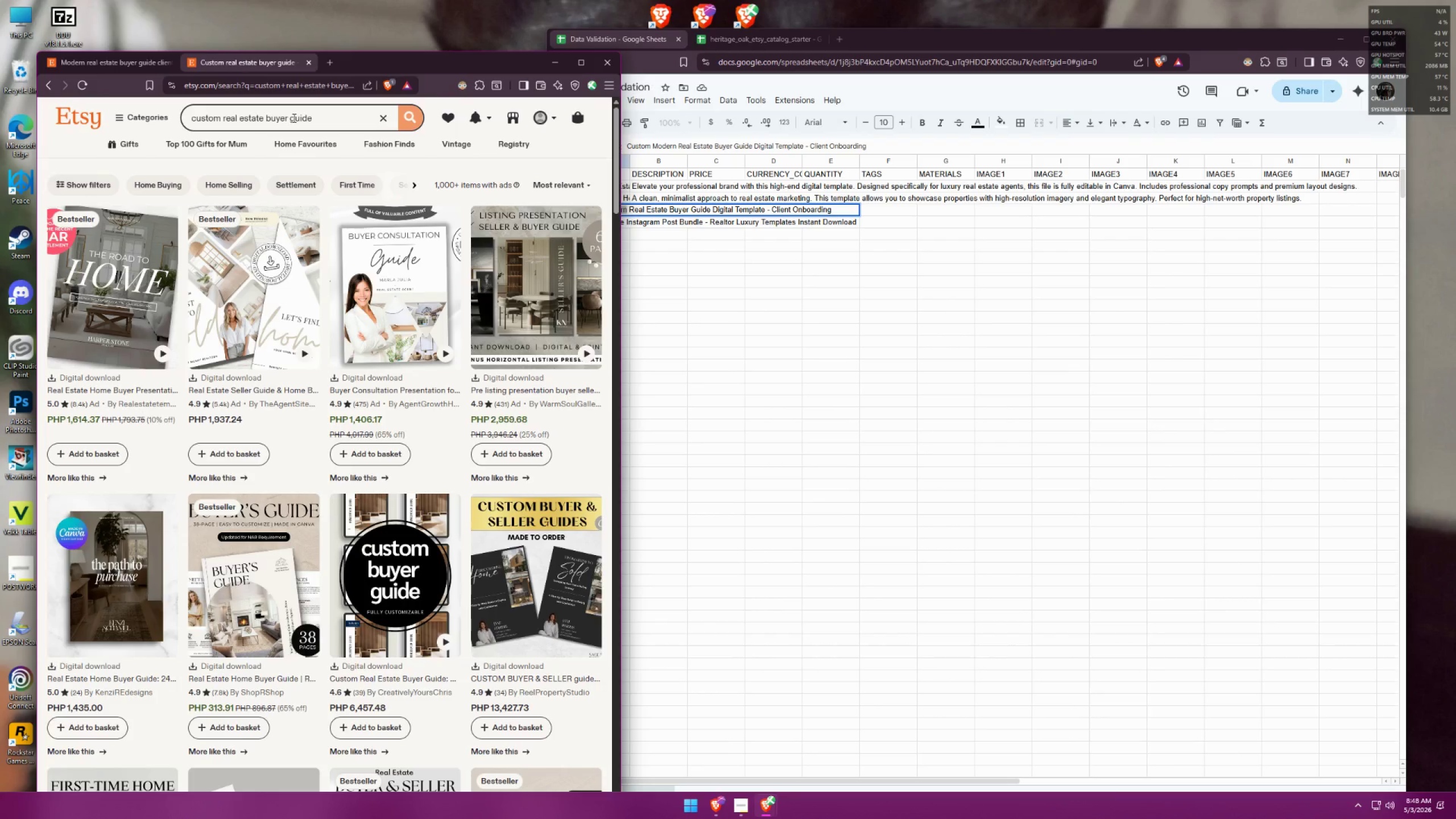 
mouse_move([388, 573])
 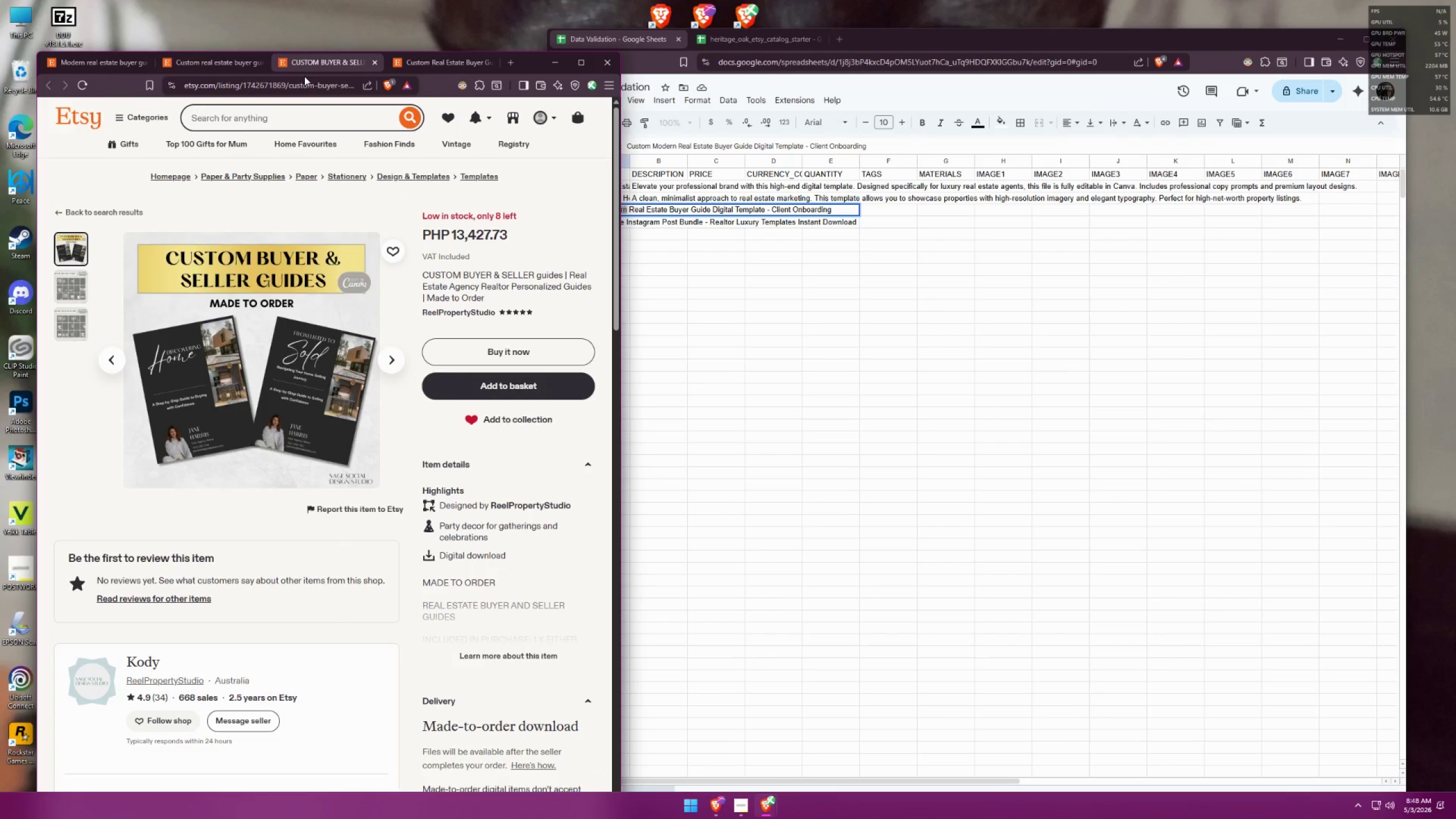 
left_click([632, 266])
 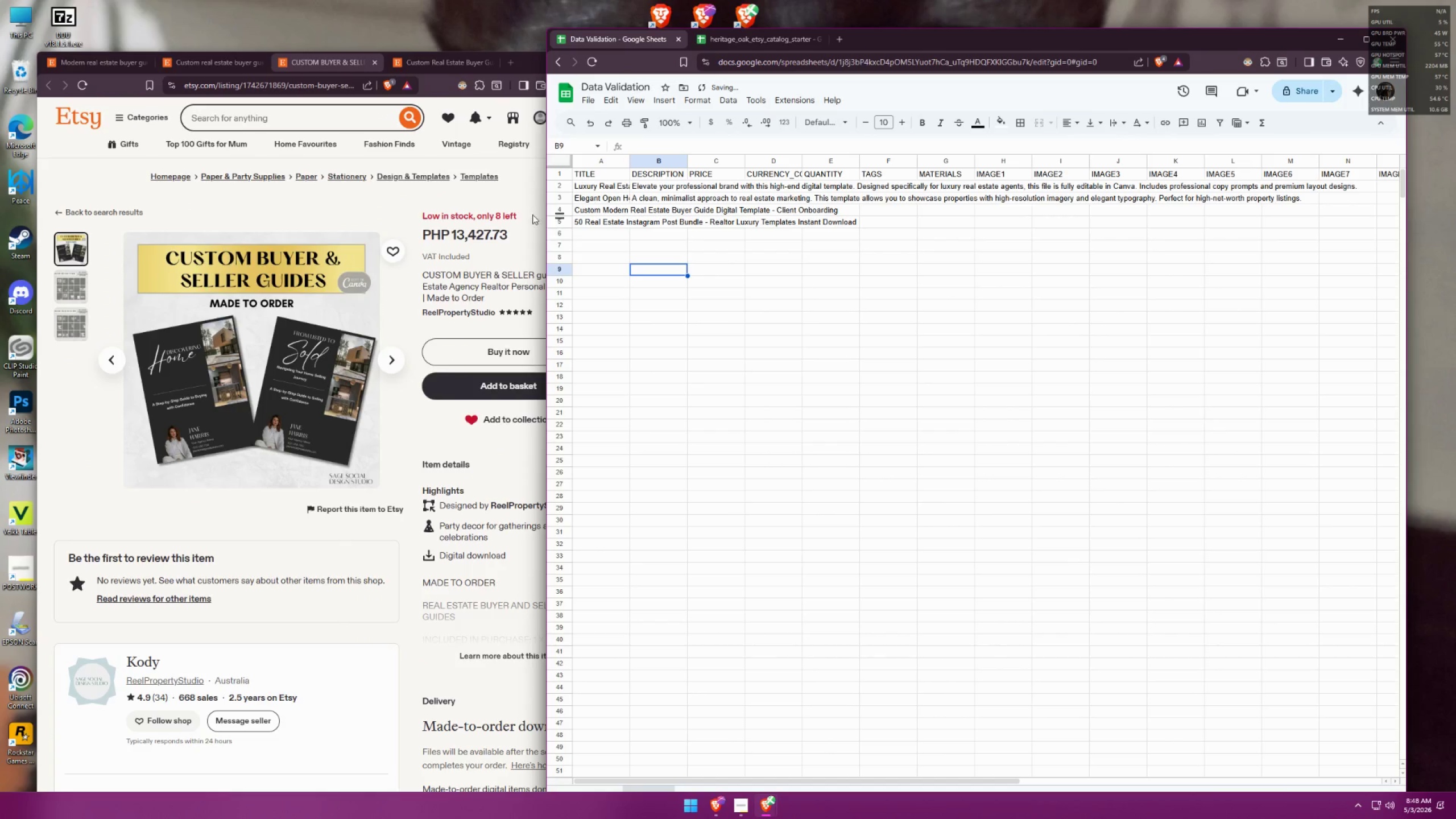 
left_click([506, 200])
 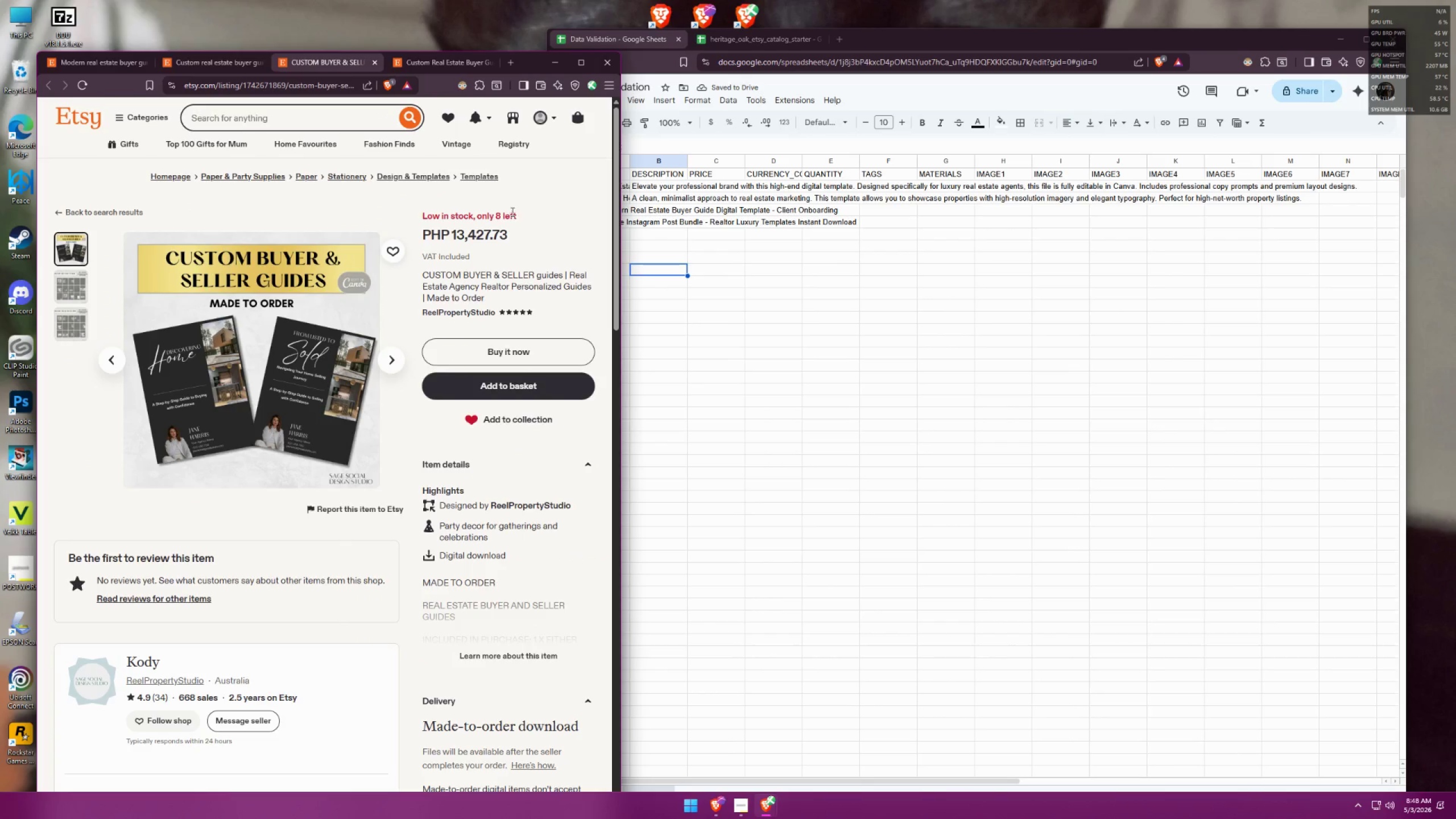 
left_click([642, 272])
 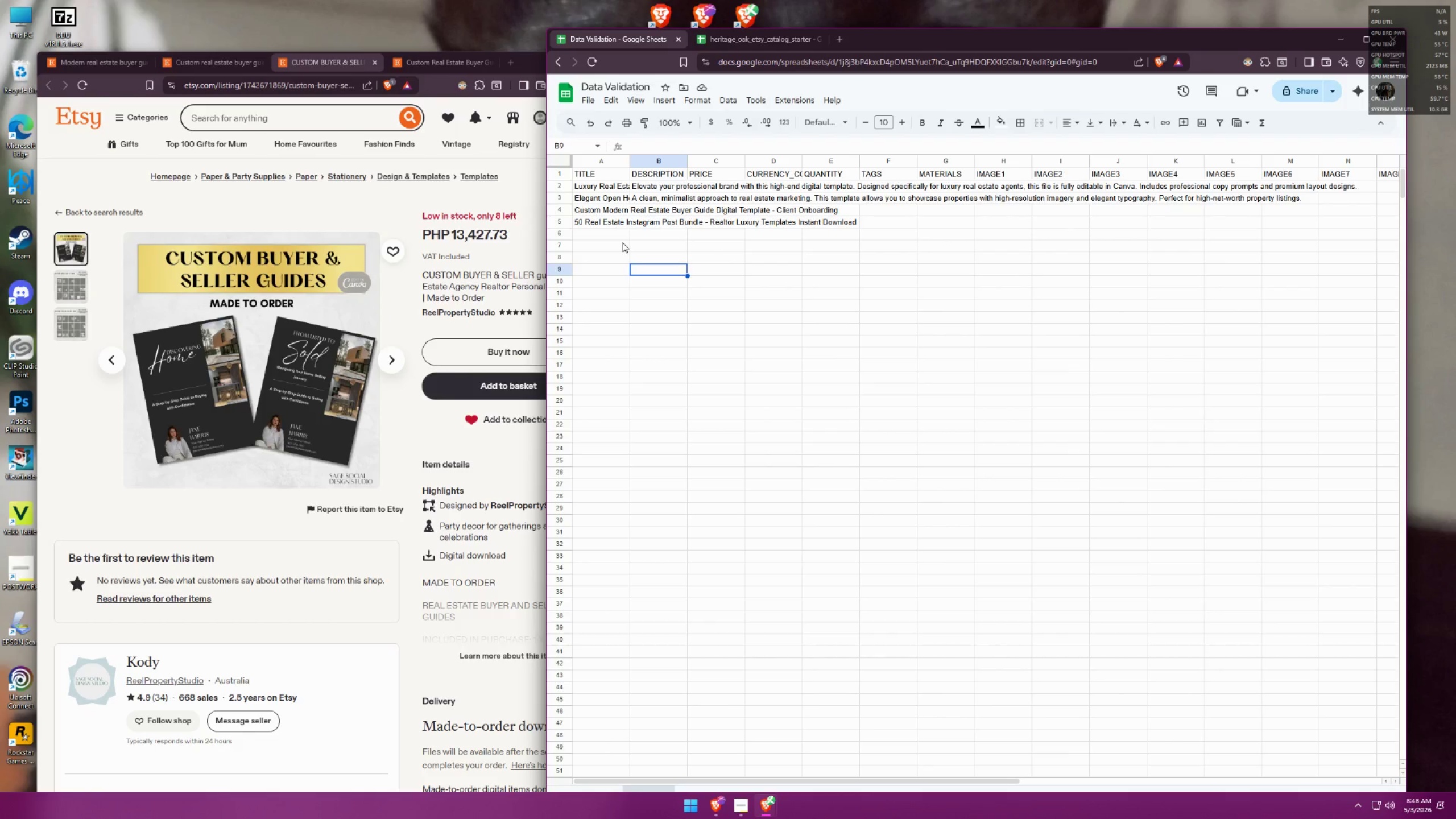 
wait(17.43)
 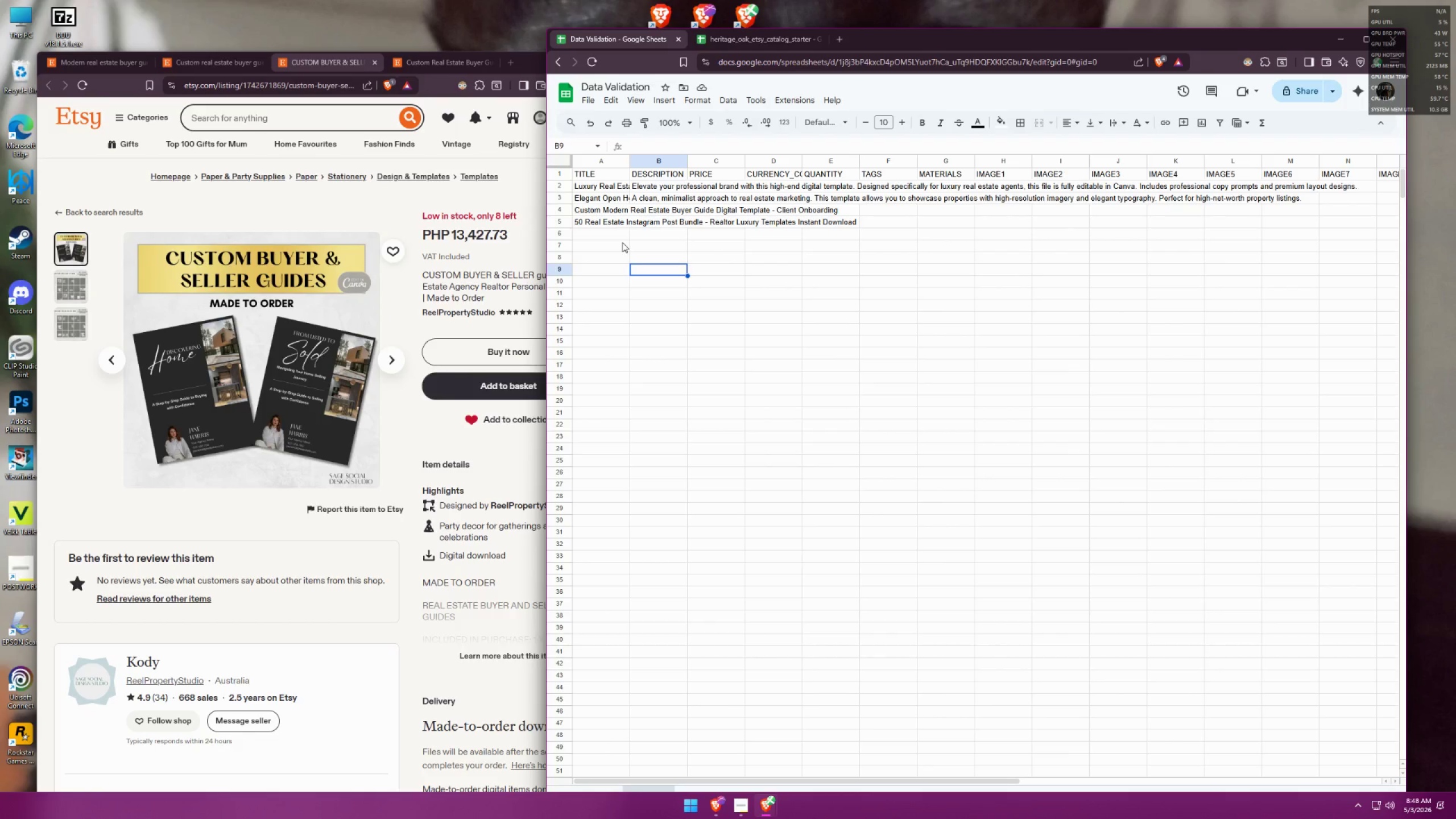 
left_click([519, 258])
 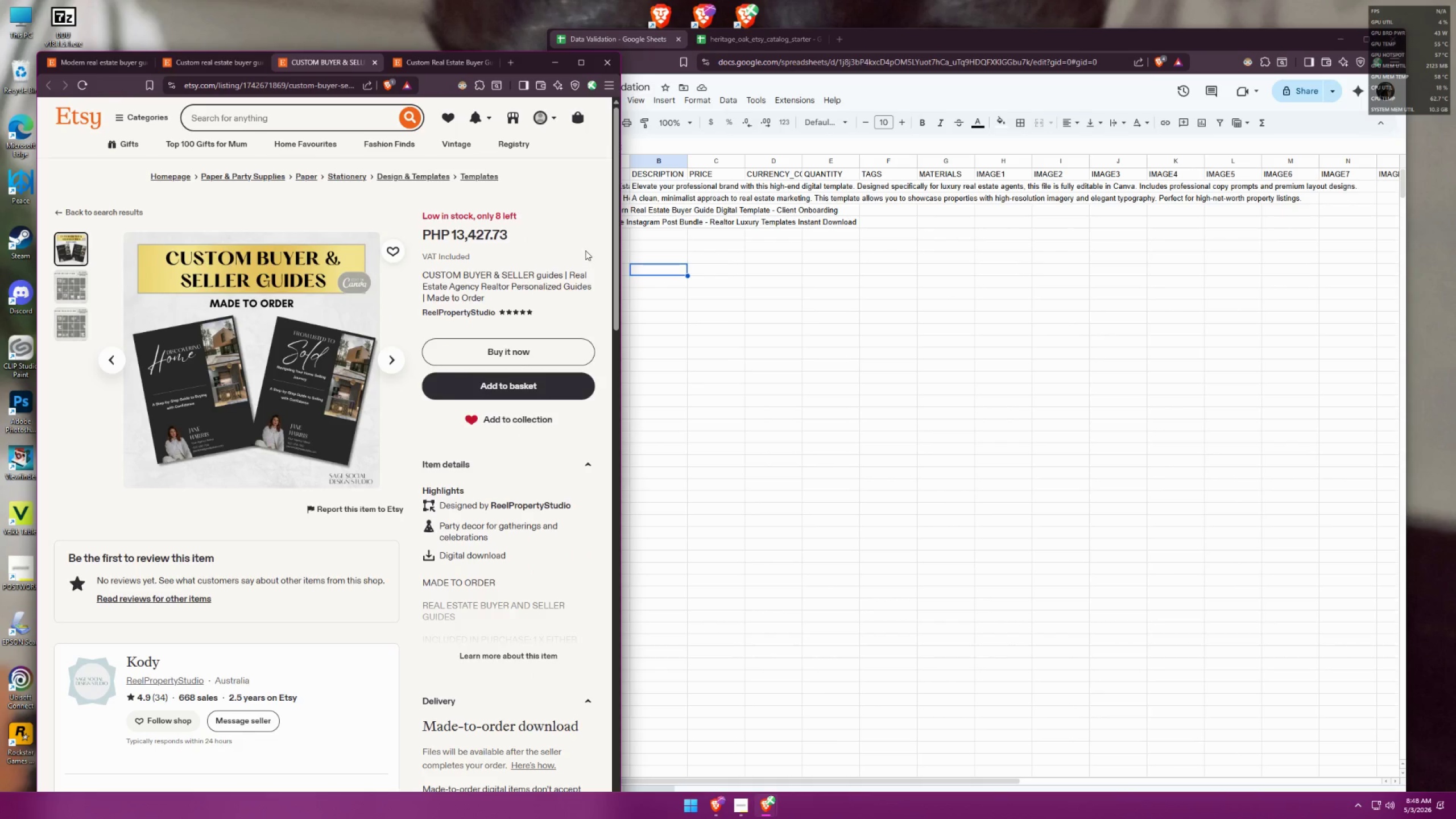 
wait(8.25)
 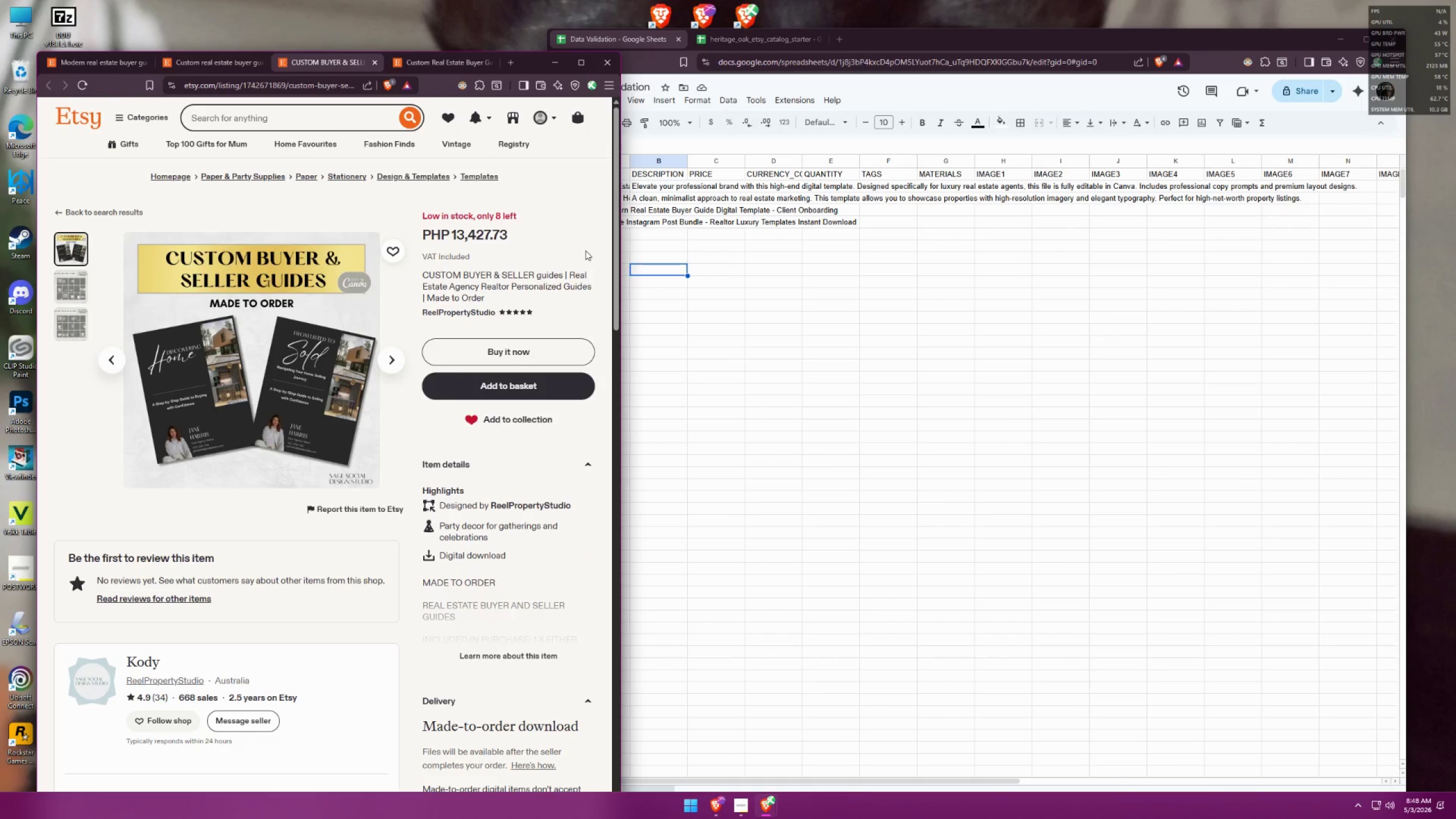 
mouse_move([392, 88])
 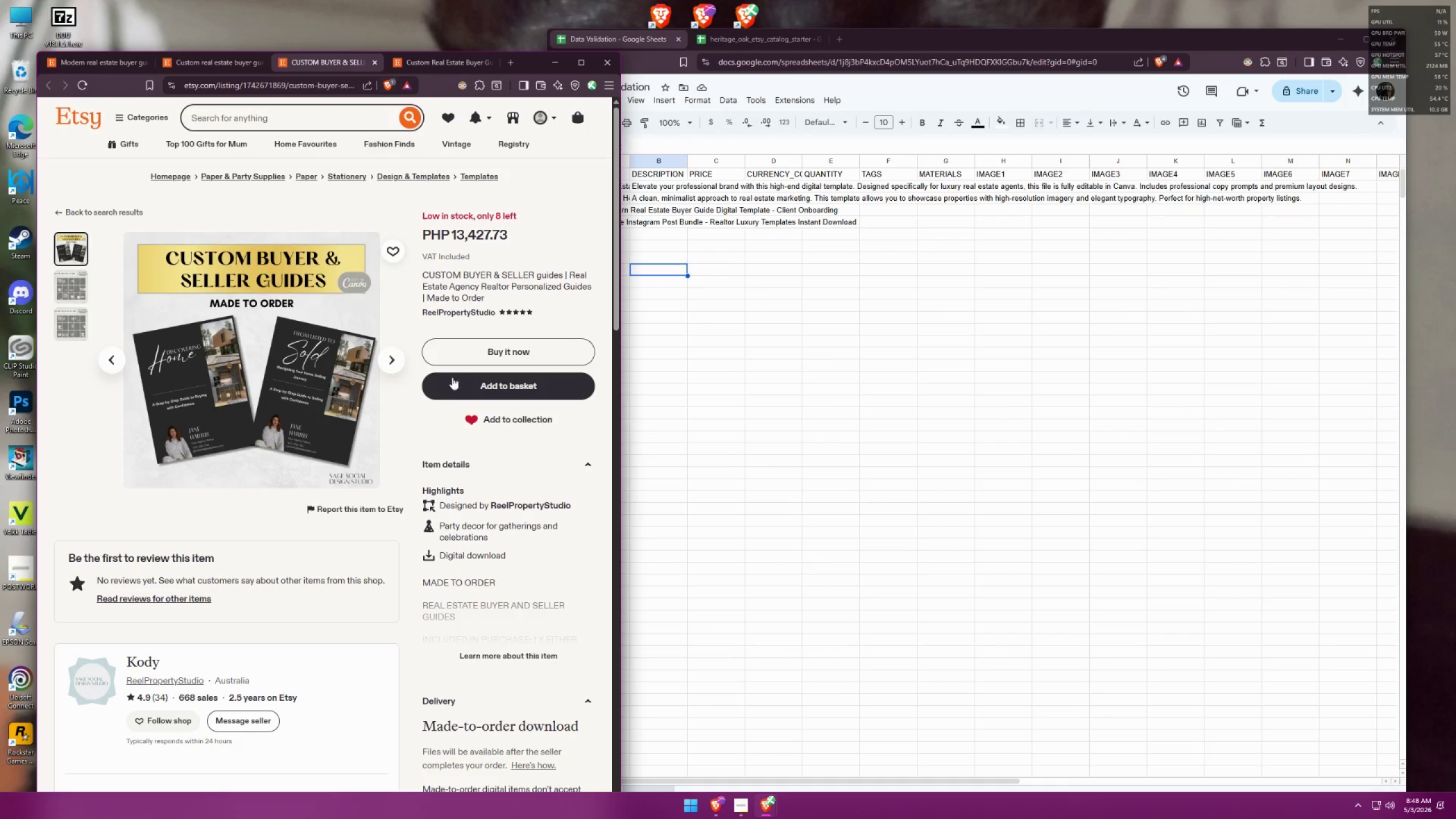 
scroll: coordinate [468, 444], scroll_direction: down, amount: 2.0
 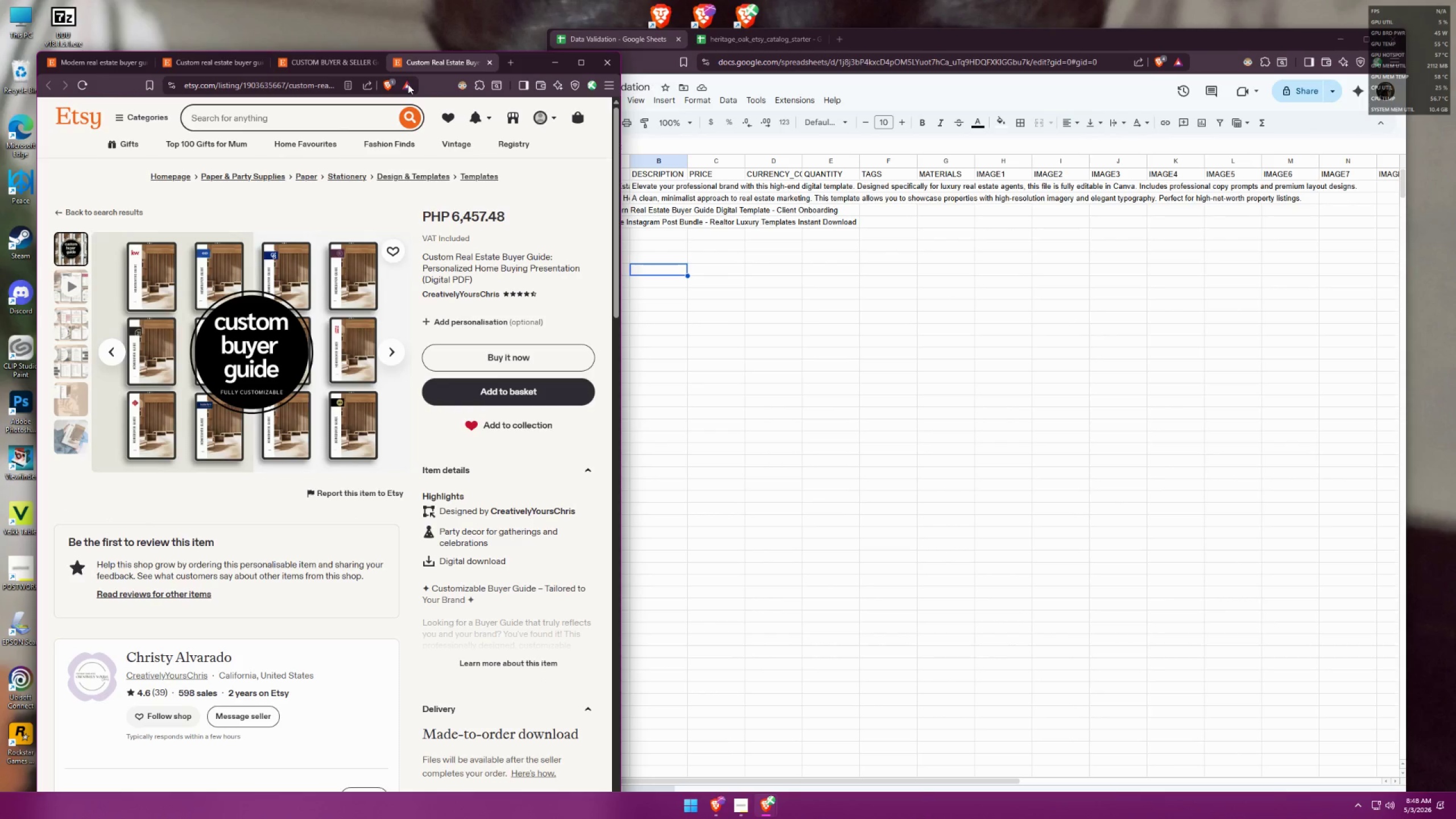 
wait(8.14)
 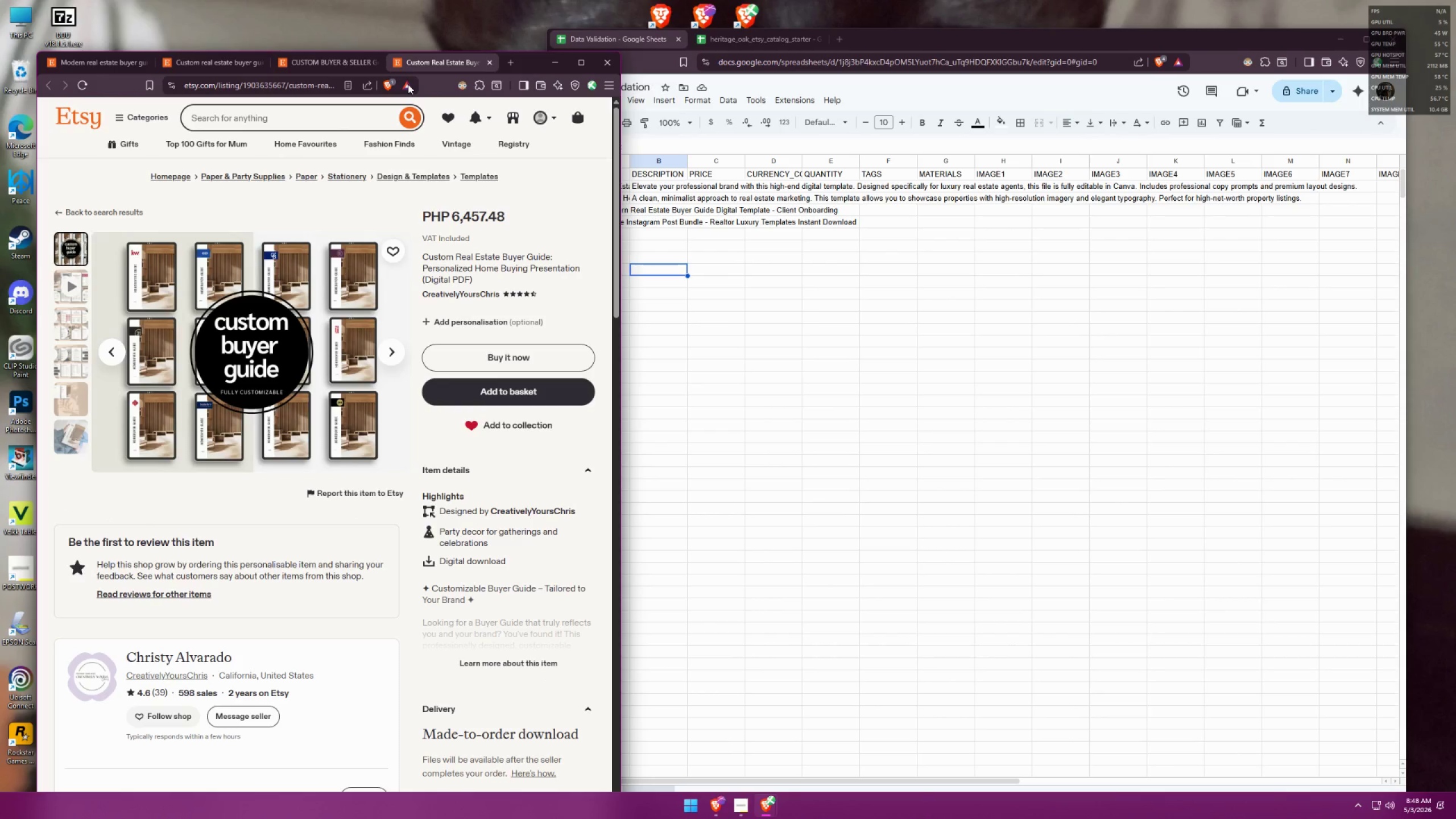 
left_click([634, 205])
 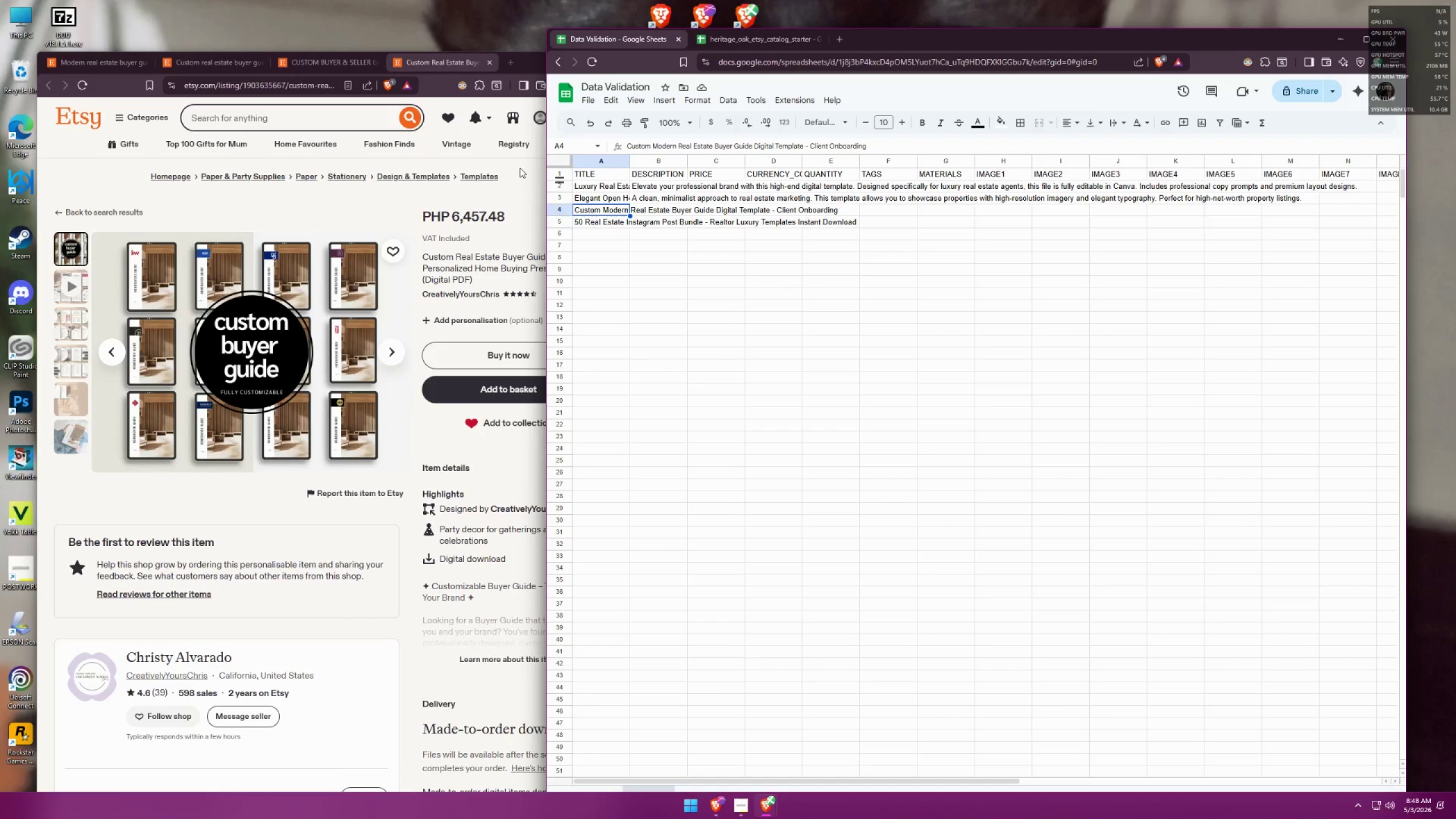 
left_click([330, 109])
 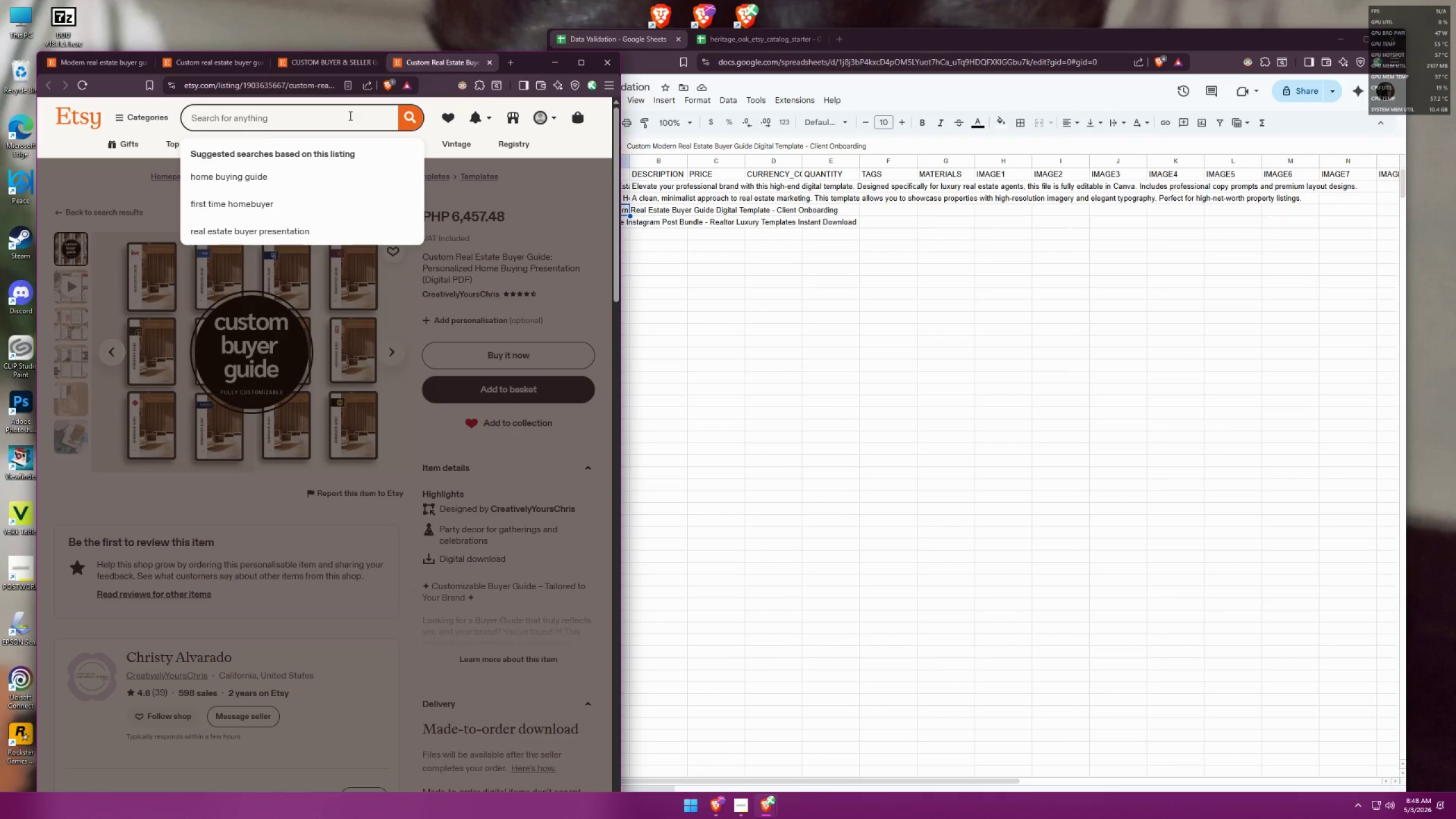 
type(on boar)
 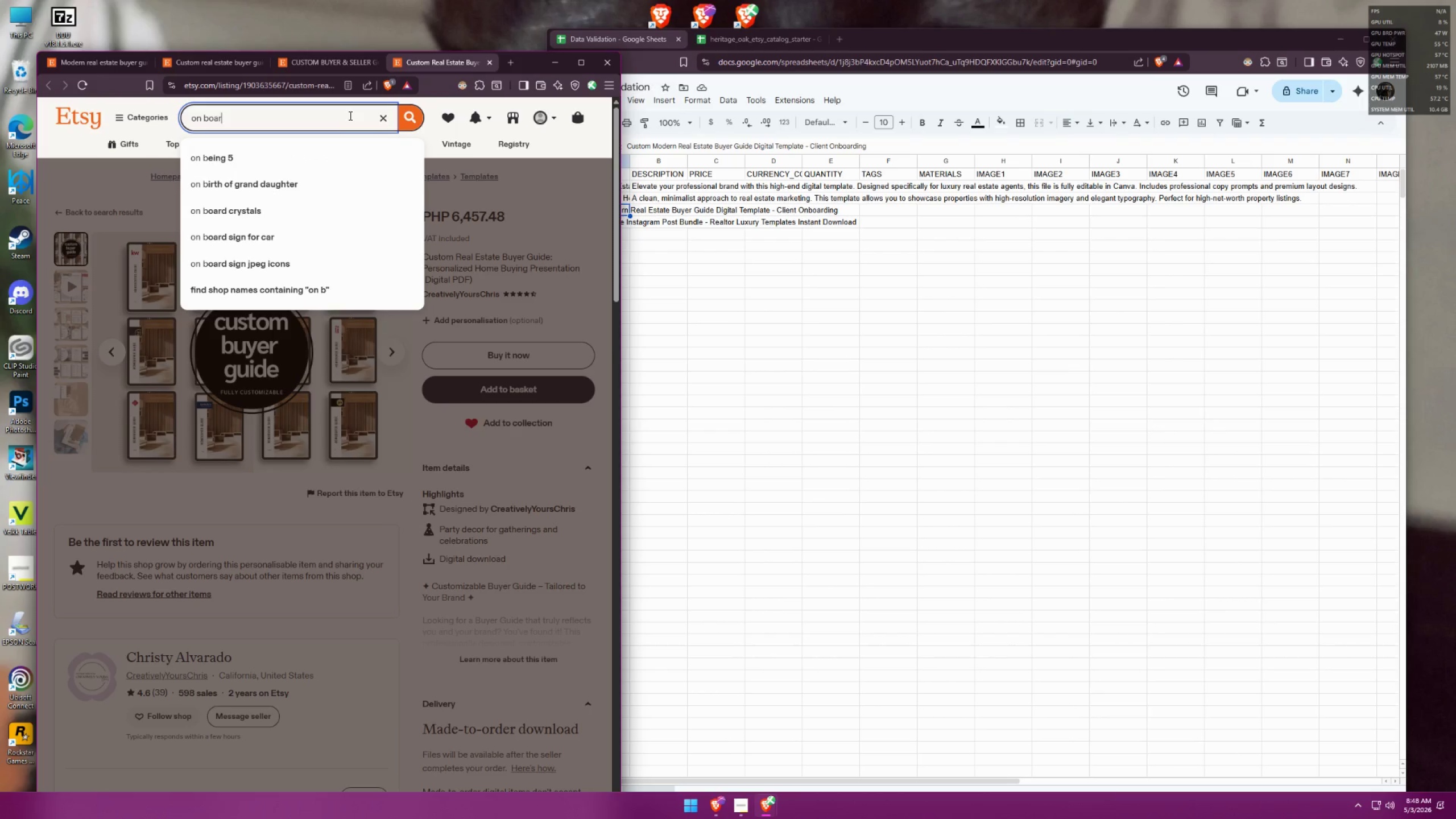 
key(Control+ControlLeft)
 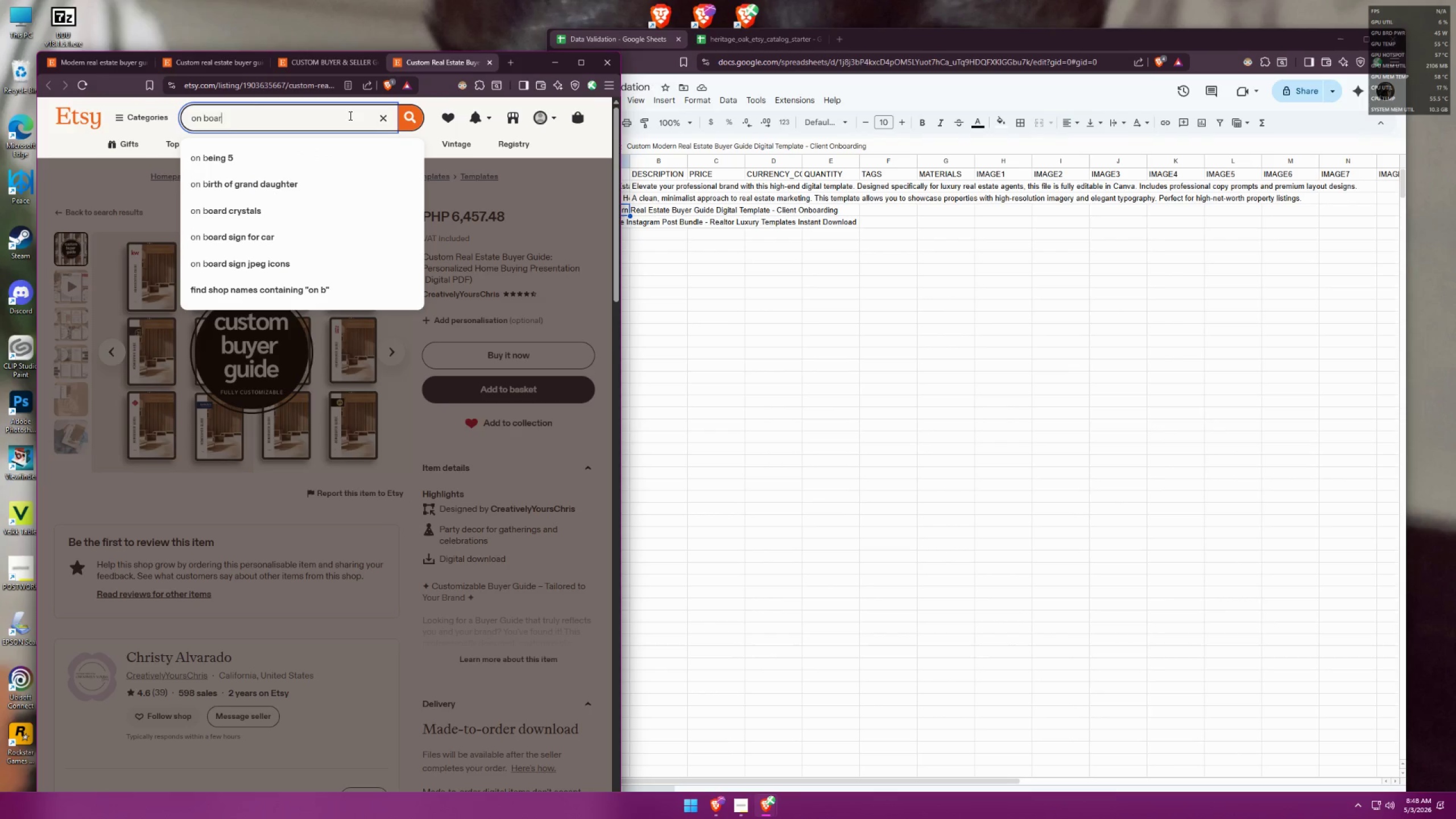 
key(Control+A)
 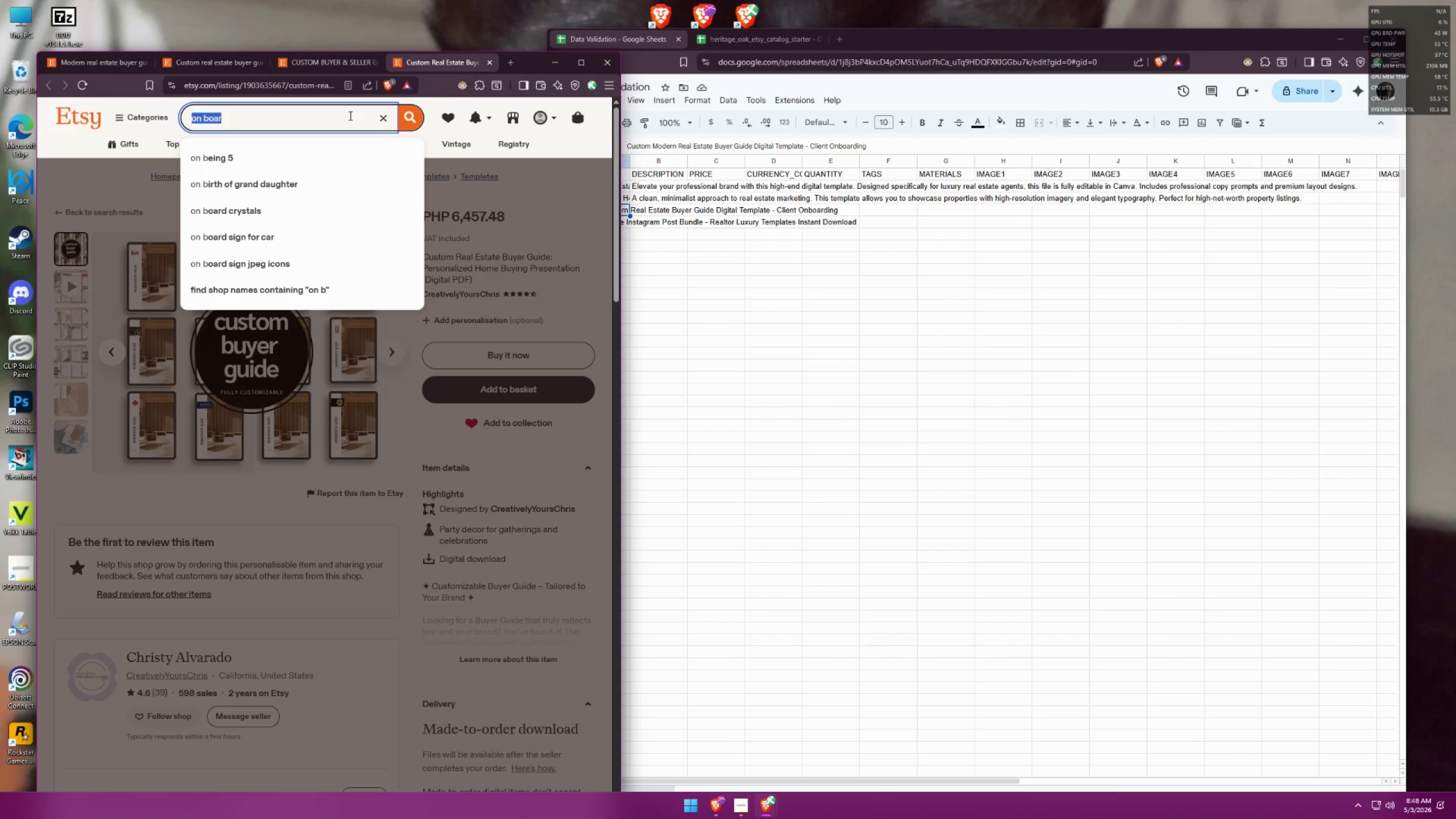 
type(l)
key(Backspace)
type(client onboarding)
 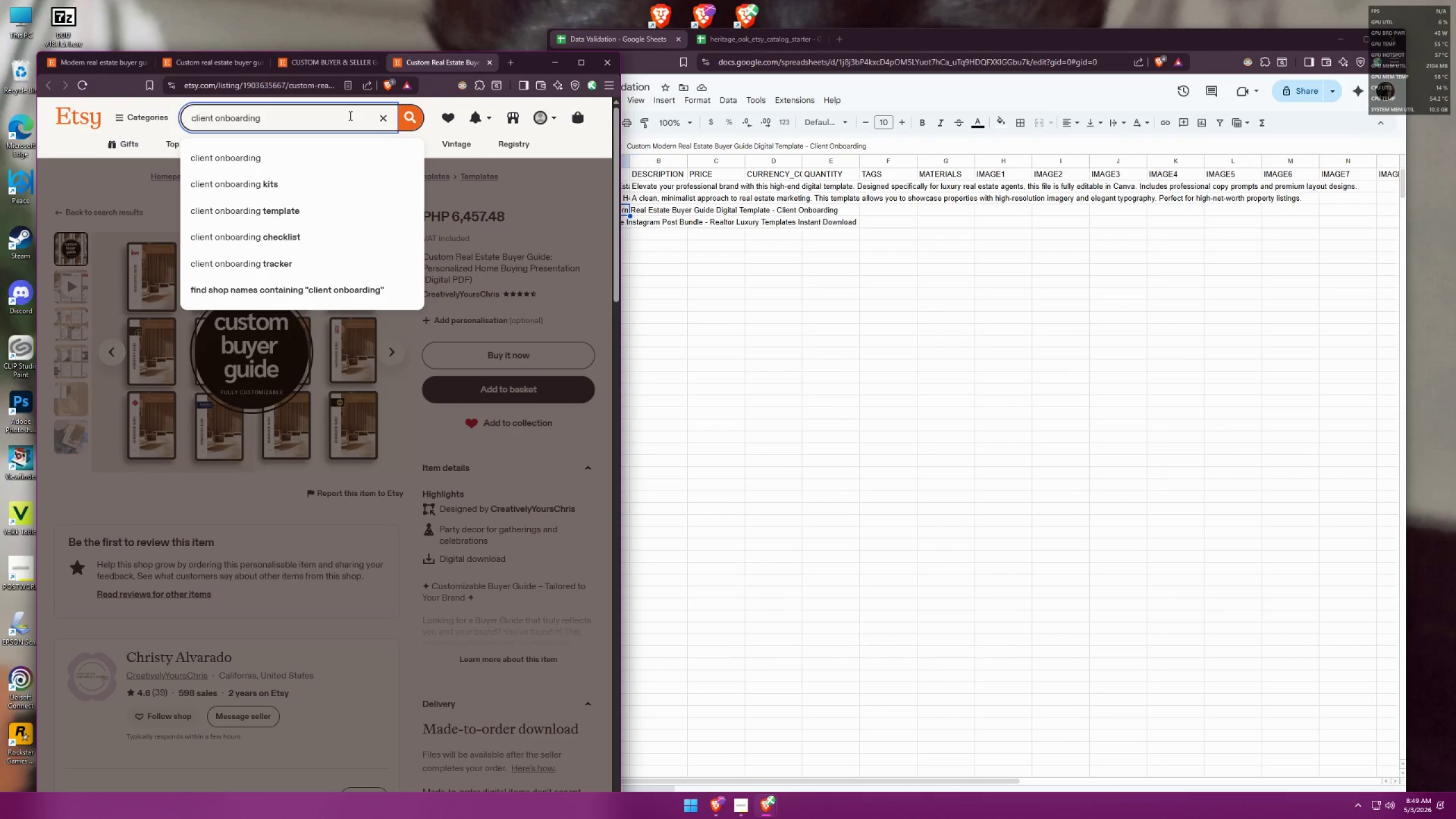 
key(Enter)
 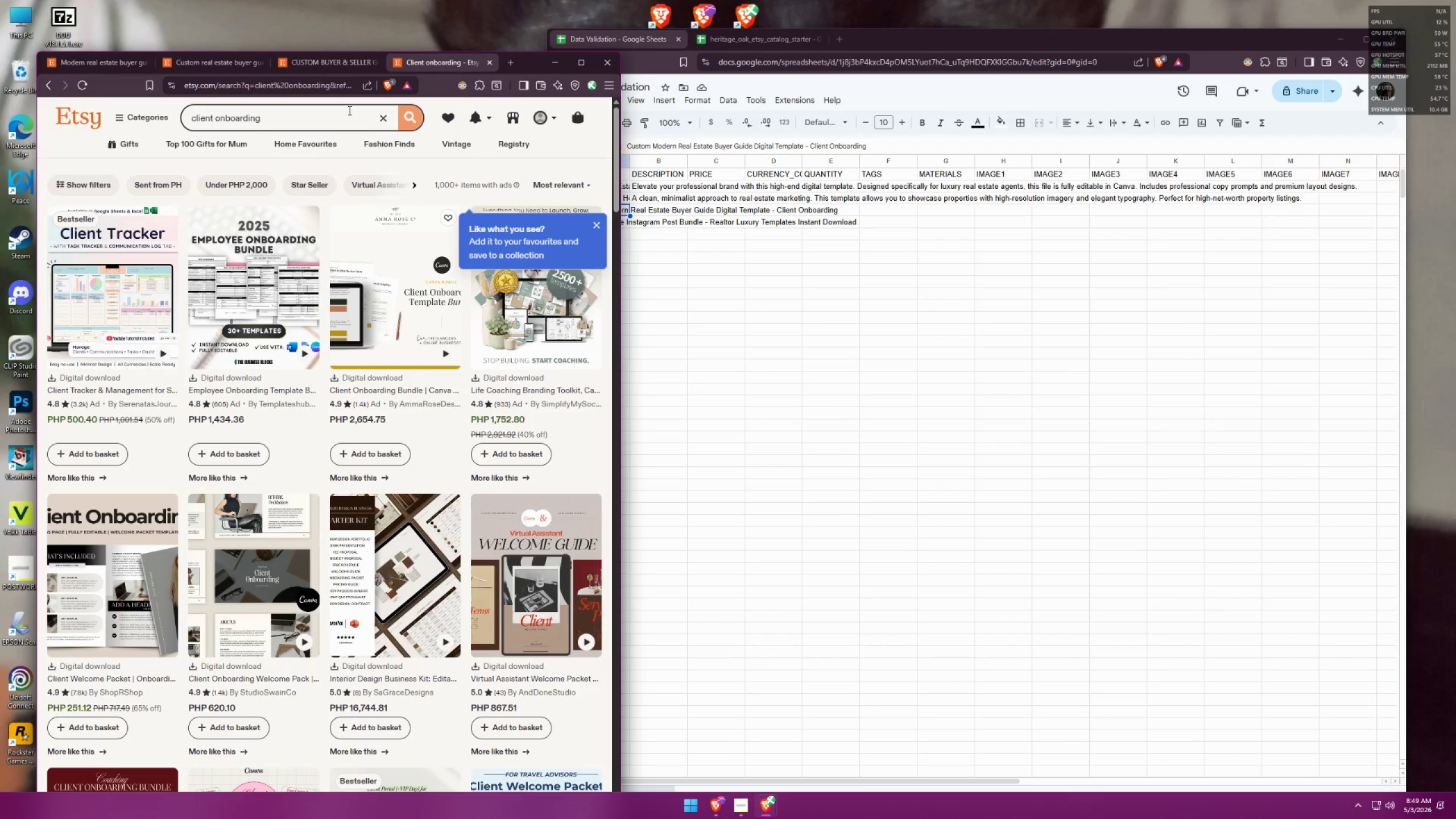 
wait(8.93)
 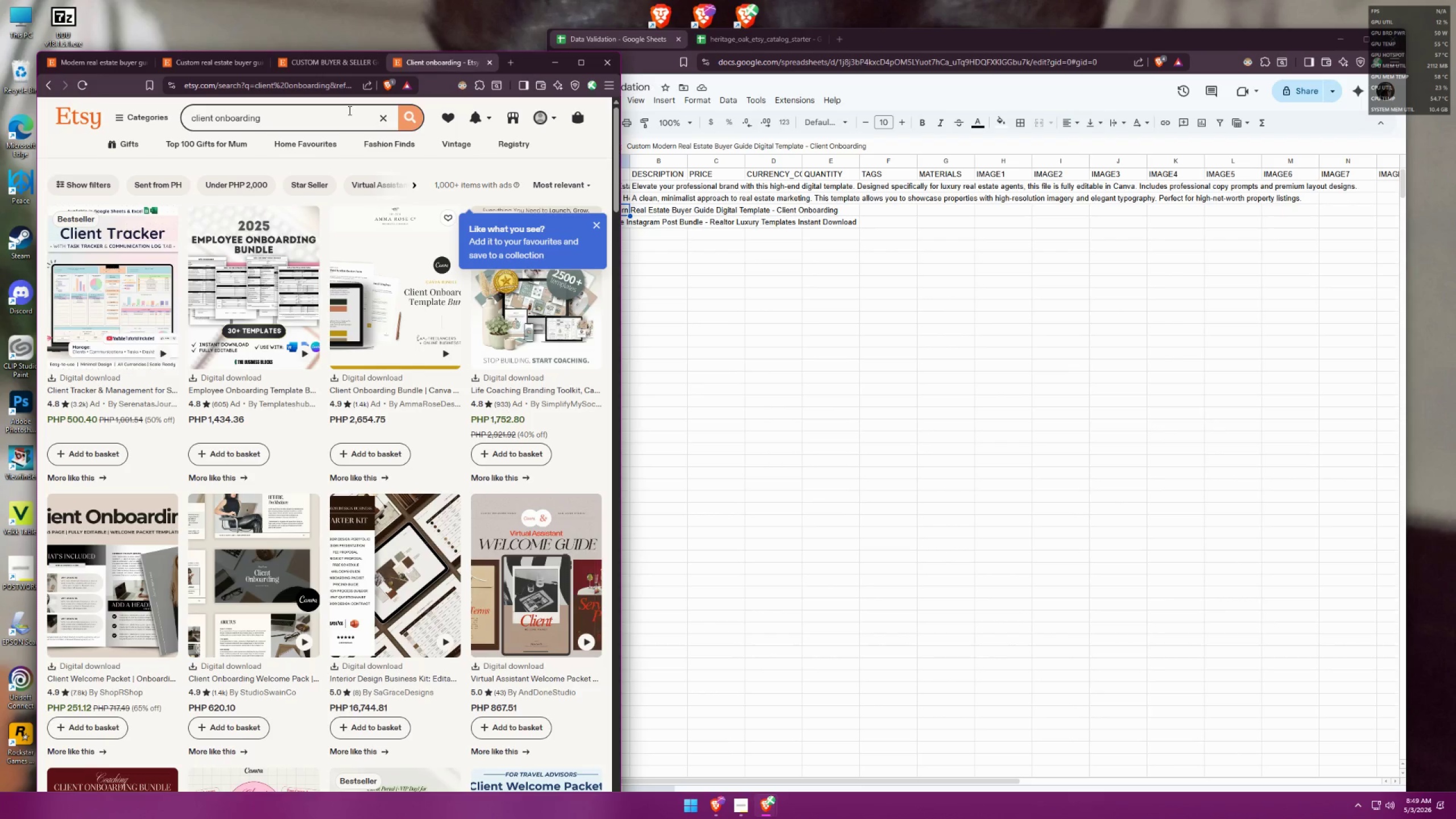 
scroll: coordinate [402, 181], scroll_direction: down, amount: 7.0
 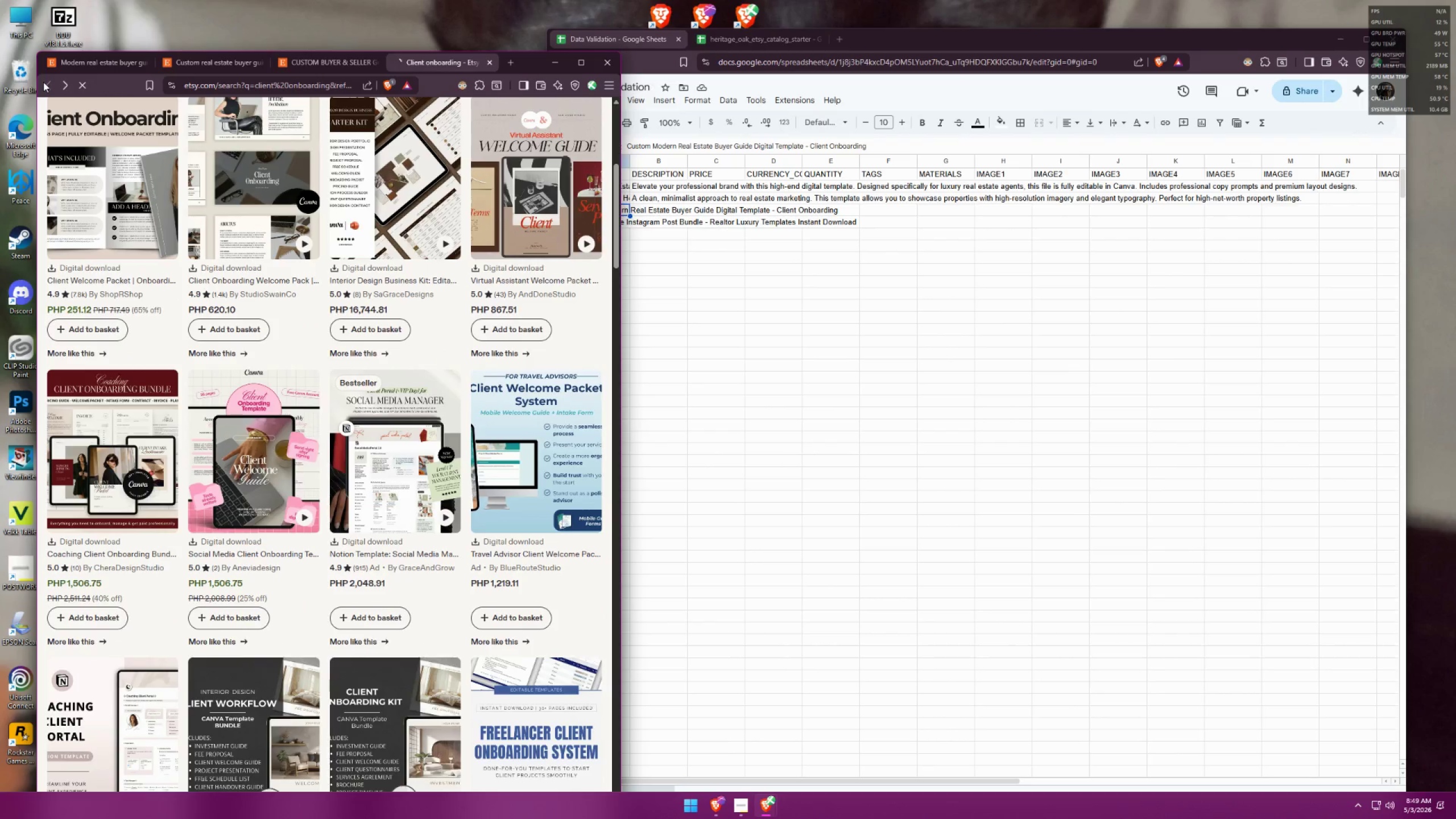 
mouse_move([610, 307])
 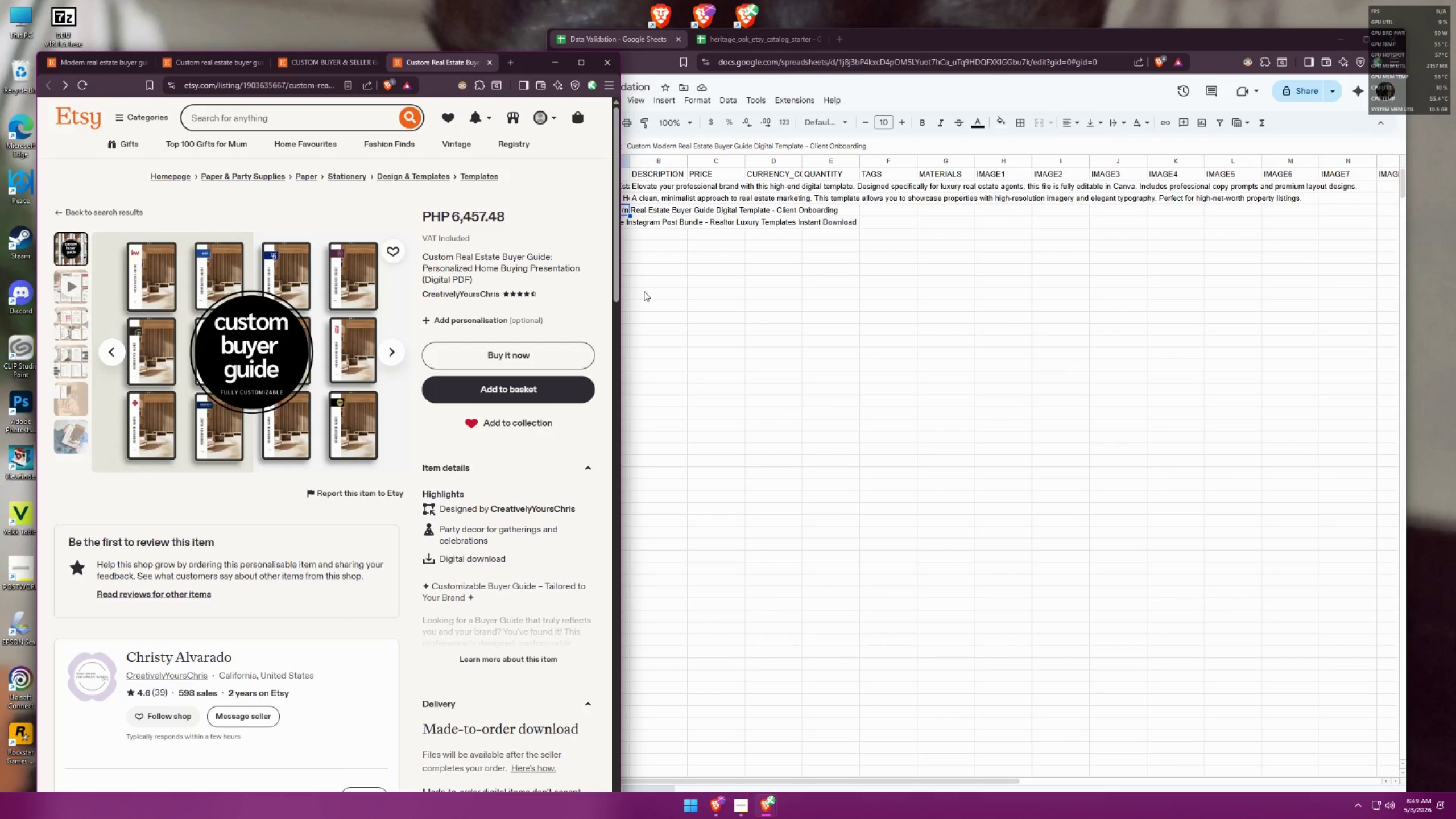 
left_click([644, 291])
 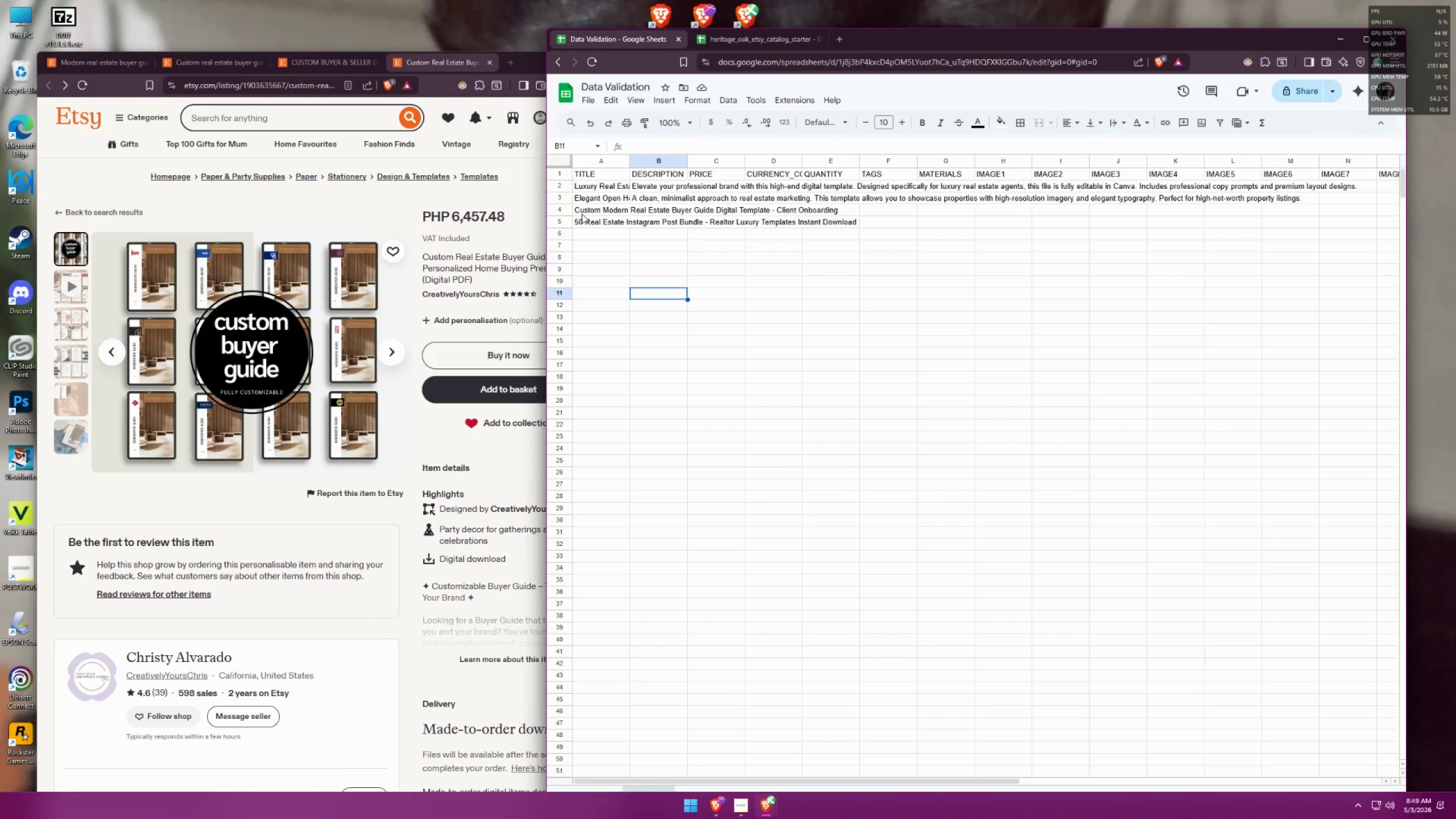 
double_click([582, 214])
 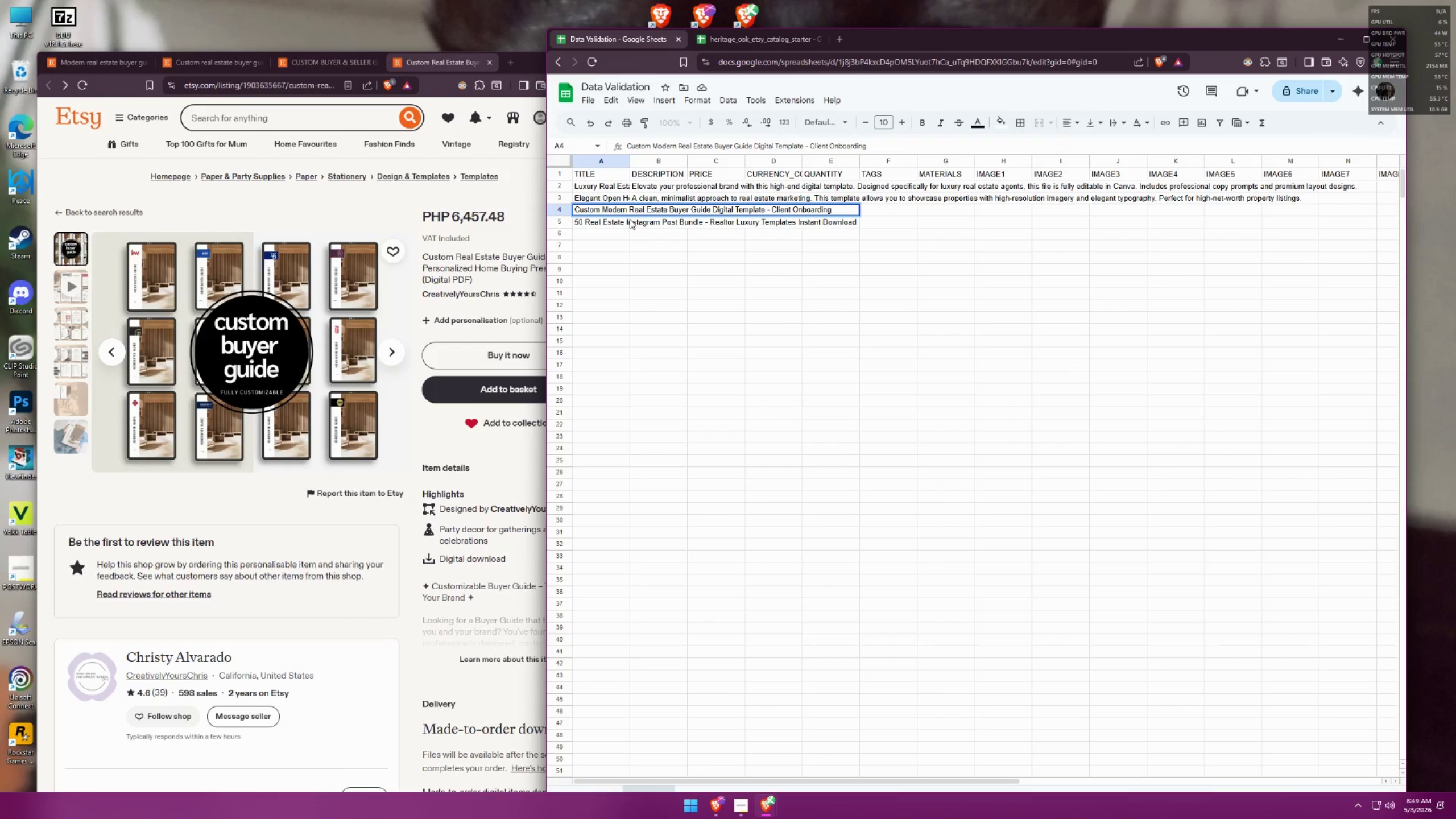 
left_click([746, 47])
 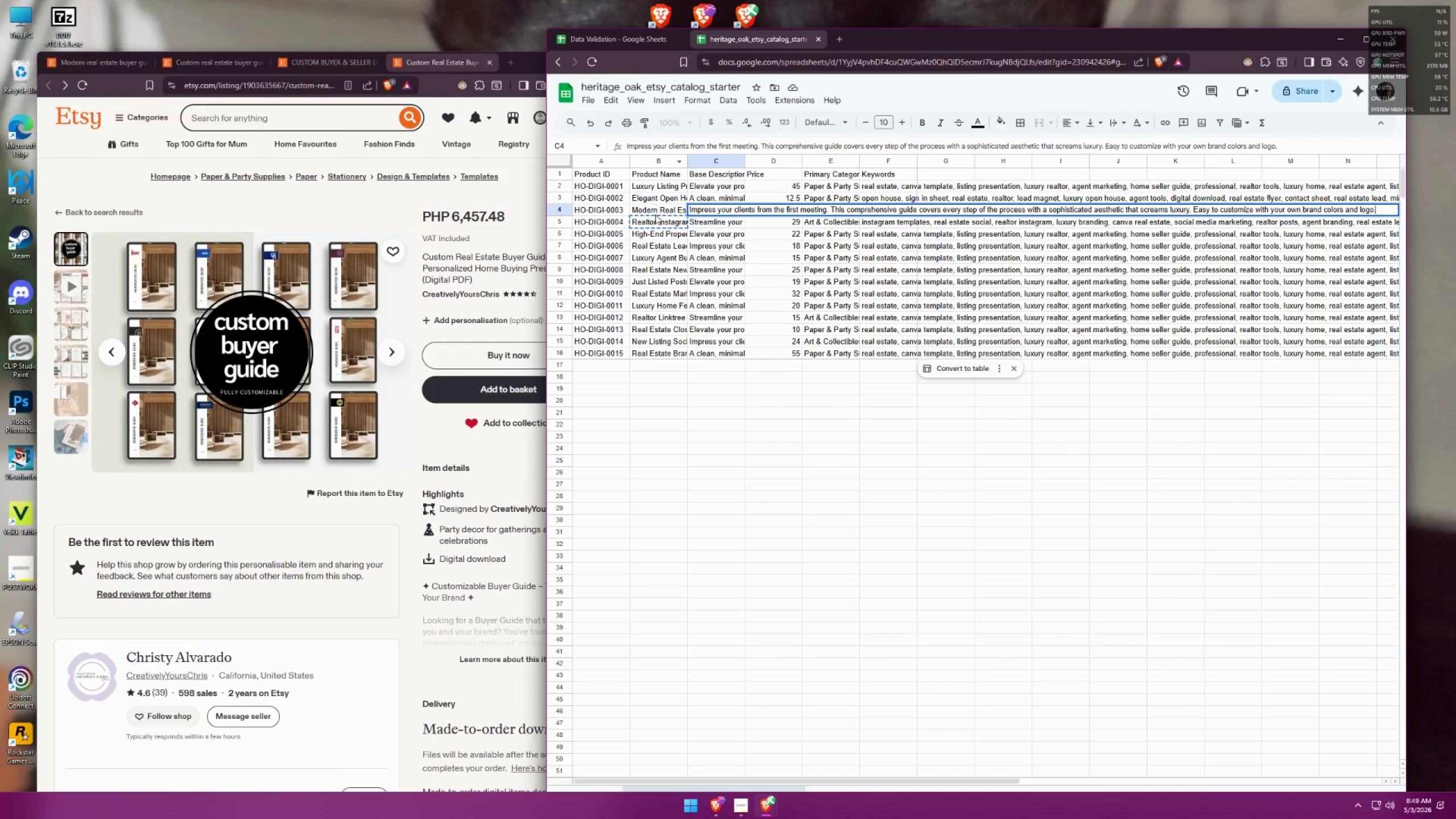 
left_click([657, 206])
 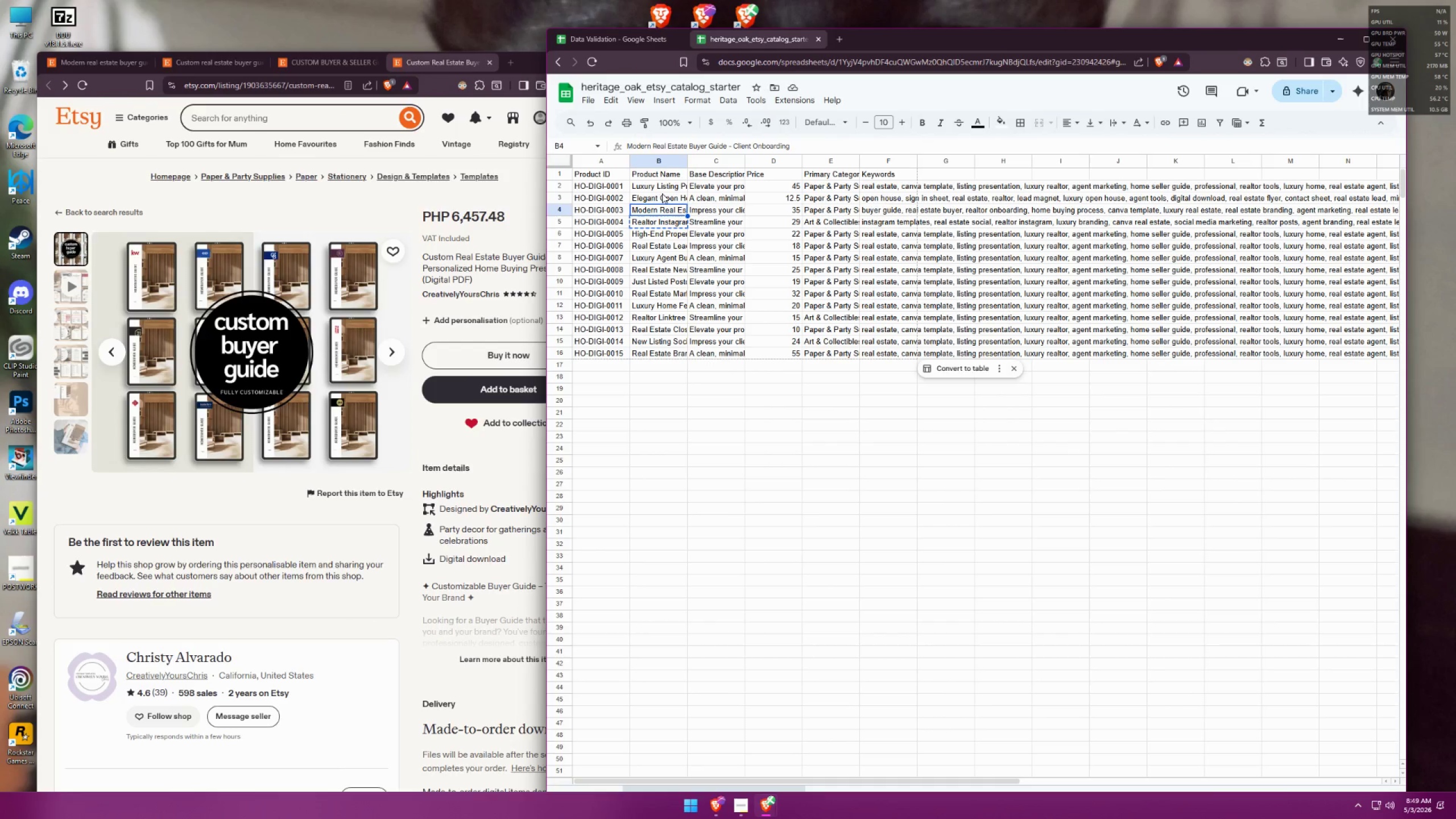 
key(Control+ControlLeft)
 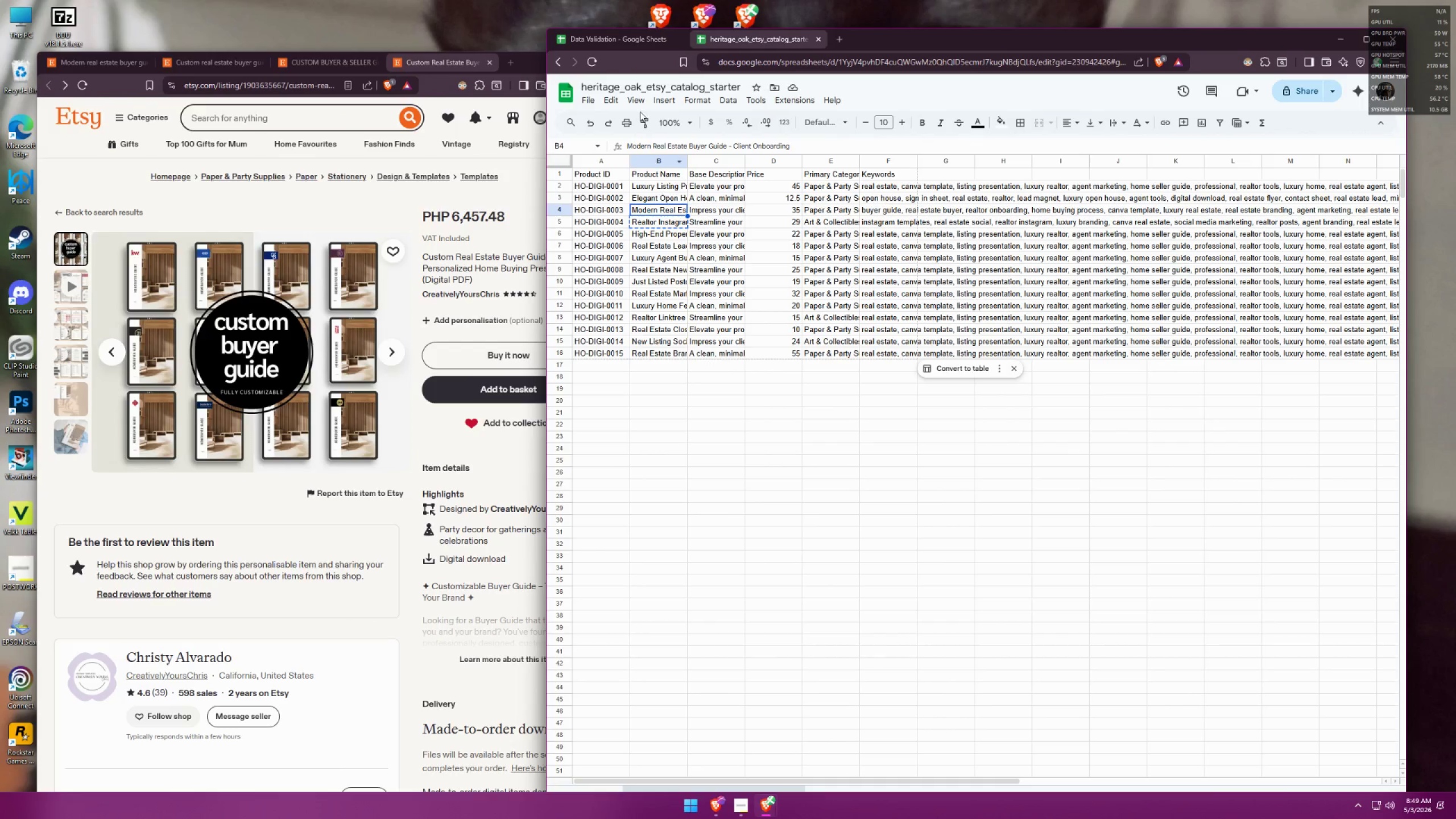 
key(Control+C)
 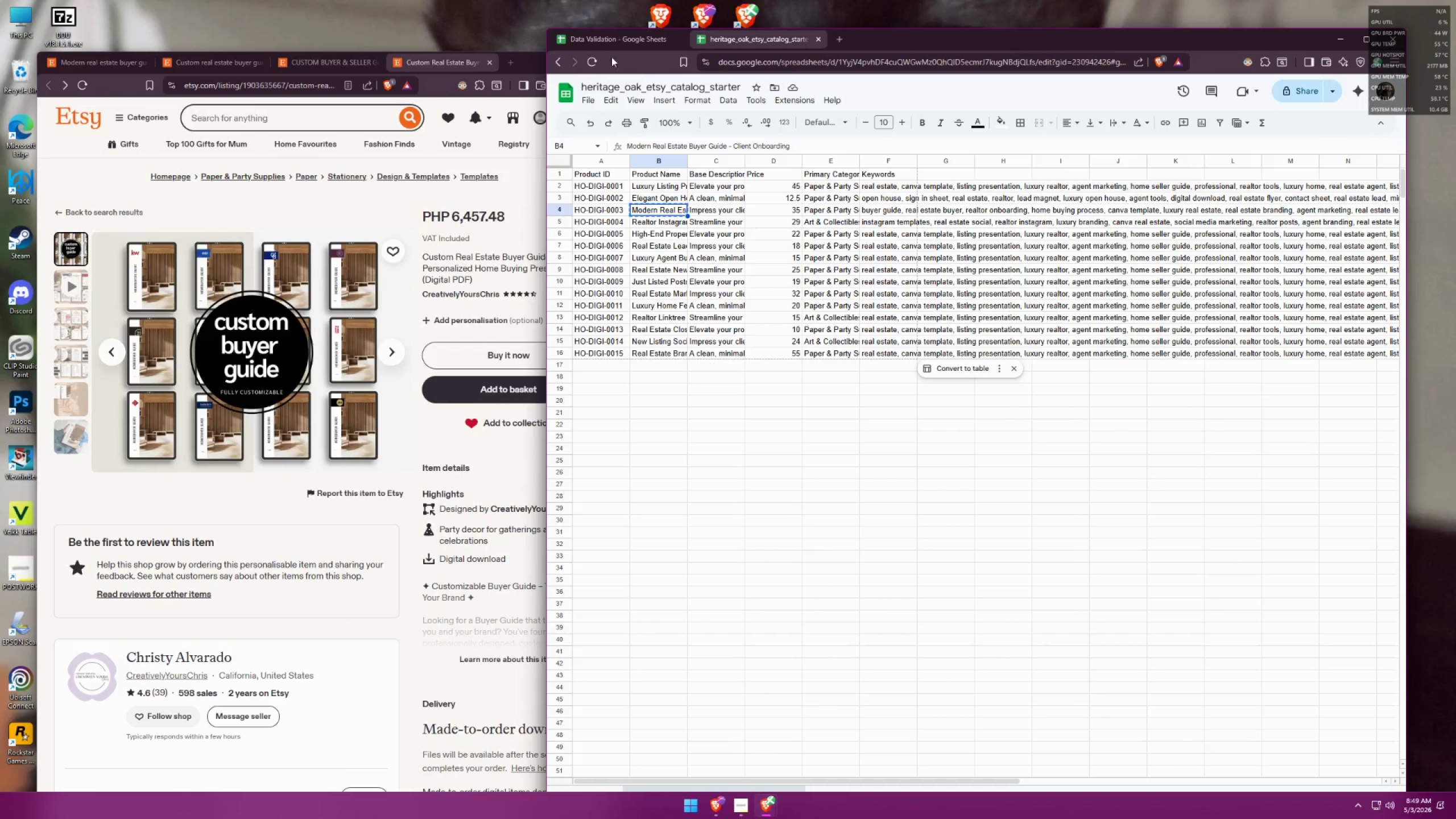 
left_click([615, 49])
 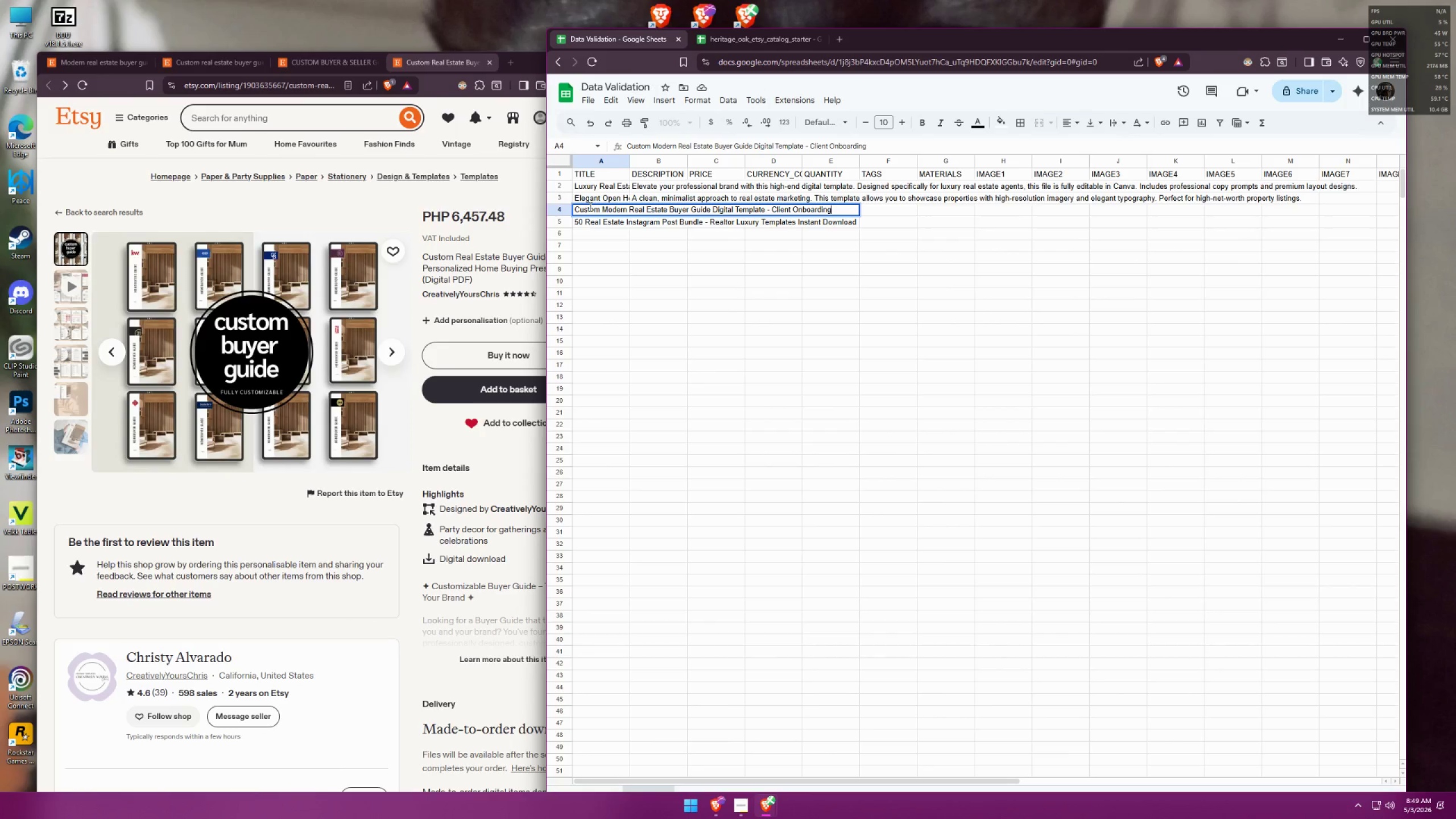 
double_click([589, 206])
 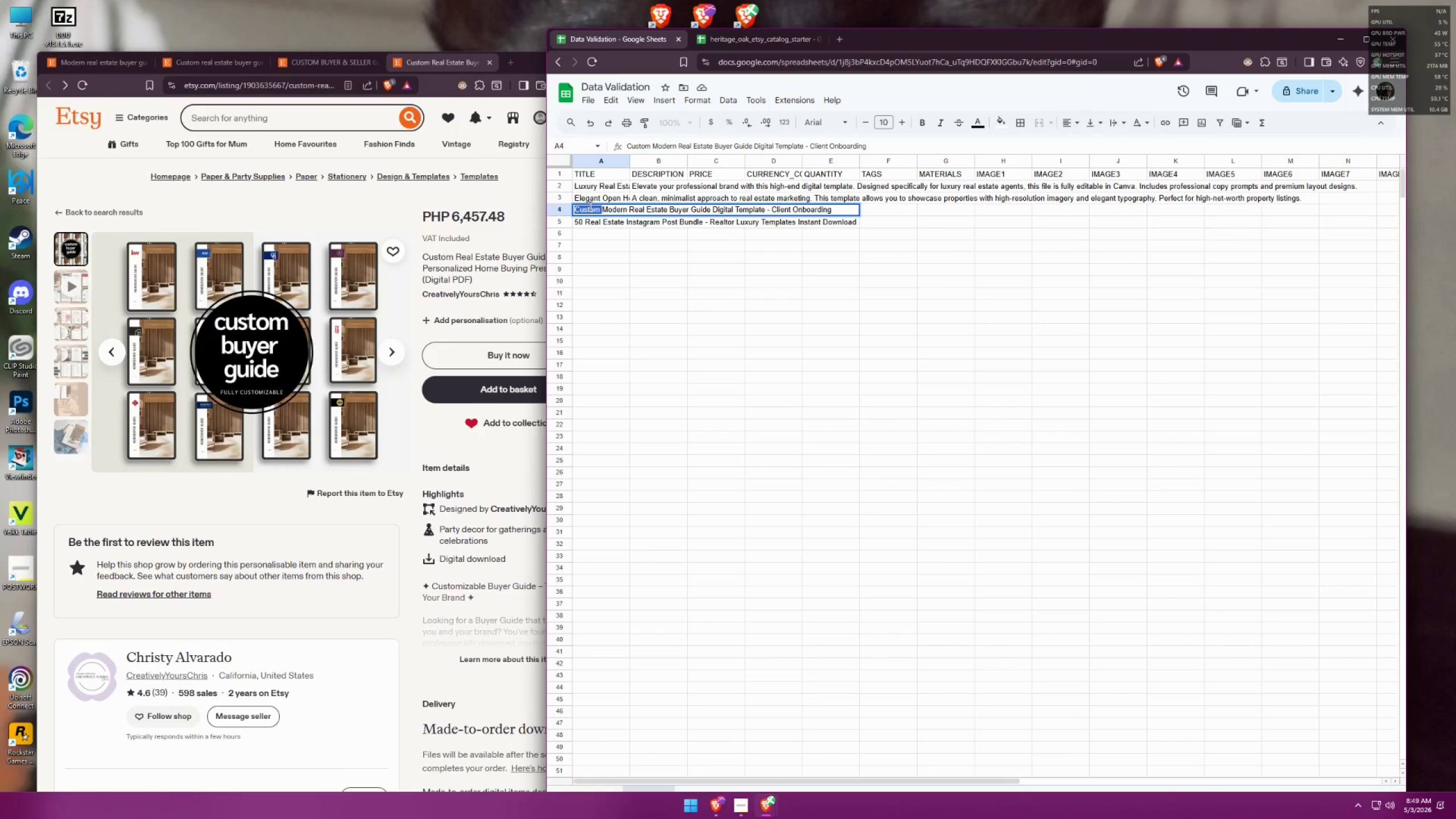 
triple_click([589, 206])
 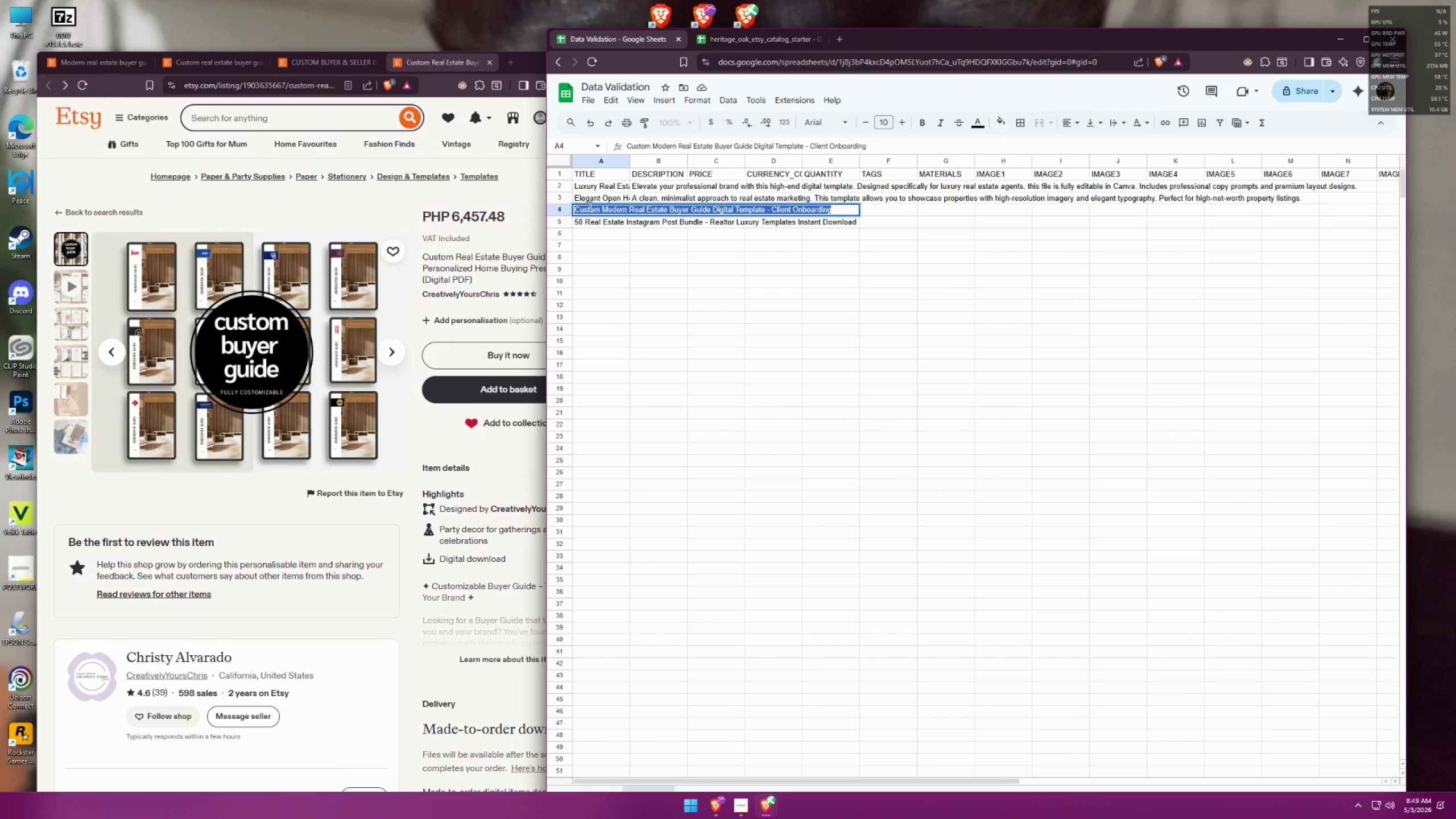 
key(Control+ControlLeft)
 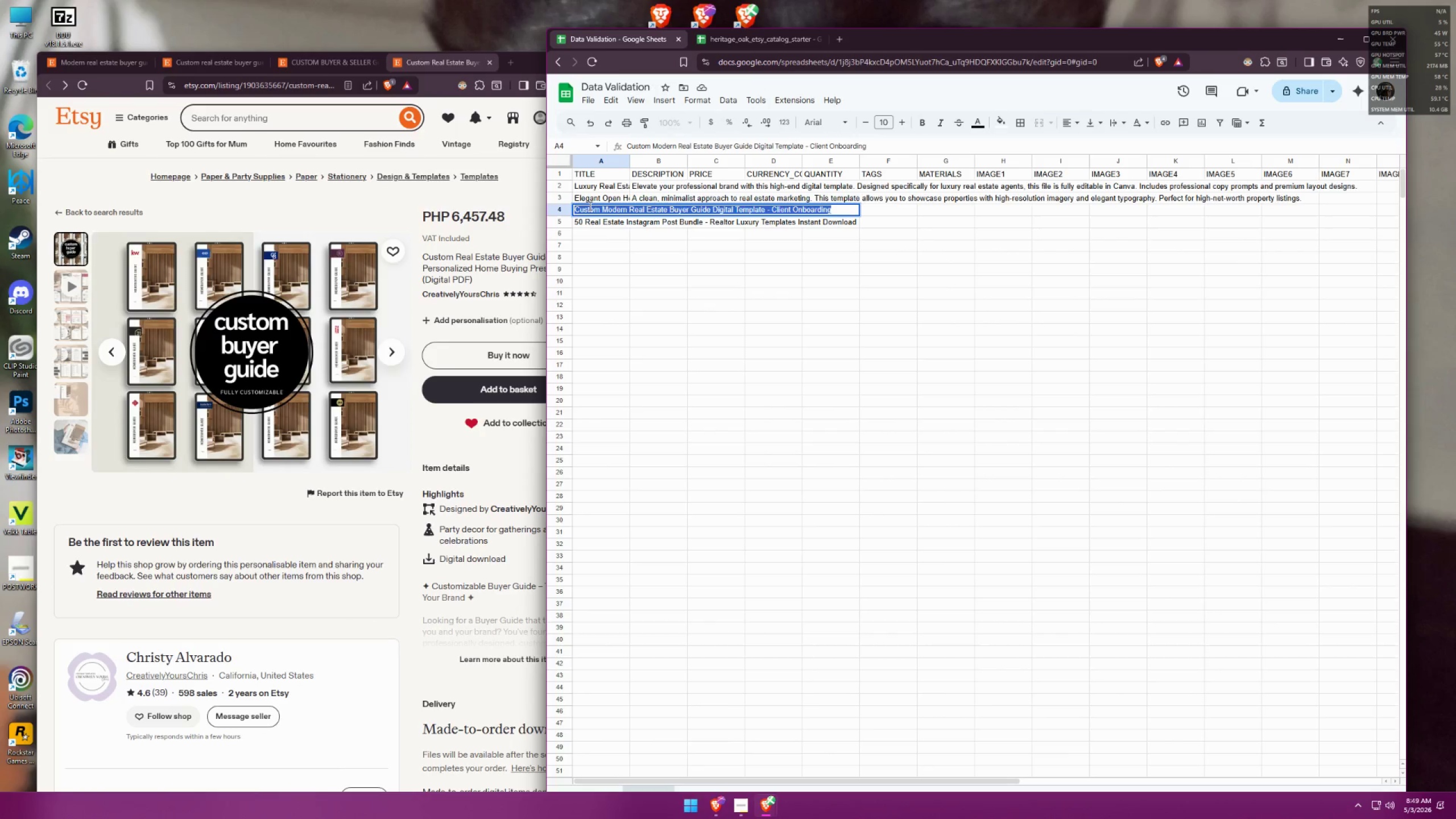 
key(Control+V)
 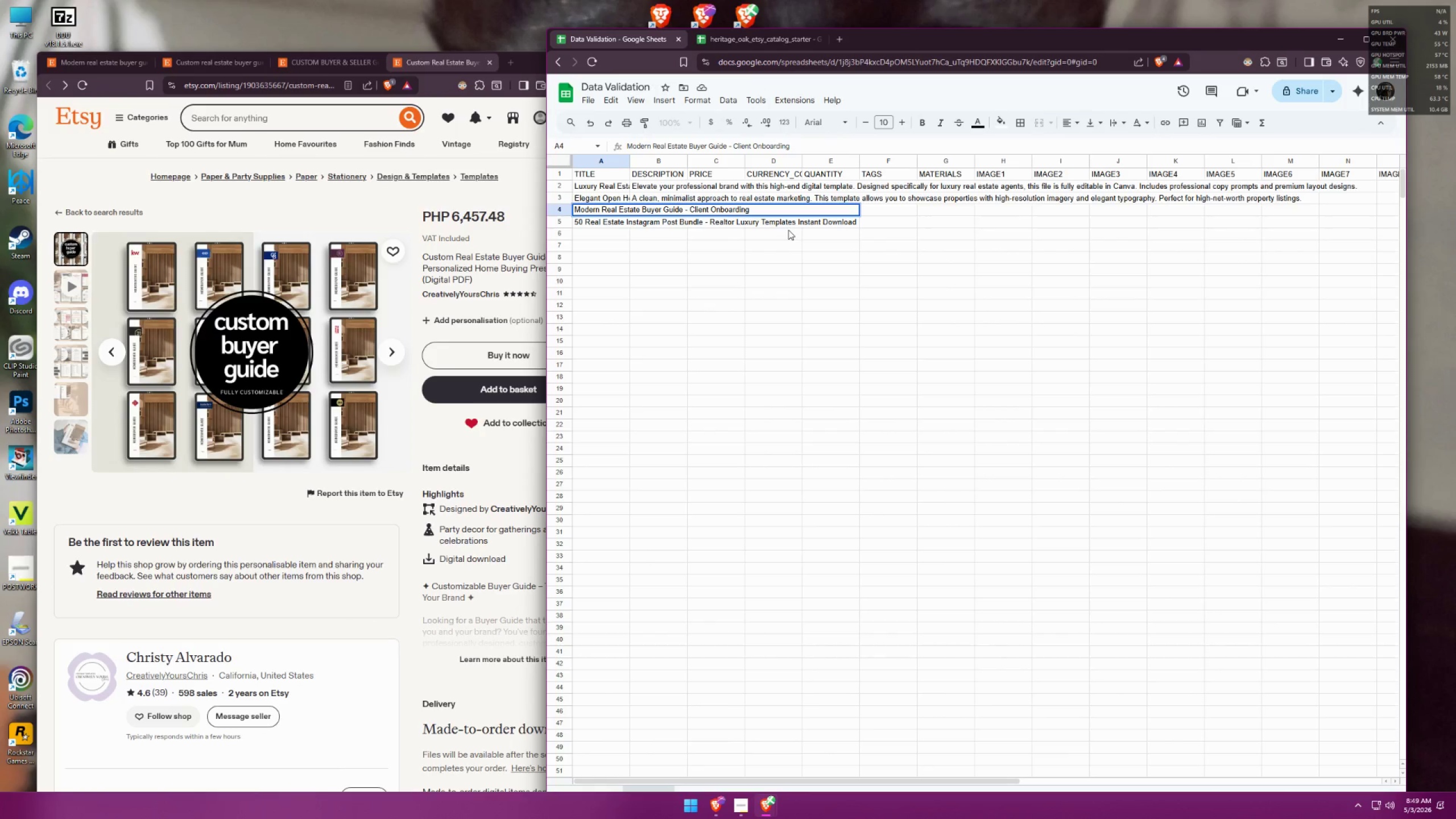 
wait(7.46)
 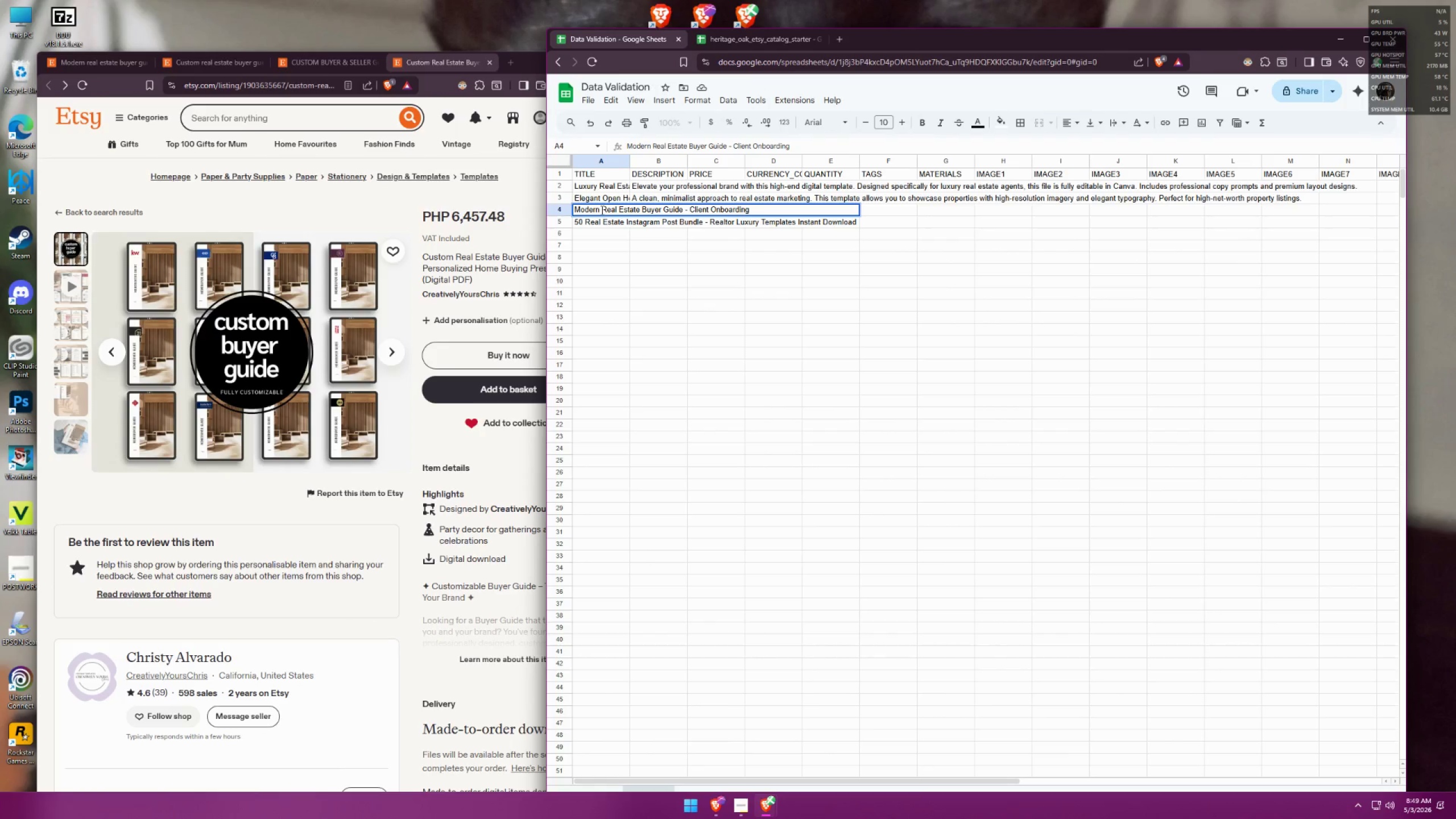 
left_click_drag(start_coordinate=[344, 126], to_coordinate=[215, 125])
 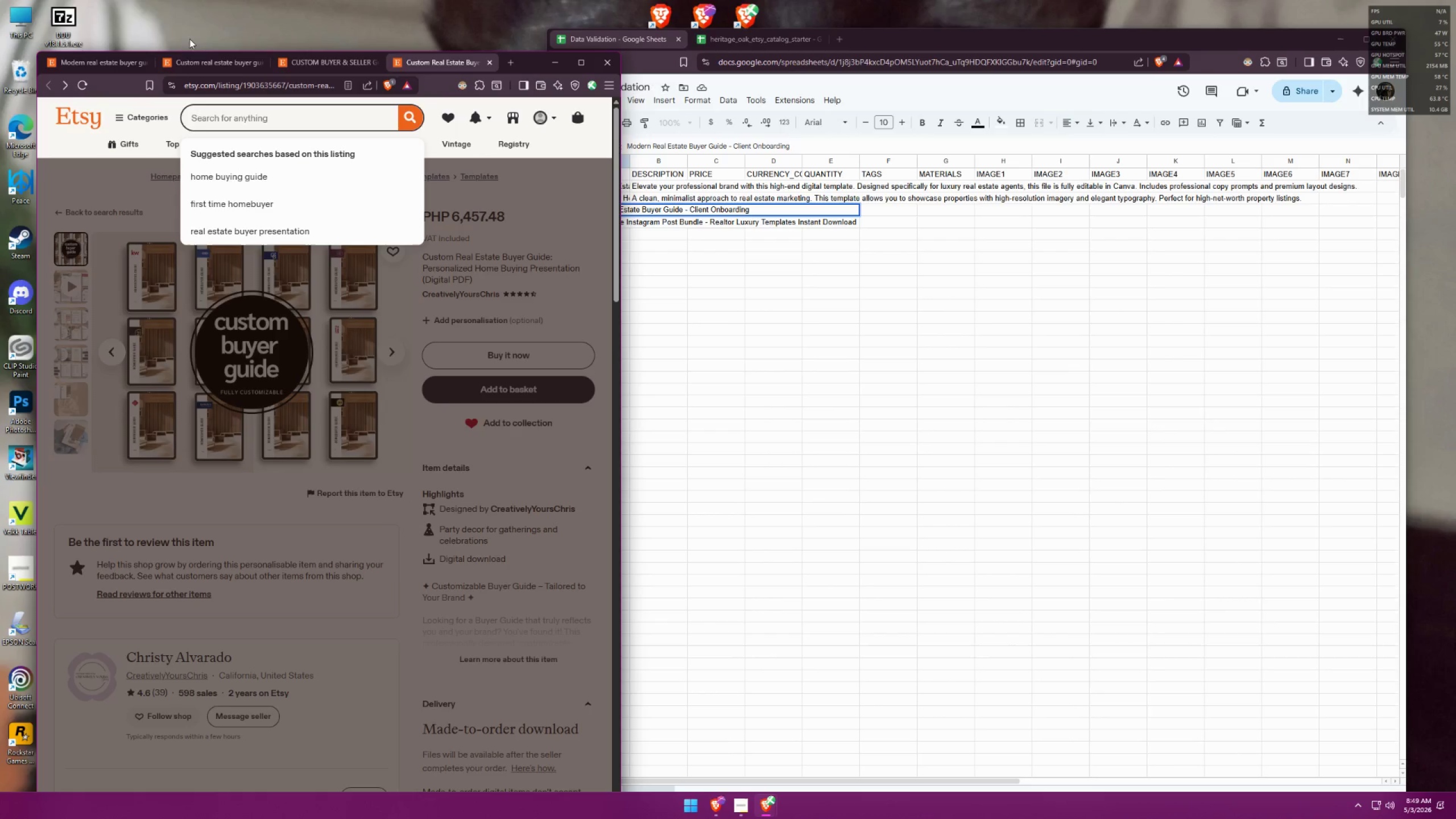 
double_click([293, 79])
 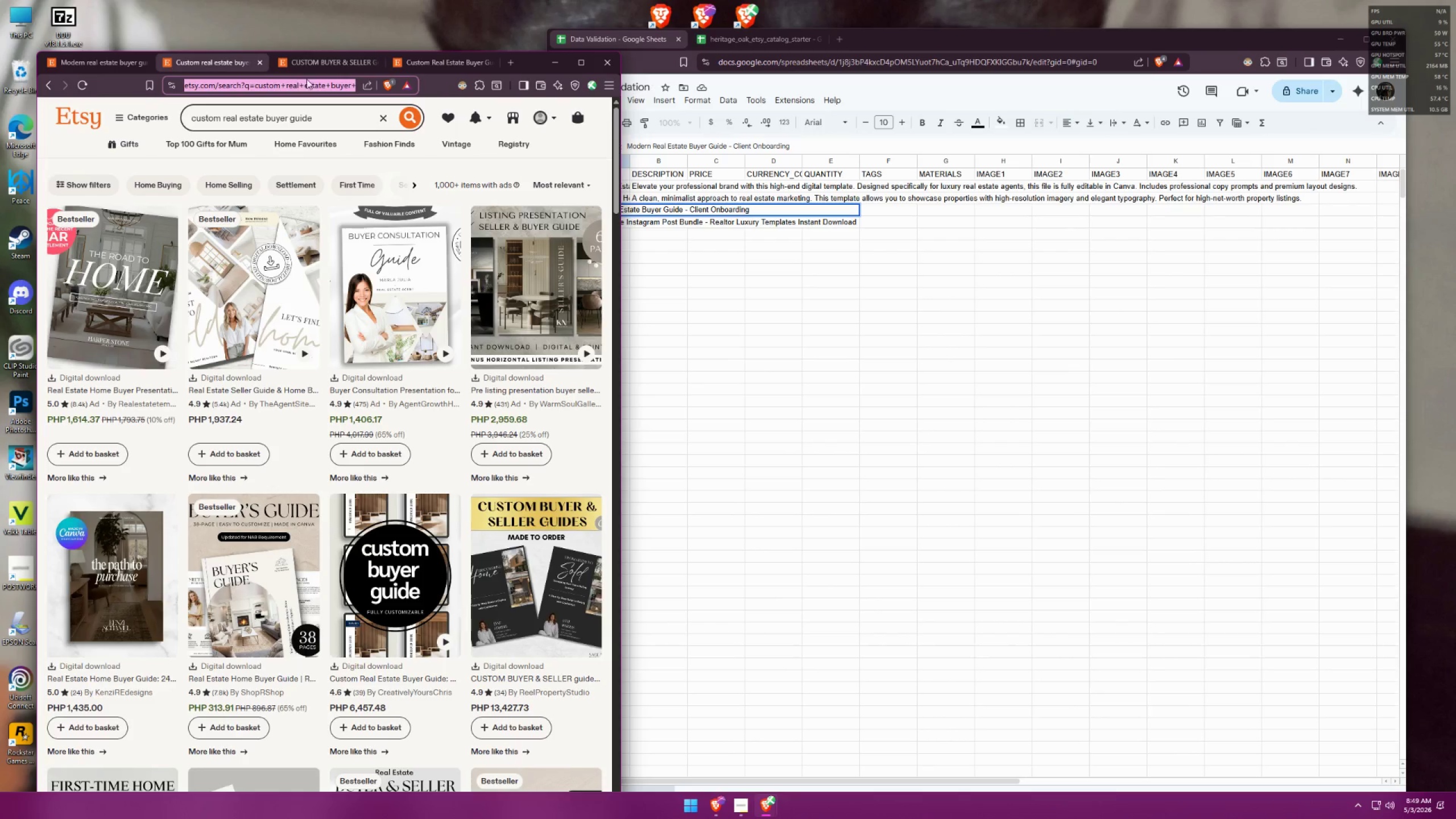 
triple_click([316, 77])
 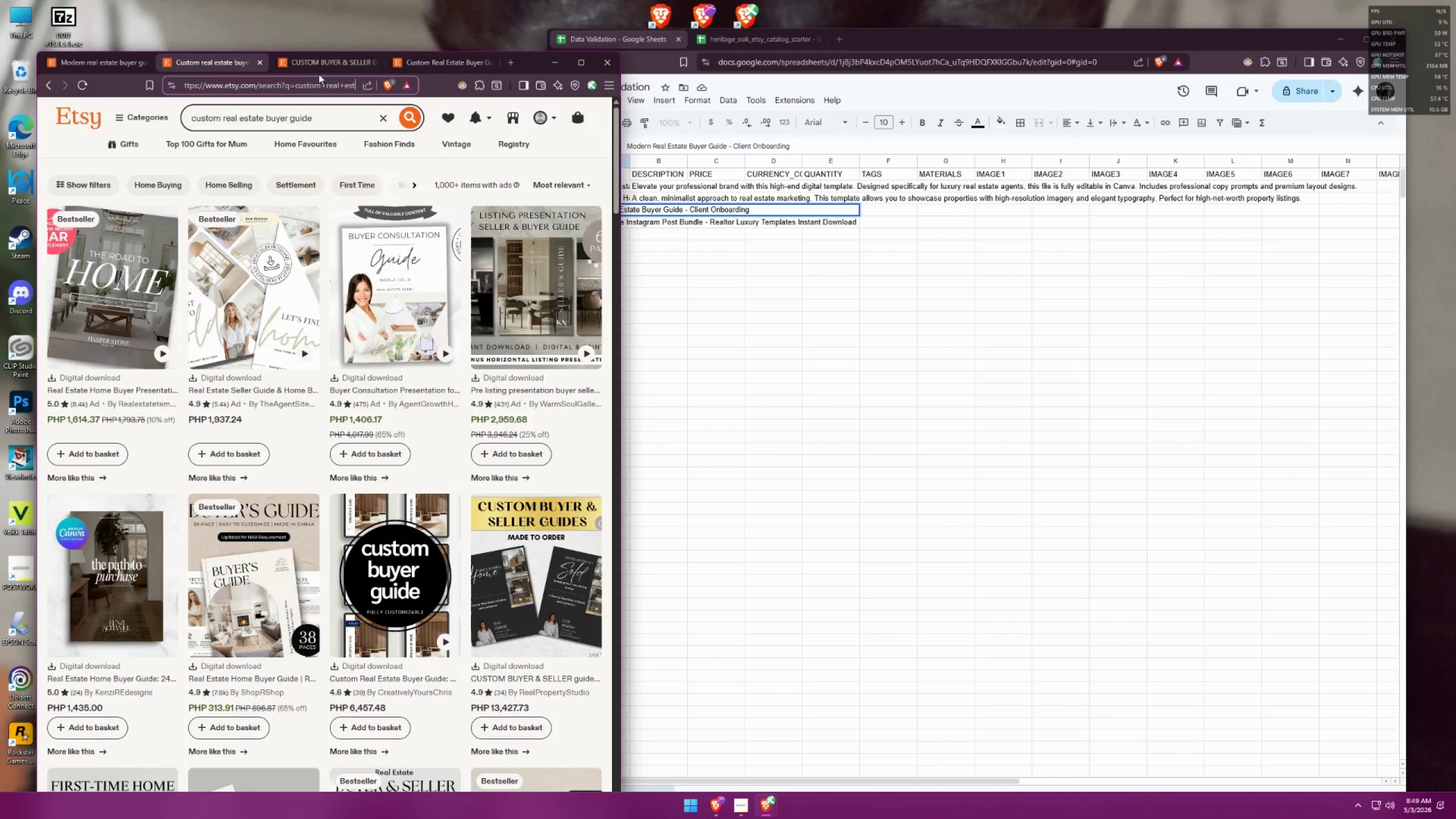 
triple_click([321, 68])
 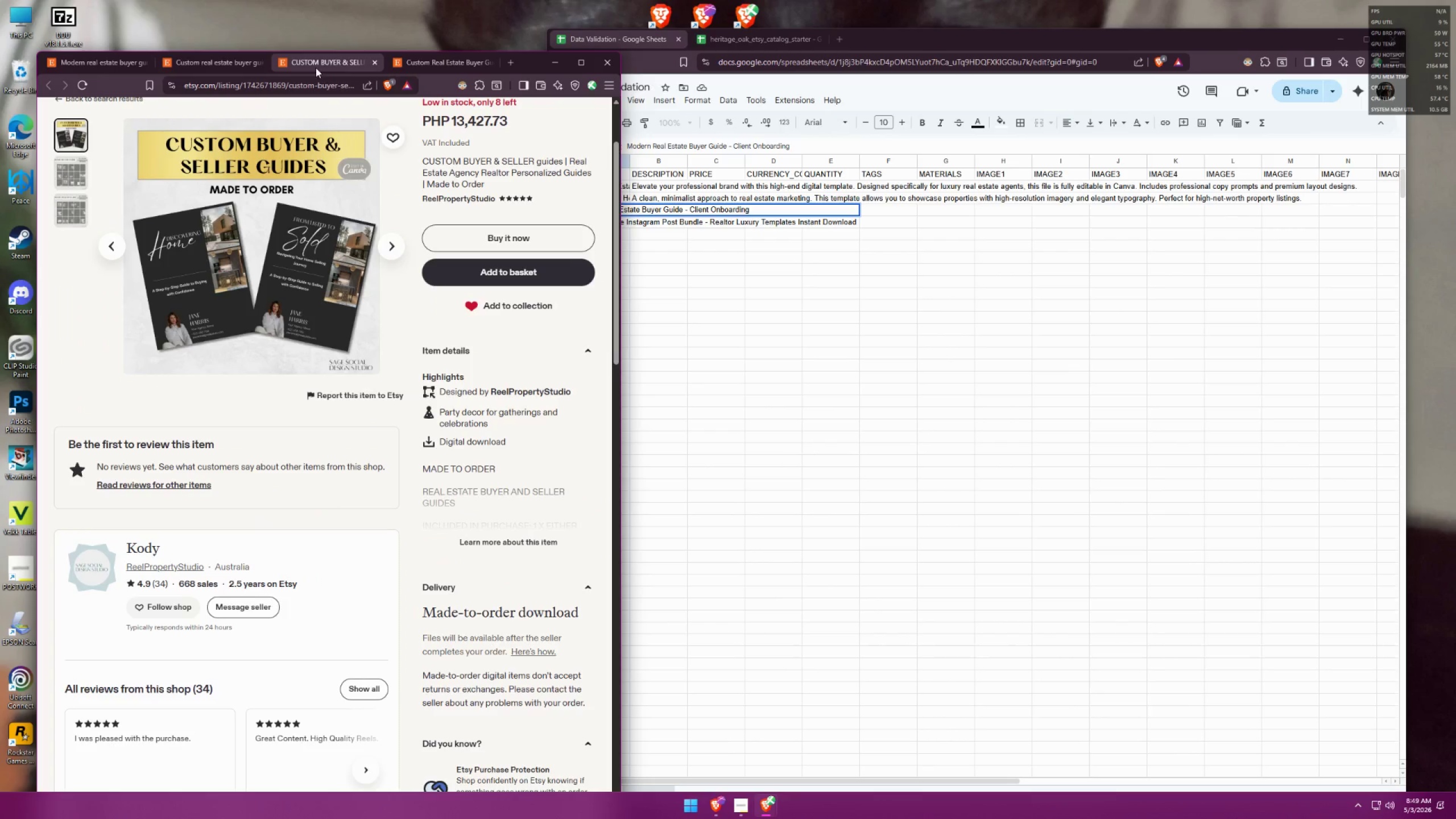 
scroll: coordinate [450, 287], scroll_direction: up, amount: 8.0
 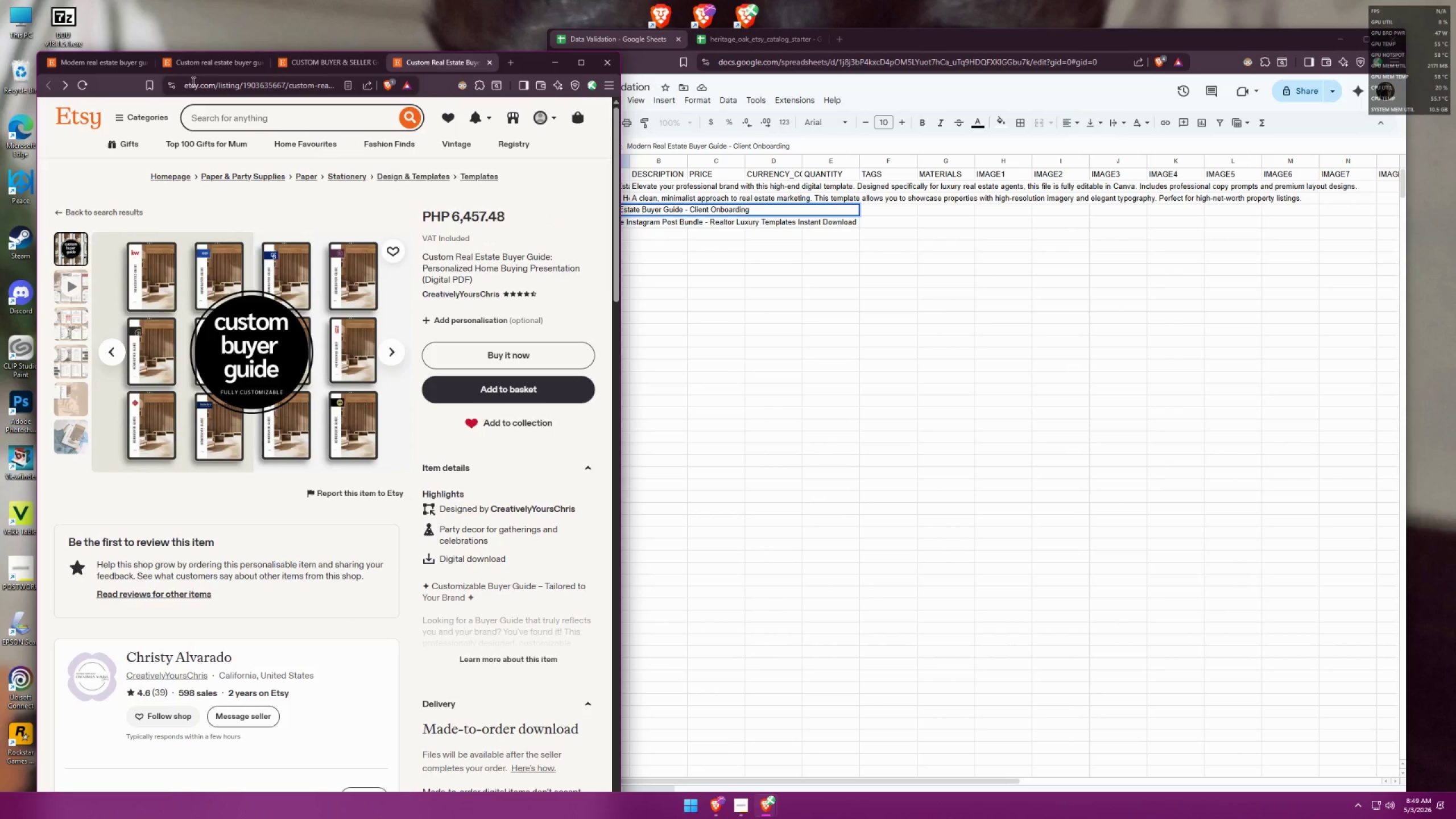 
left_click_drag(start_coordinate=[324, 120], to_coordinate=[0, 65])
 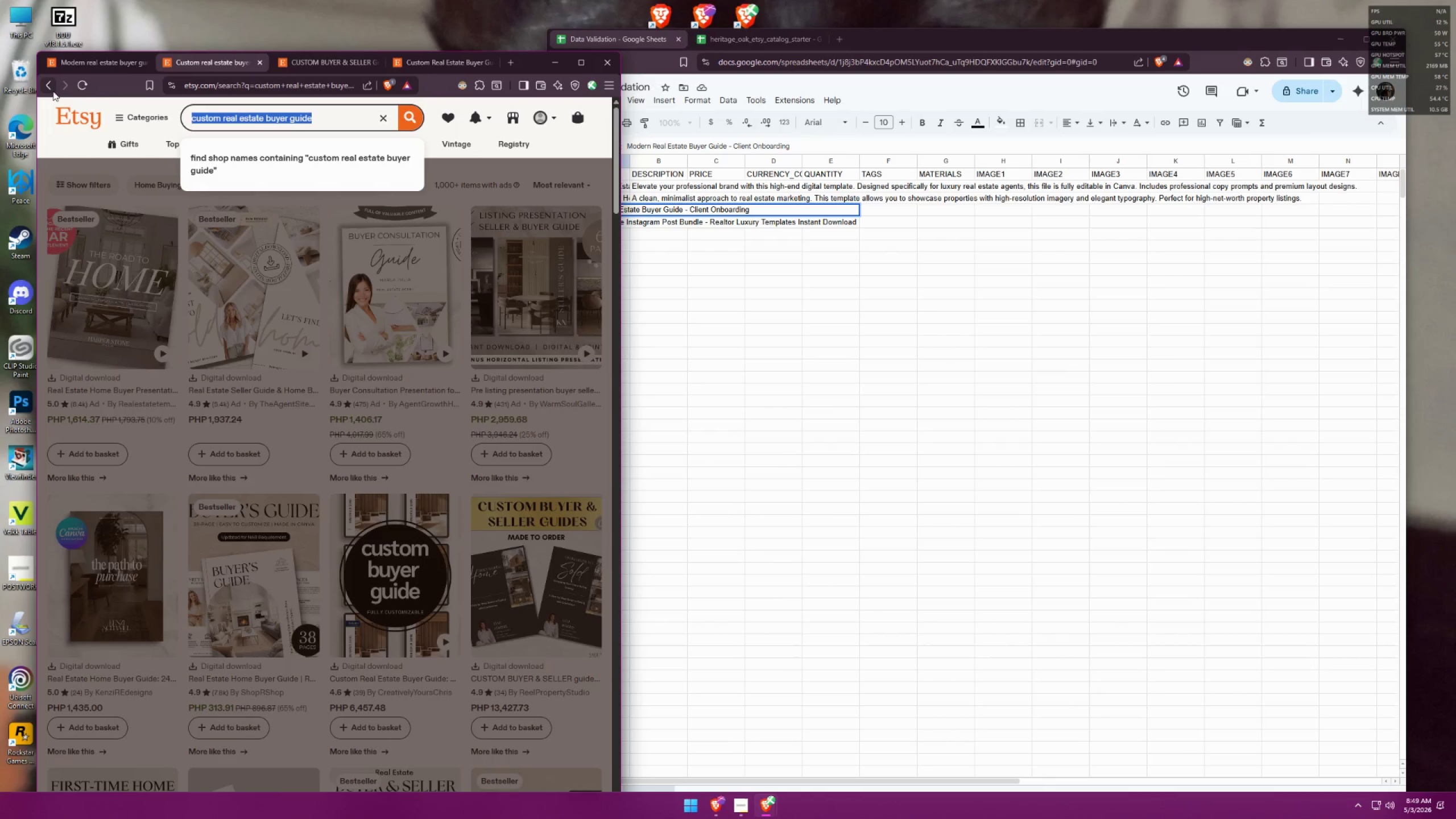 
type(modern real estate buyer guide)
 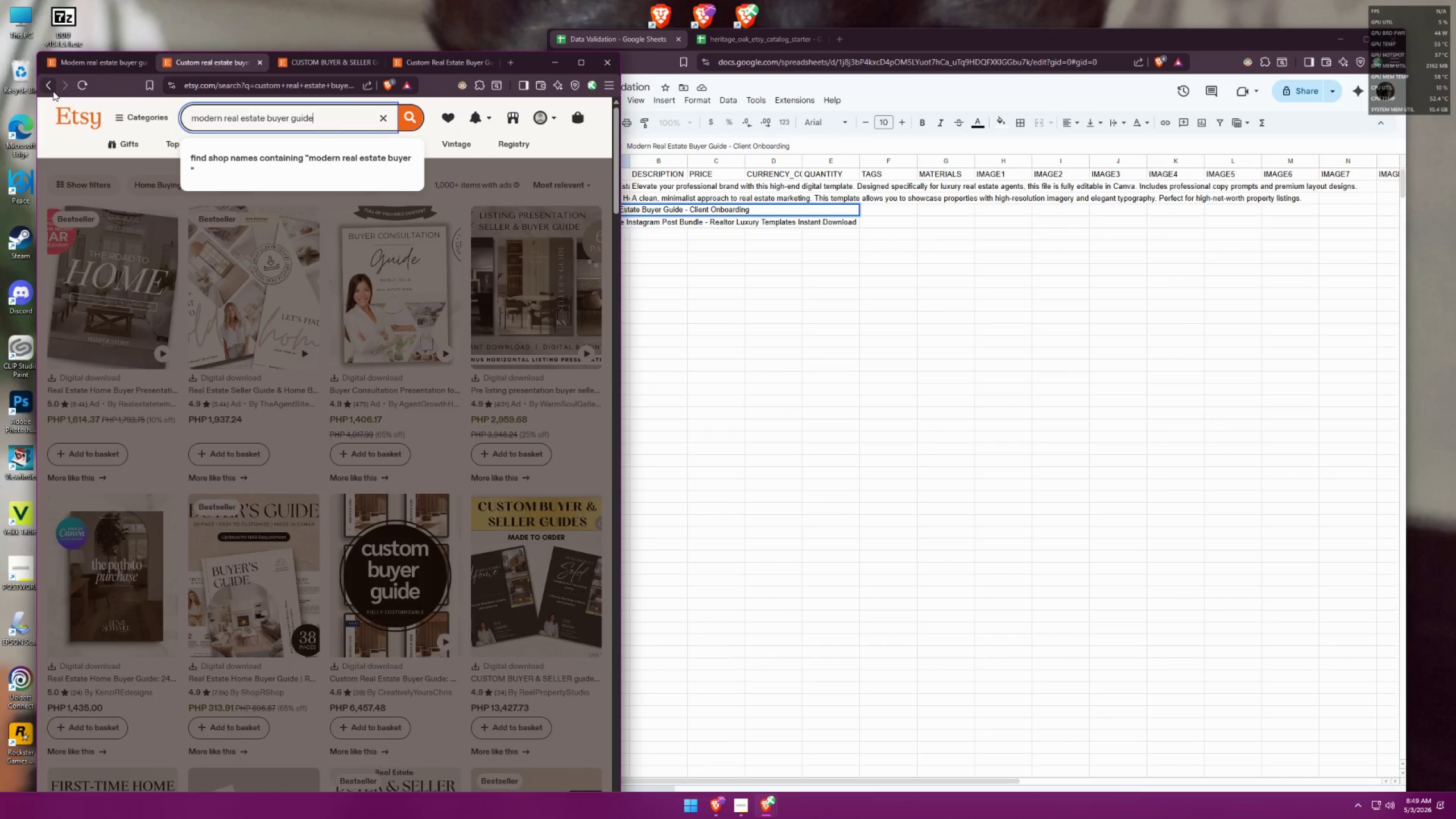 
key(Enter)
 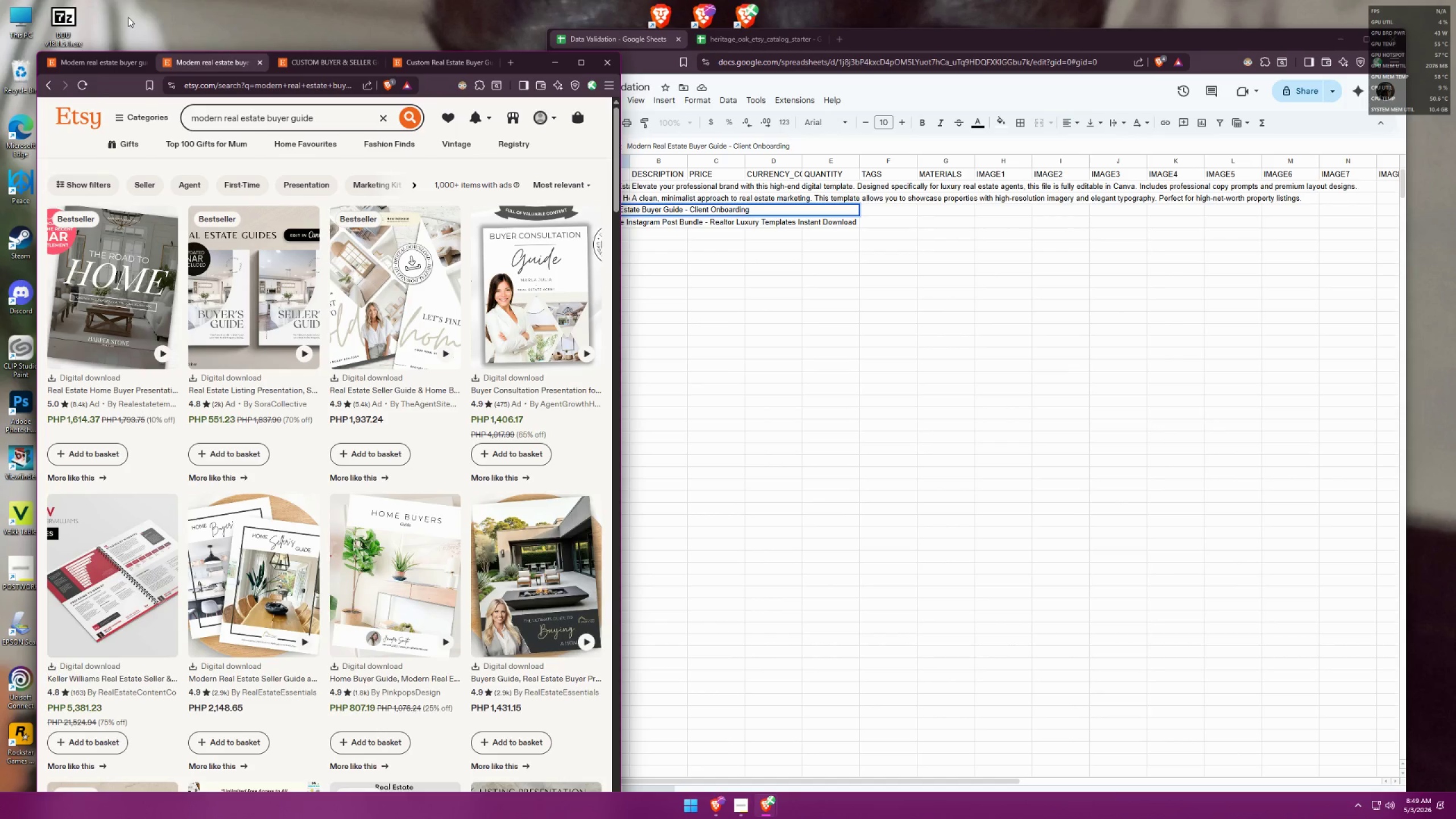 
wait(13.52)
 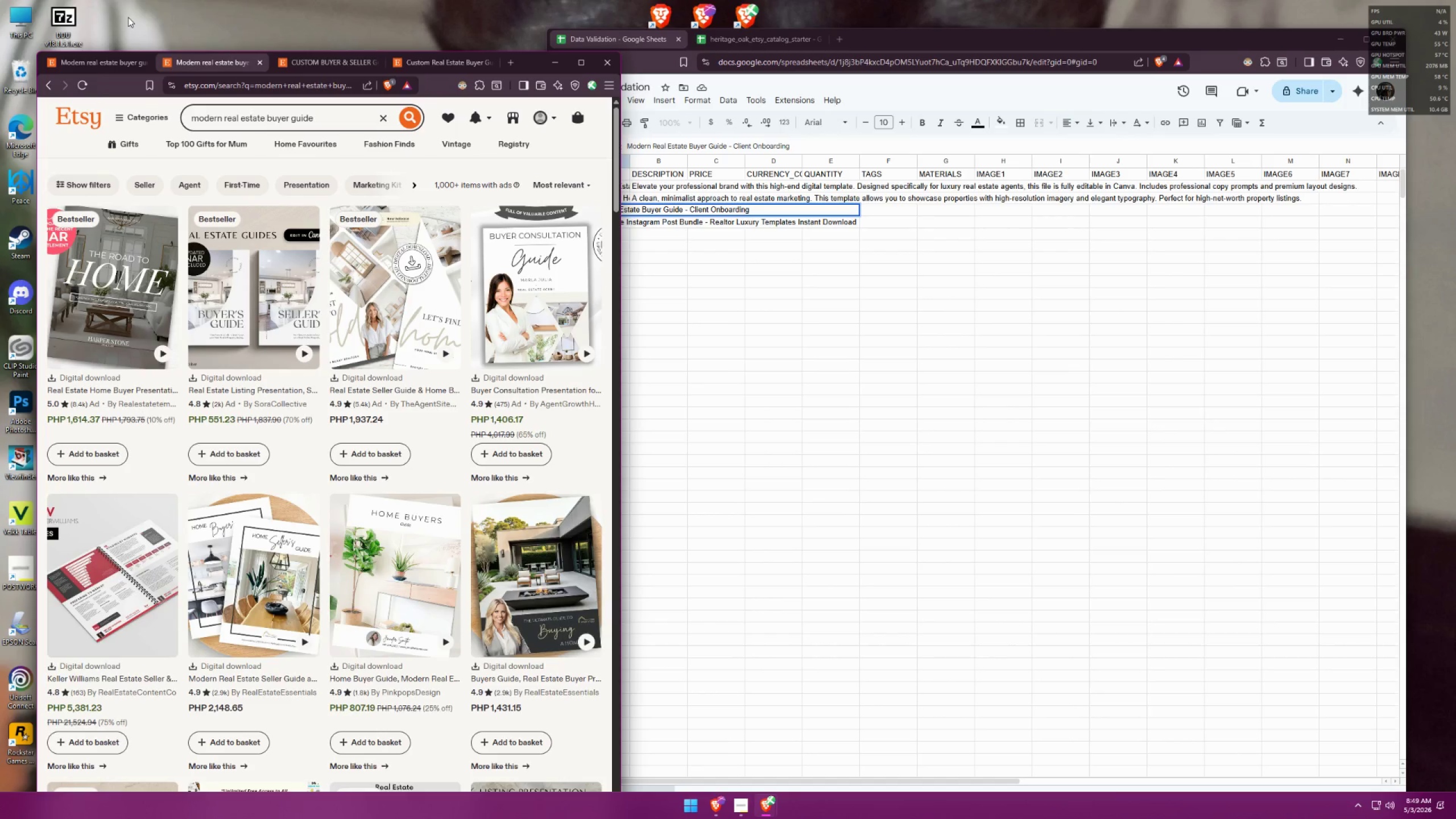 
left_click([250, 533])
 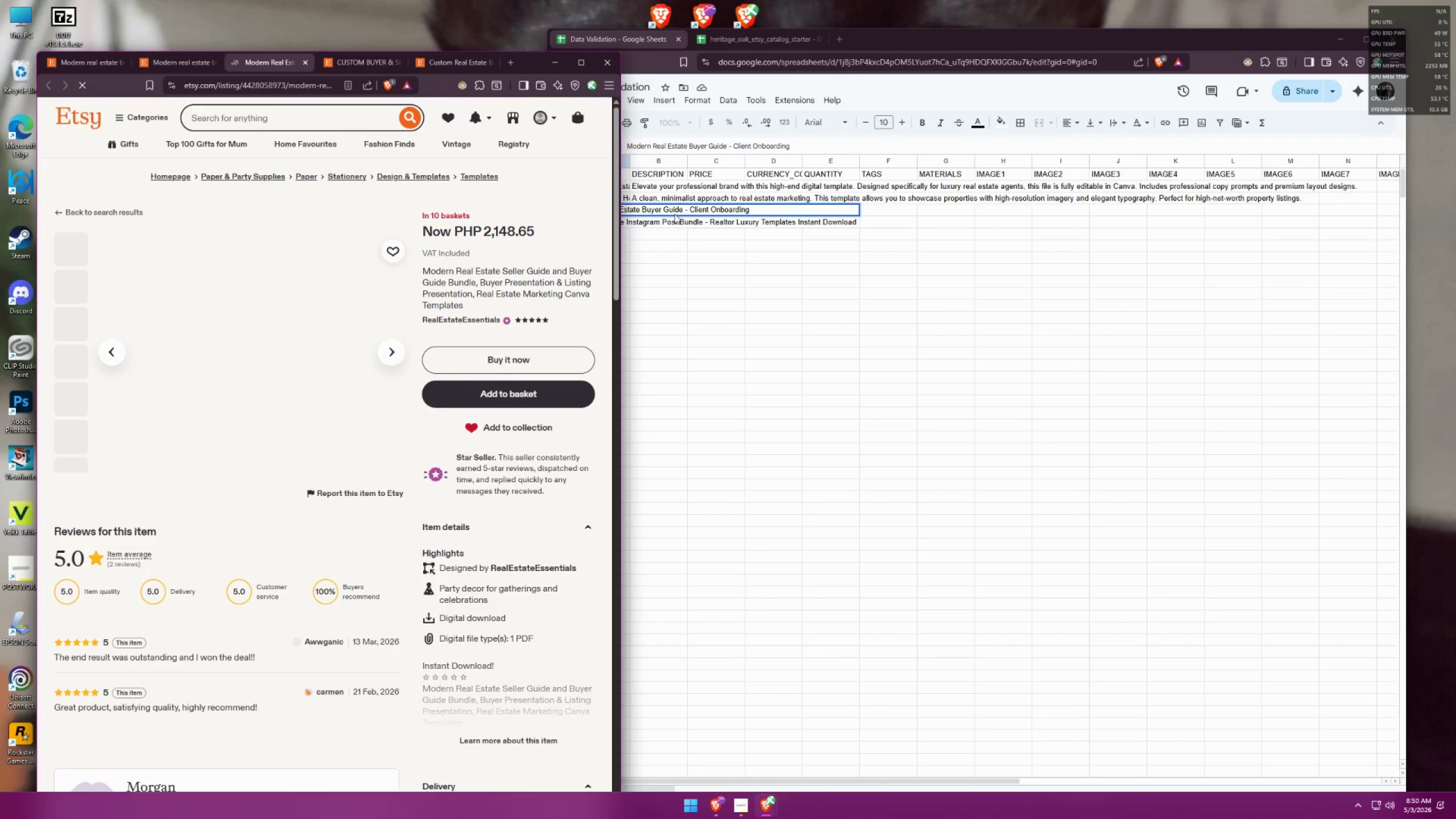 
wait(5.39)
 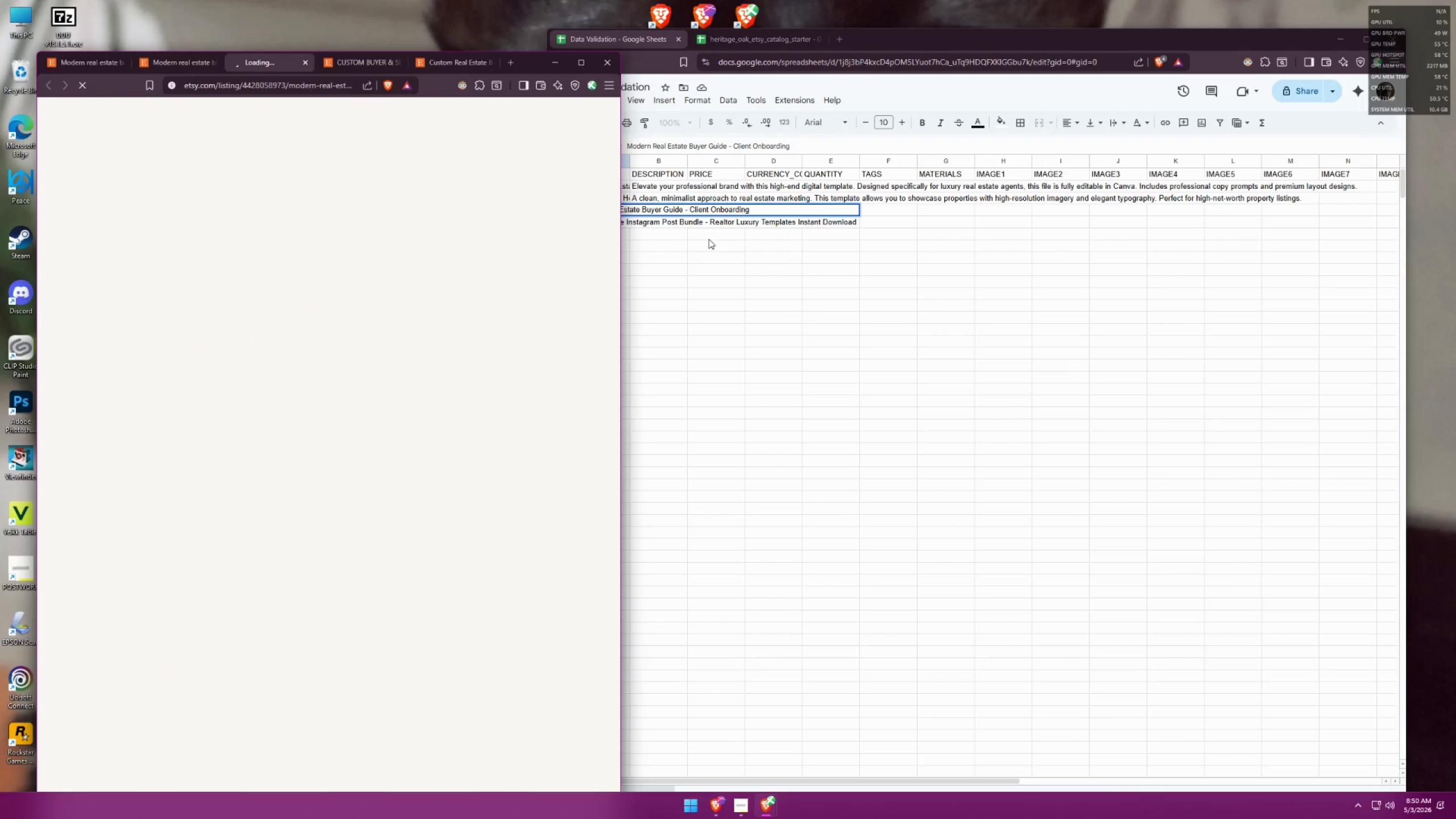 
left_click([686, 238])
 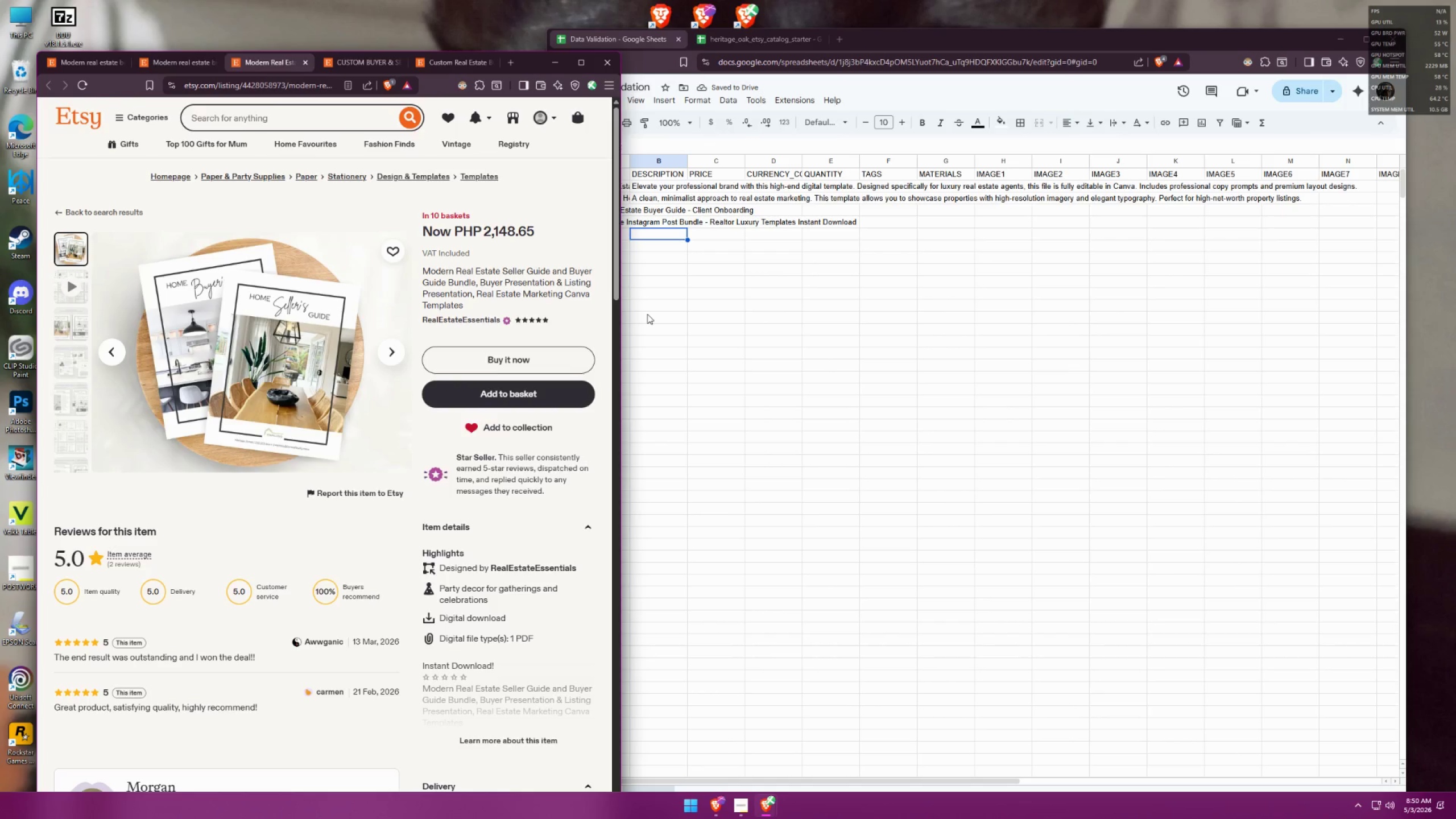 
wait(8.68)
 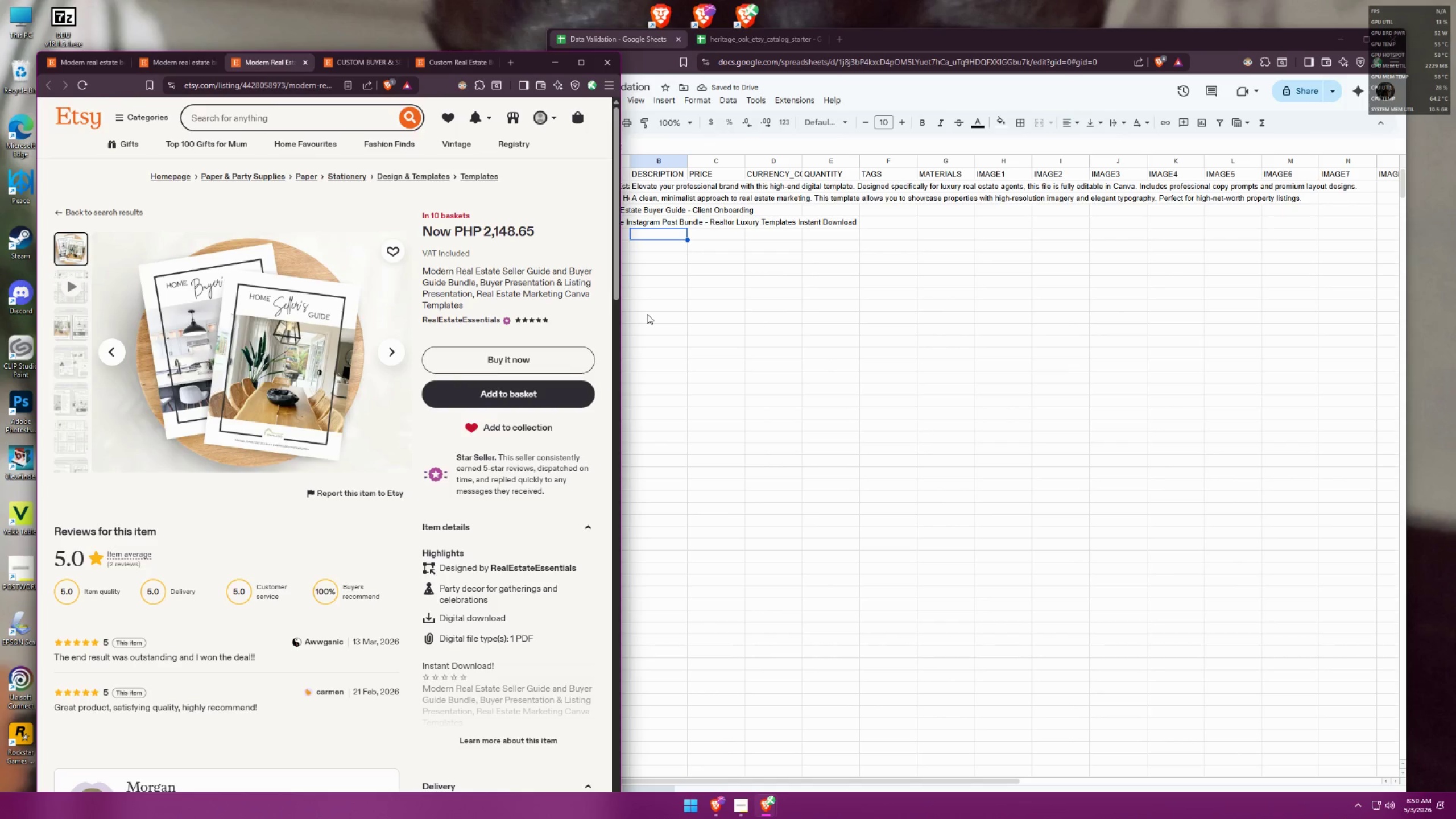 
left_click([647, 308])
 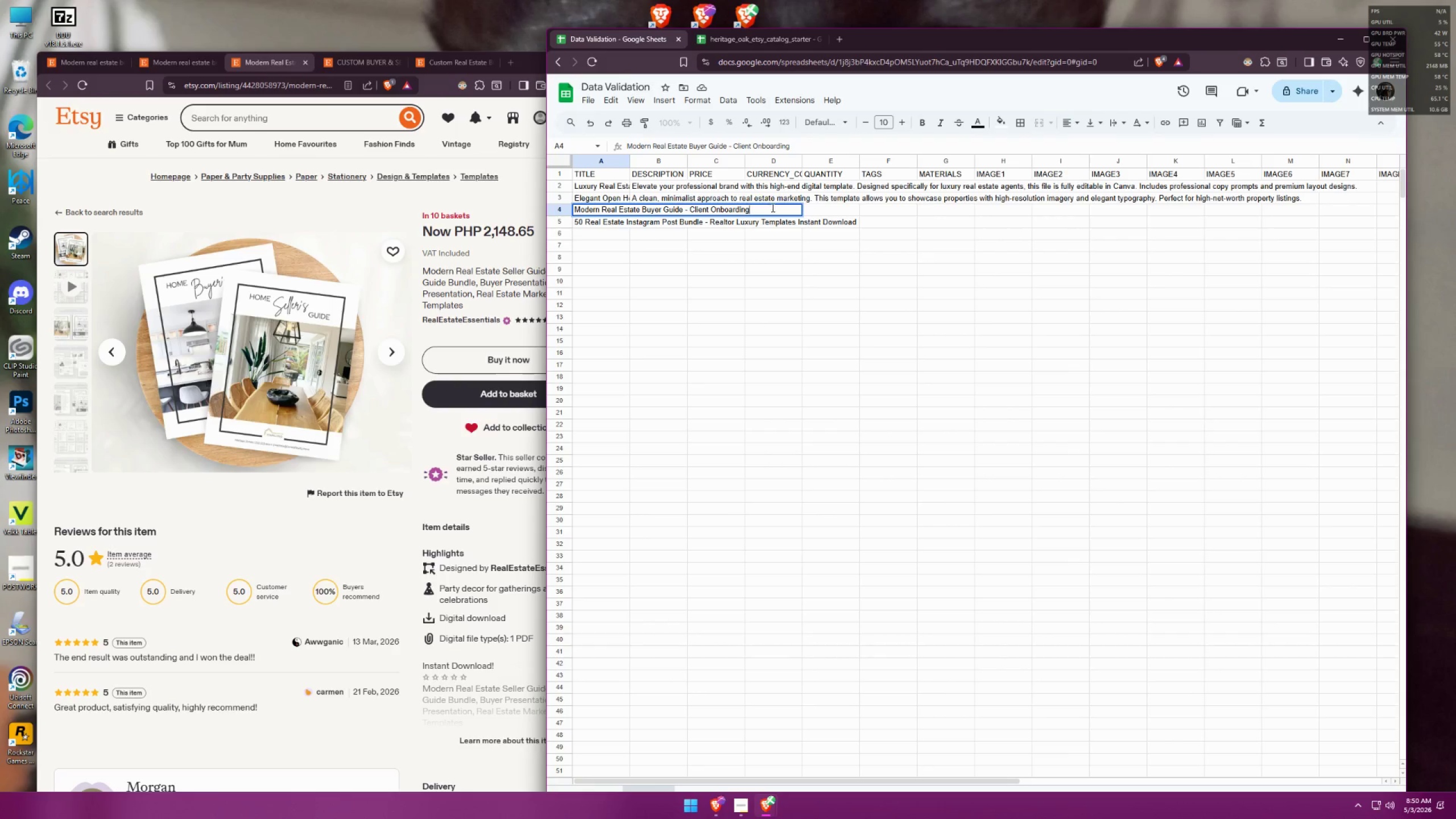 
key(Space)
 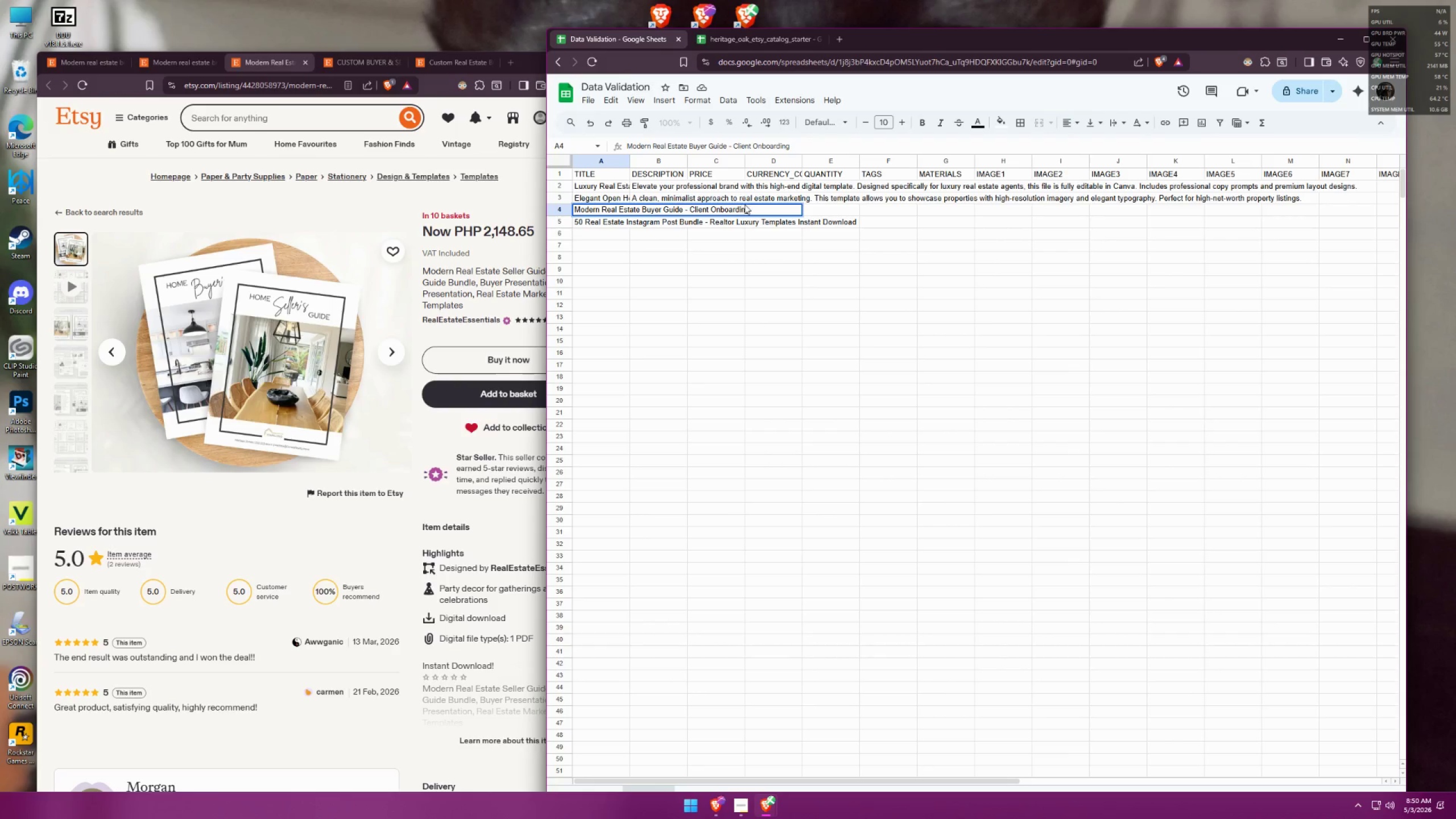 
key(Alt+AltLeft)
 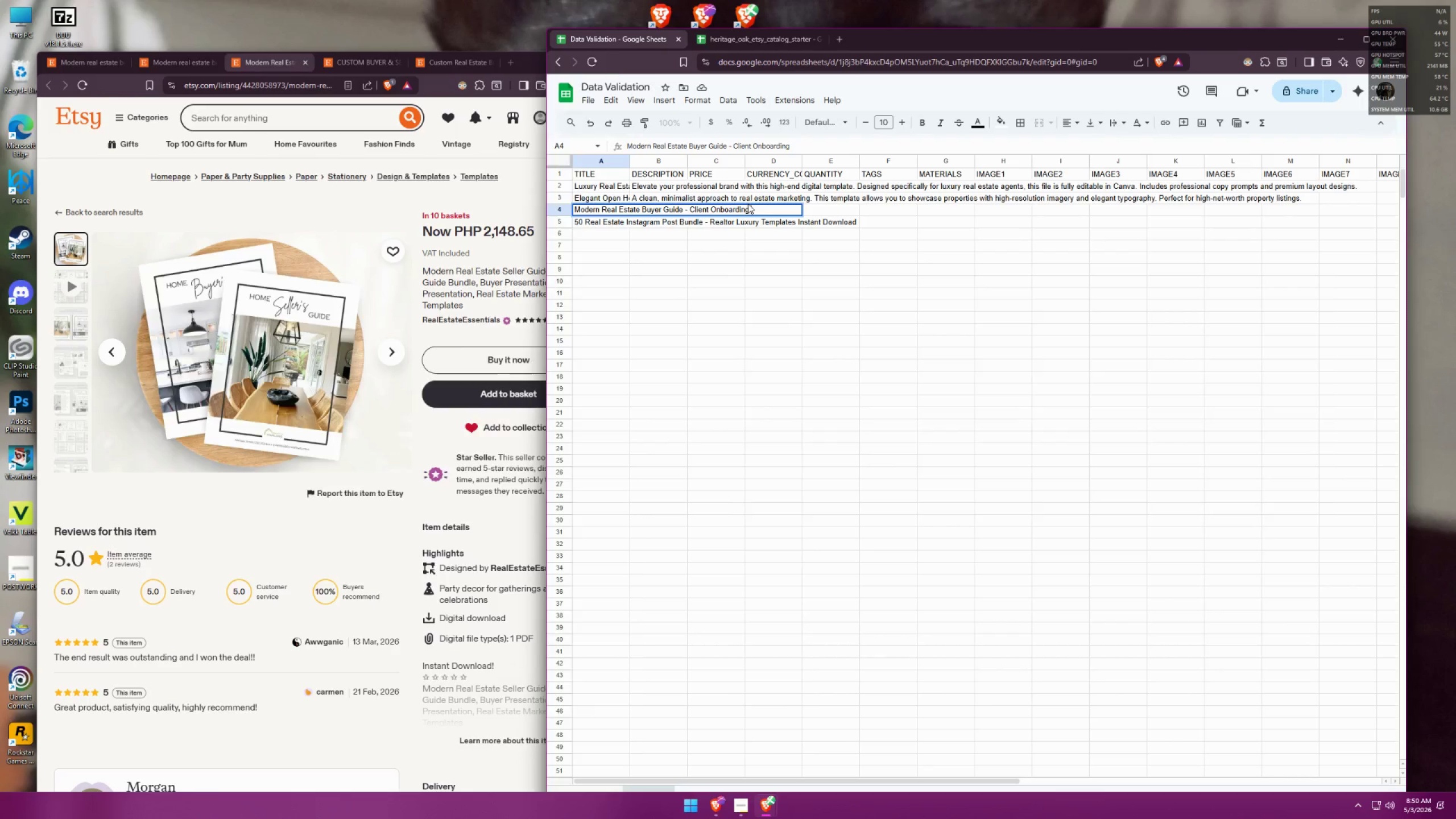 
key(Alt+Tab)
 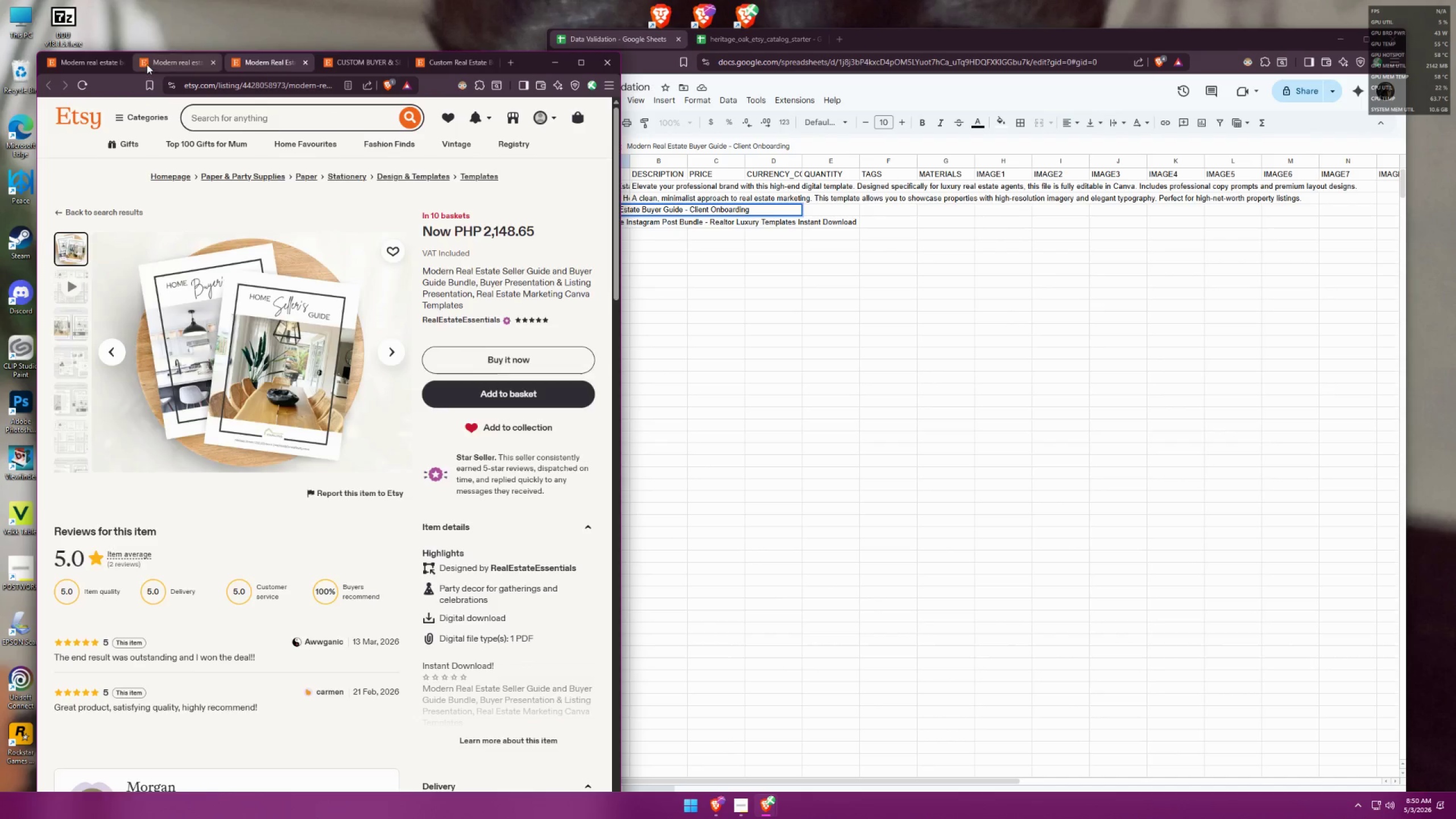 
left_click([342, 116])
 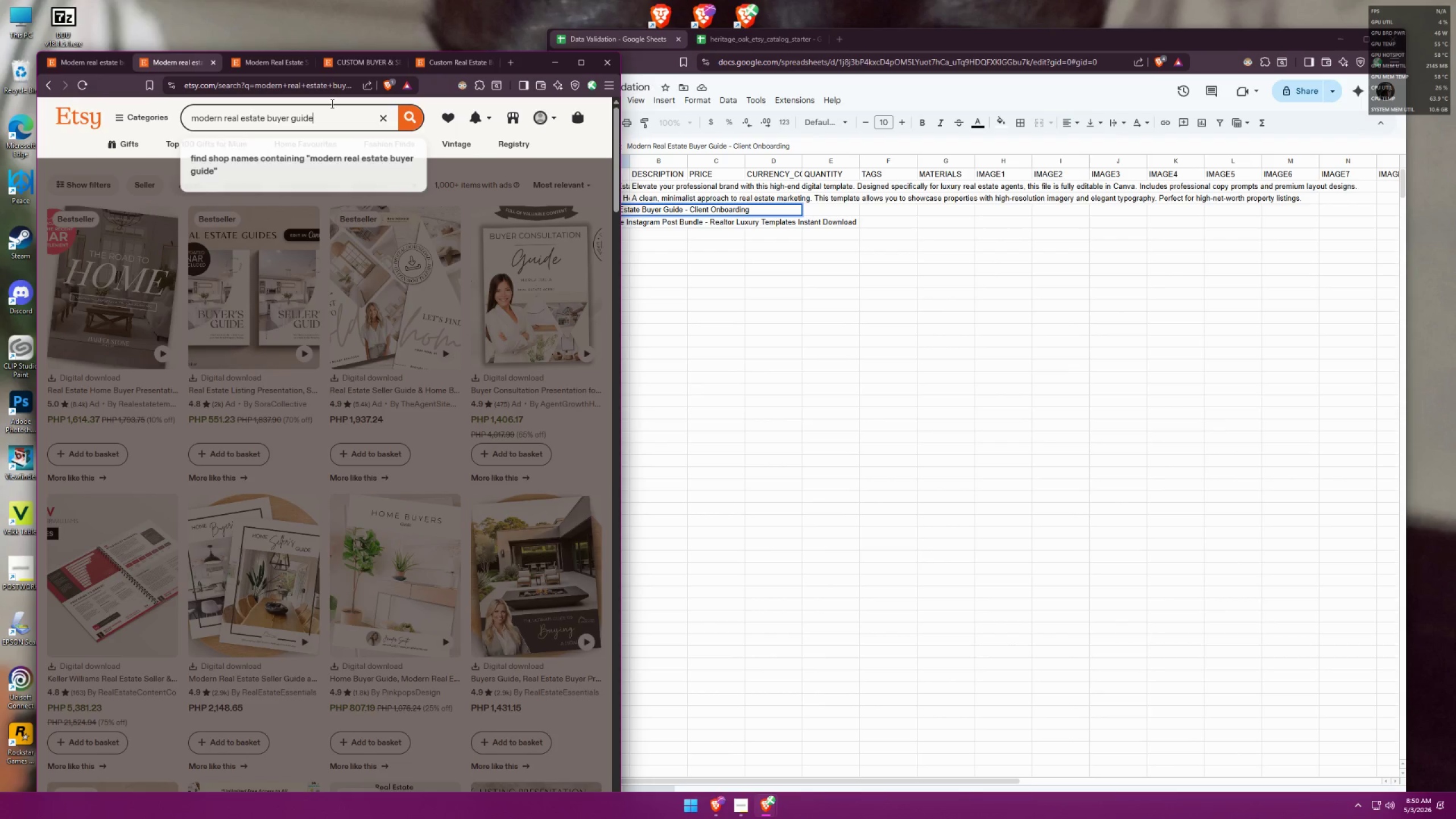 
type( client onboarding)
 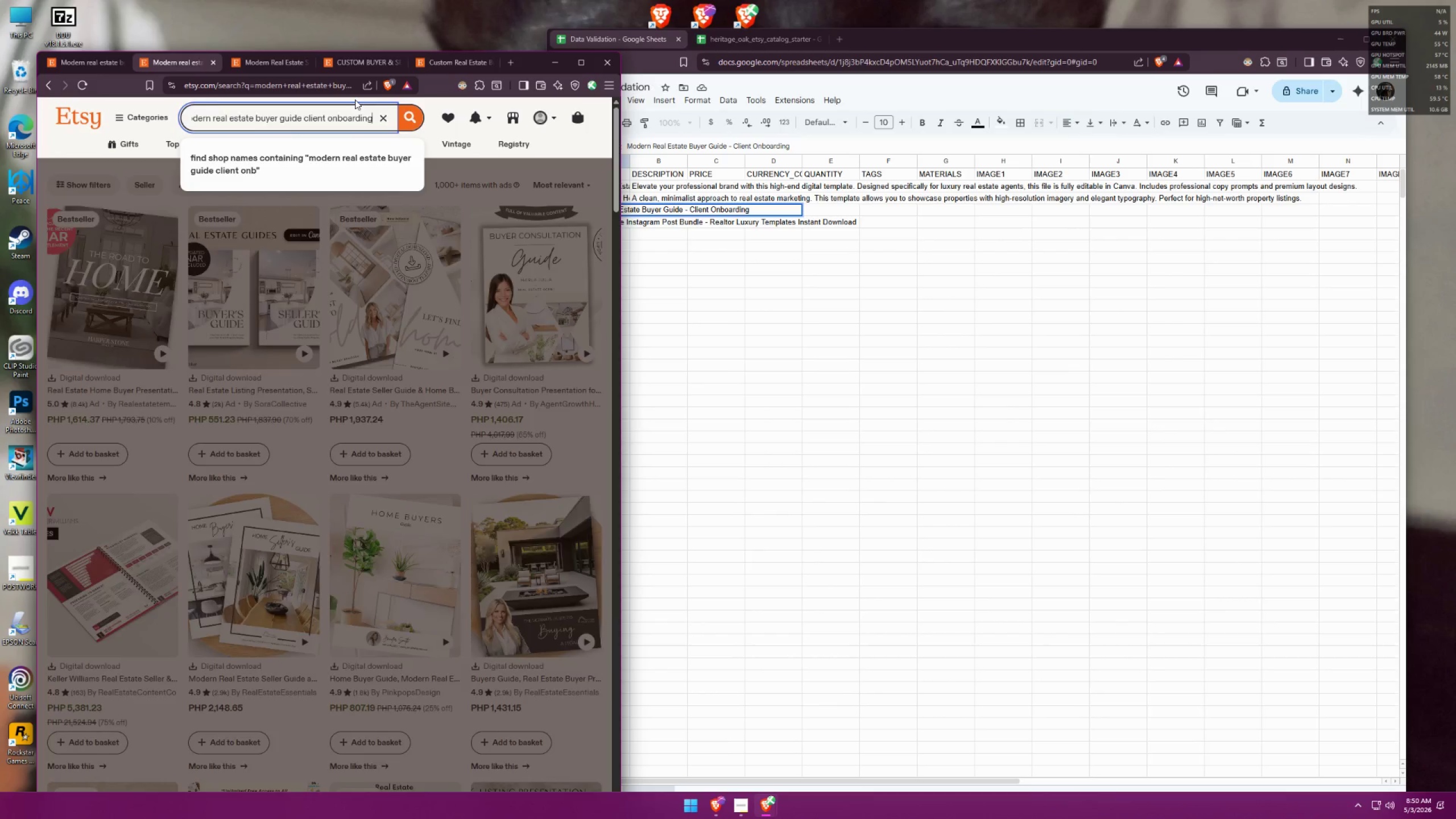 
key(Enter)
 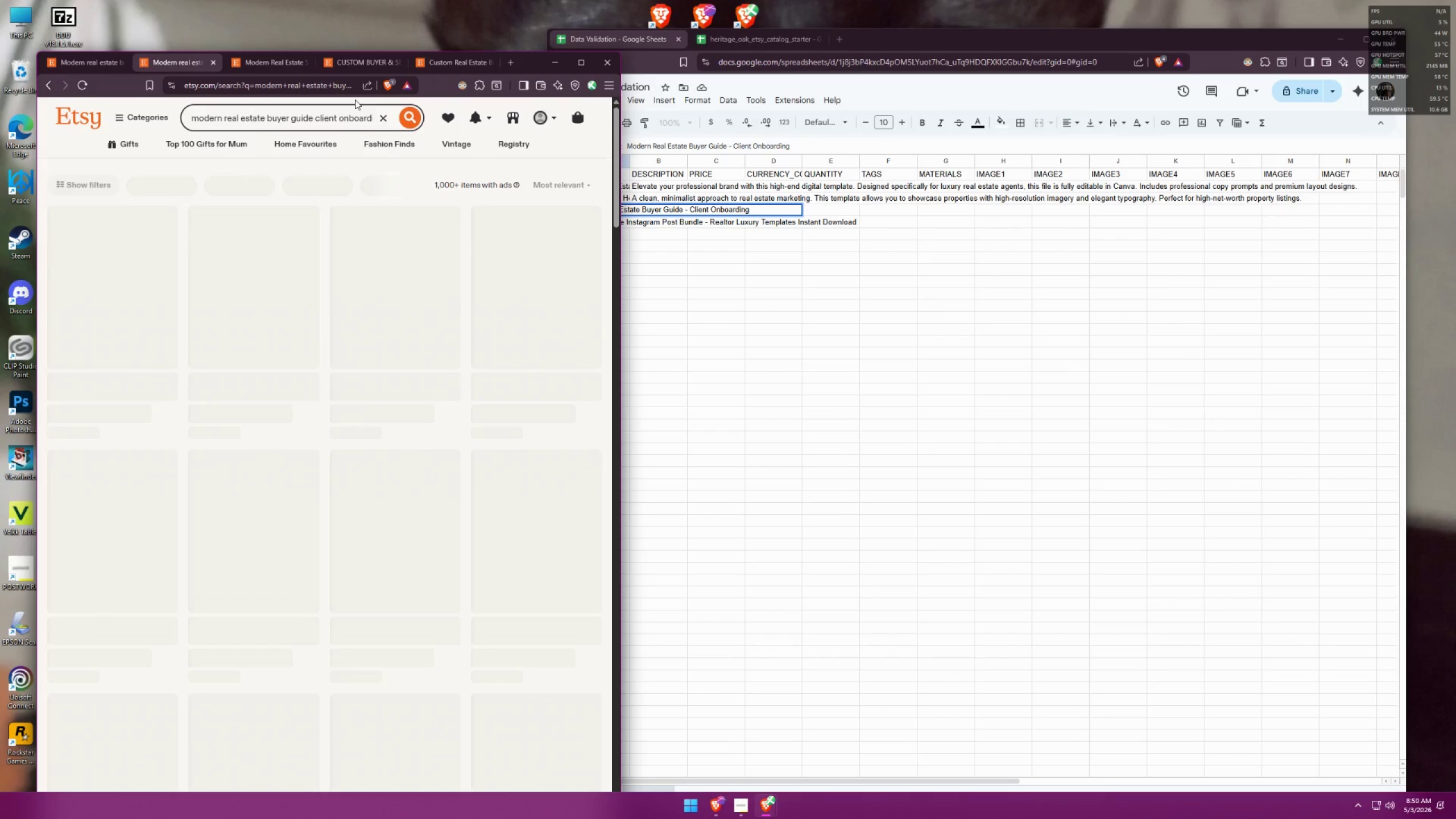 
mouse_move([370, 100])
 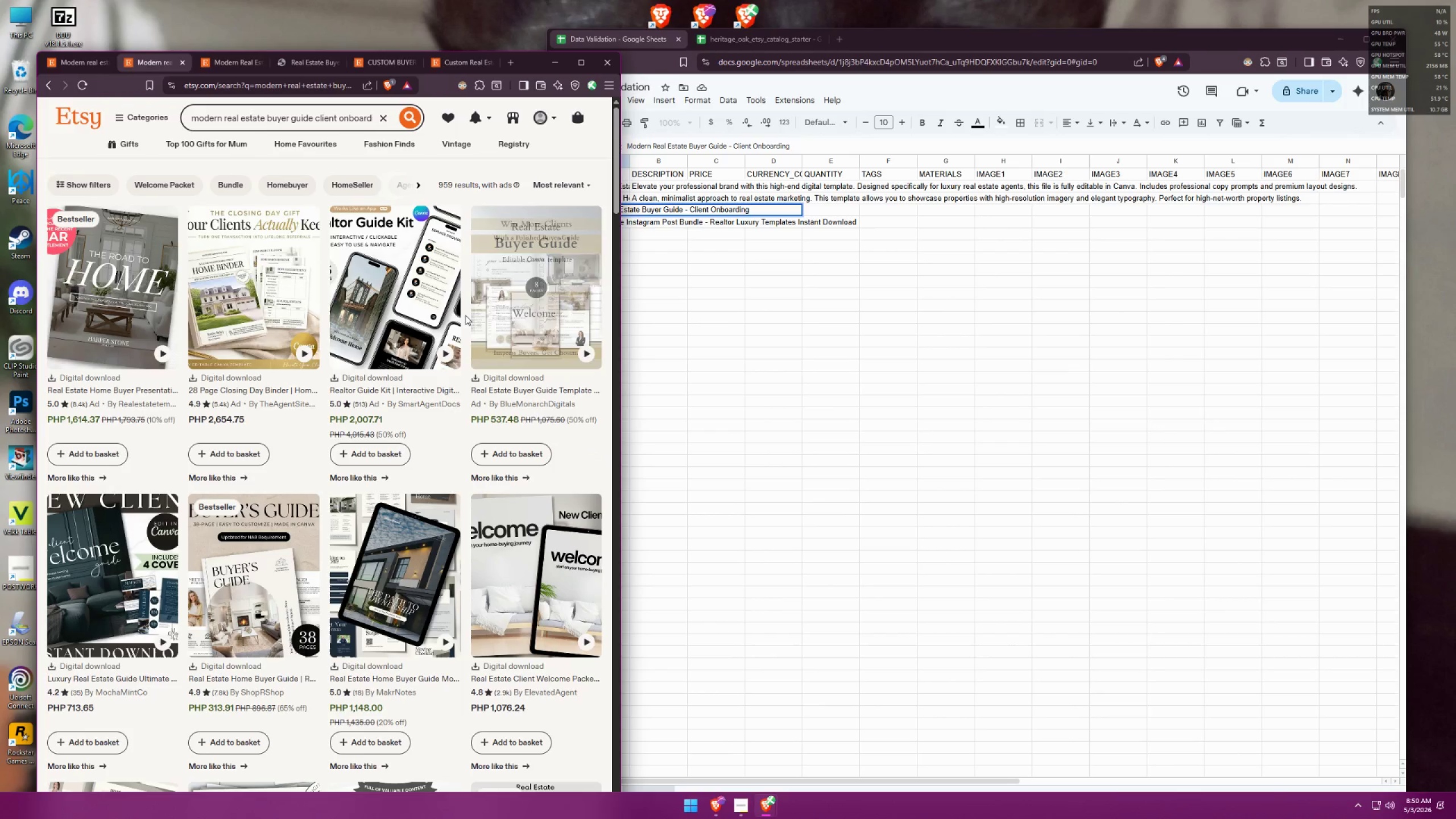 
scroll: coordinate [411, 280], scroll_direction: down, amount: 20.0
 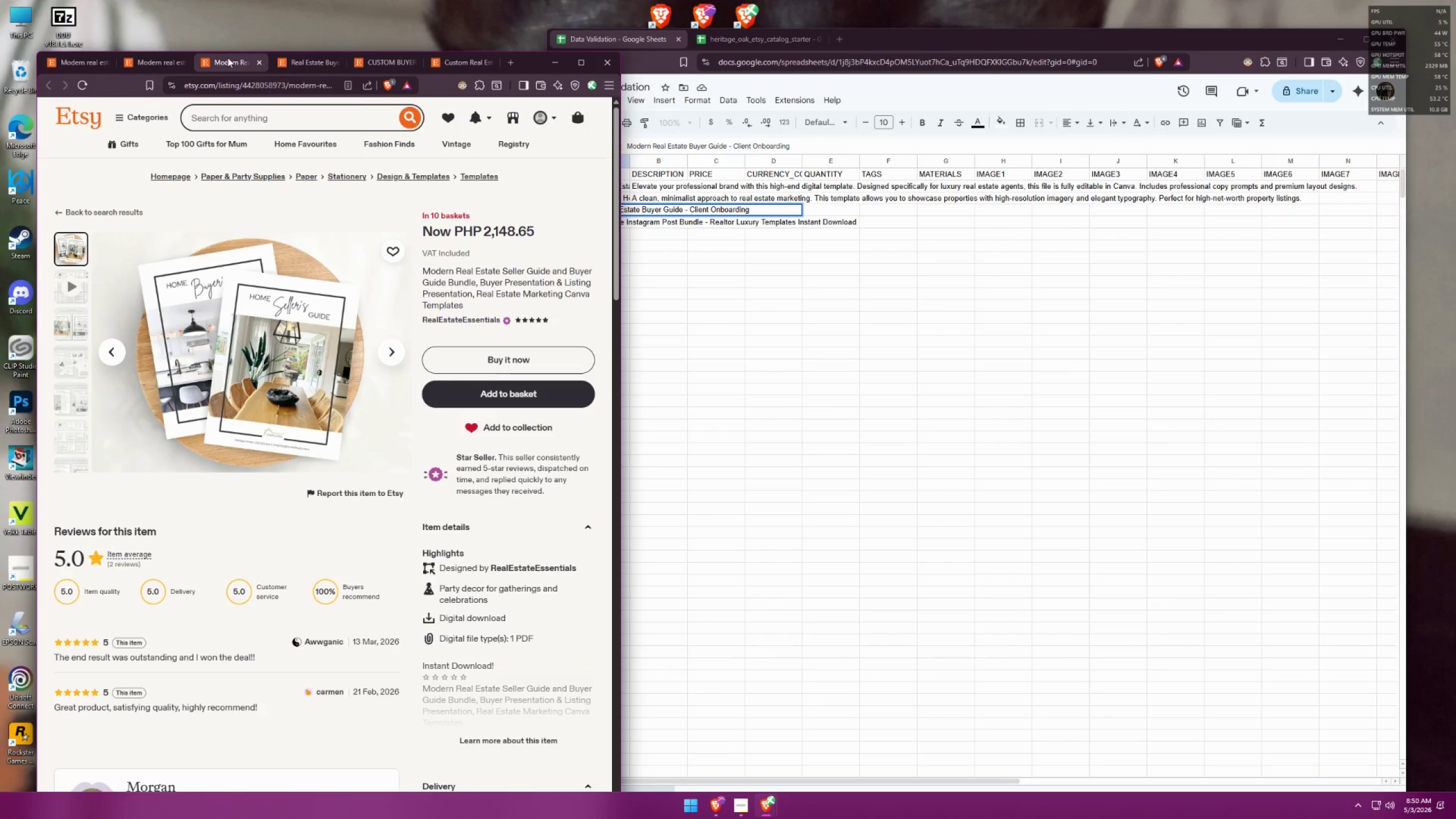 
left_click([262, 63])
 